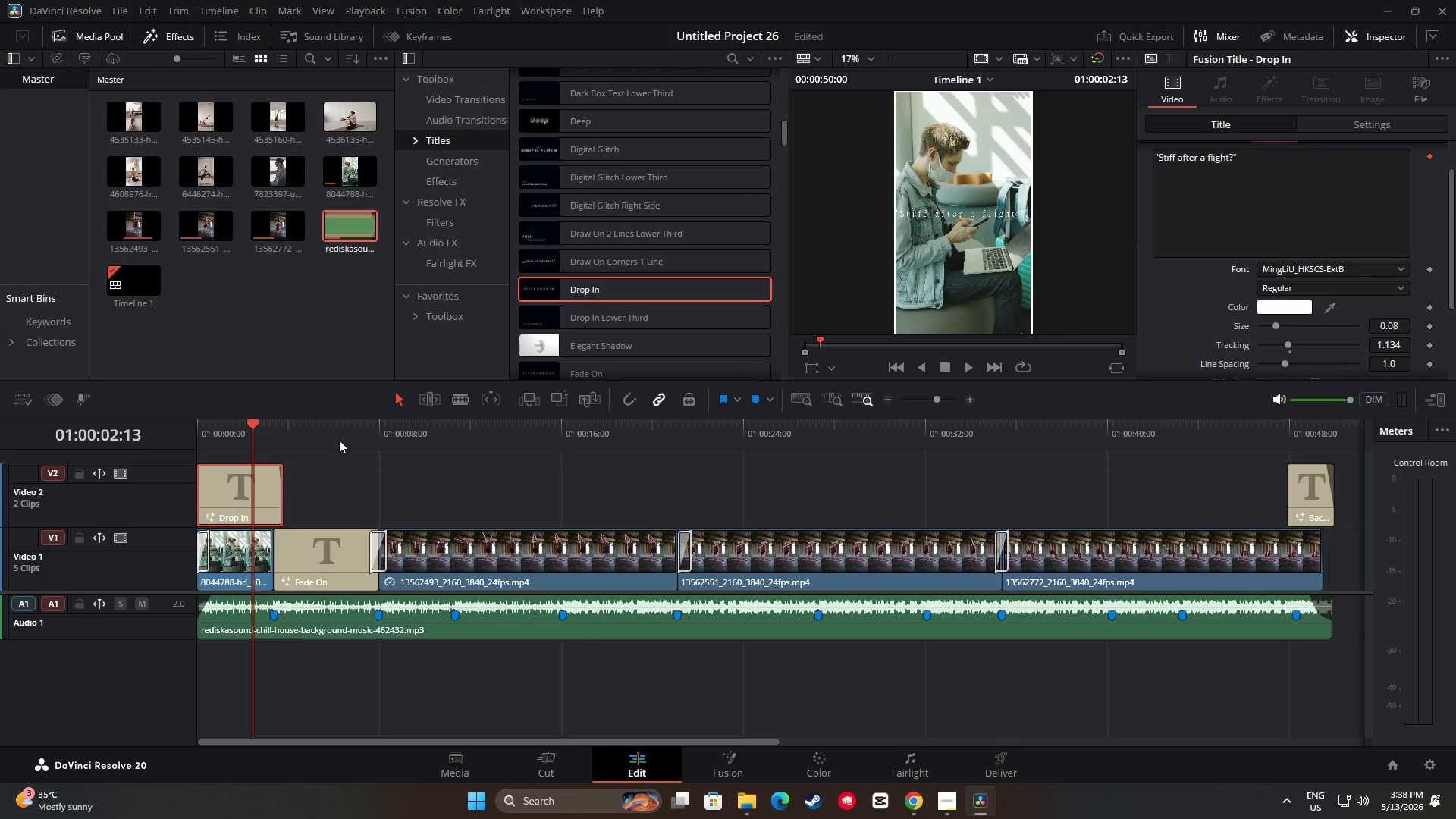 
left_click_drag(start_coordinate=[254, 430], to_coordinate=[178, 440])
 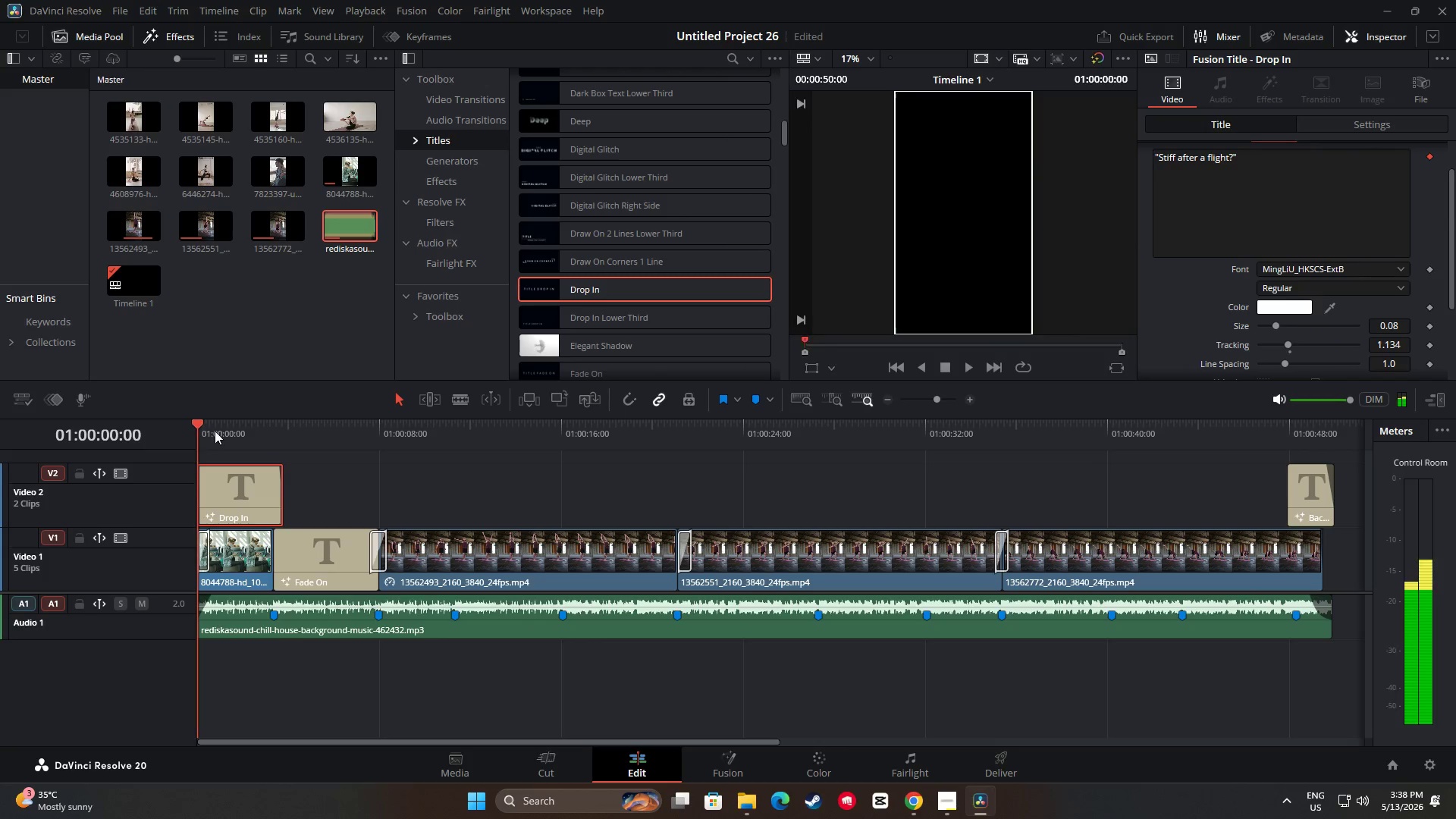 
key(Space)
 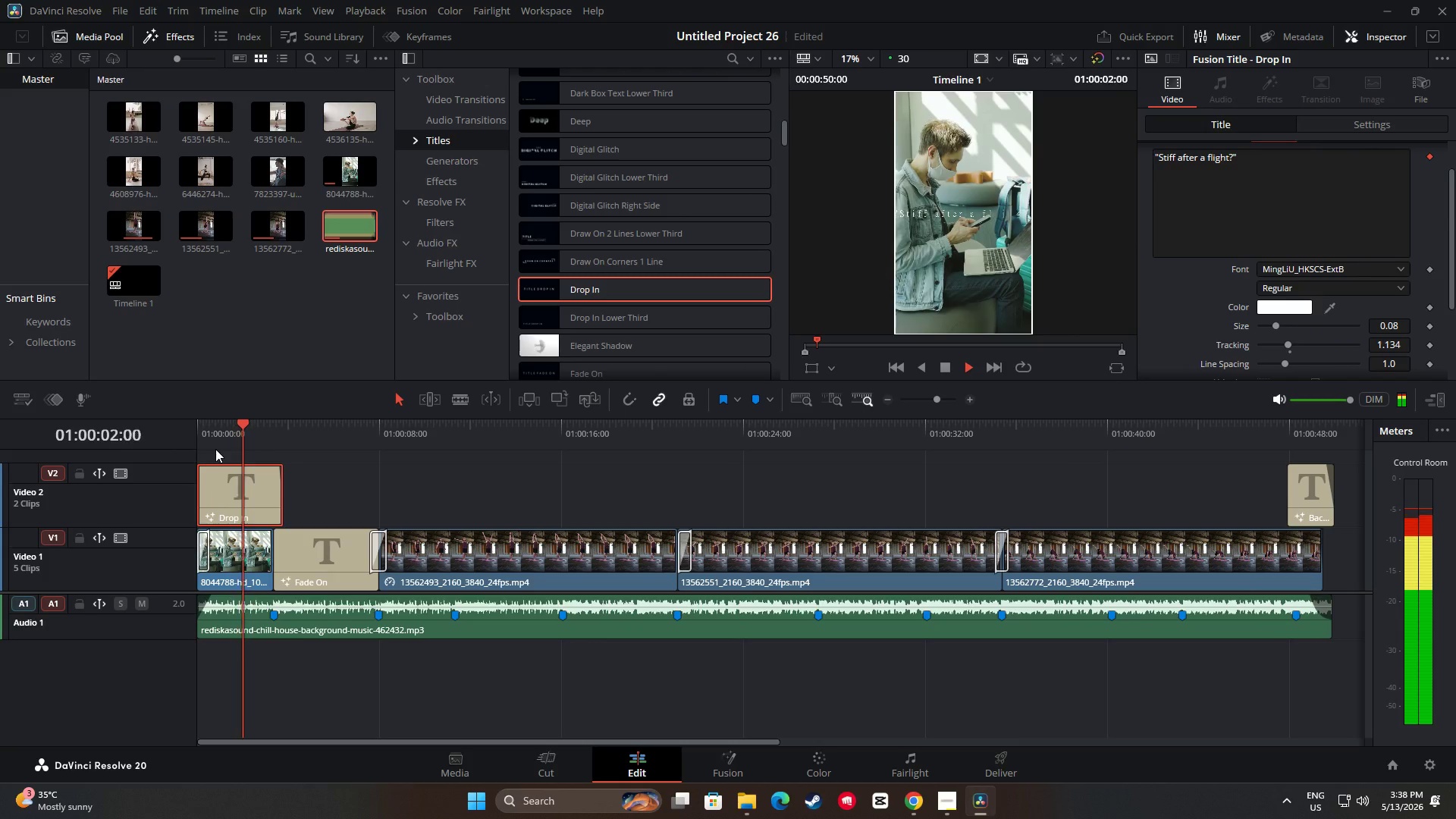 
key(Space)
 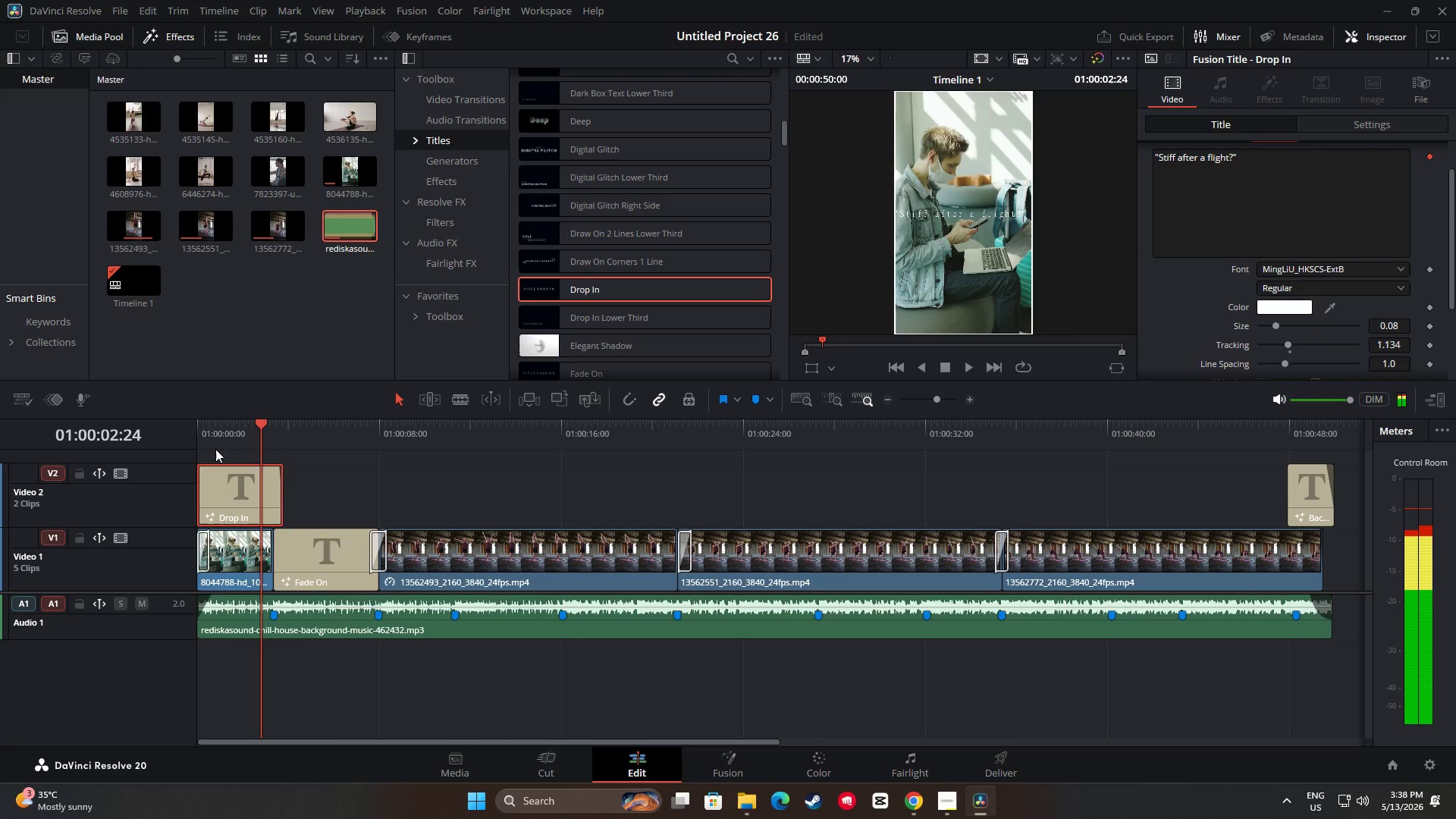 
key(Space)
 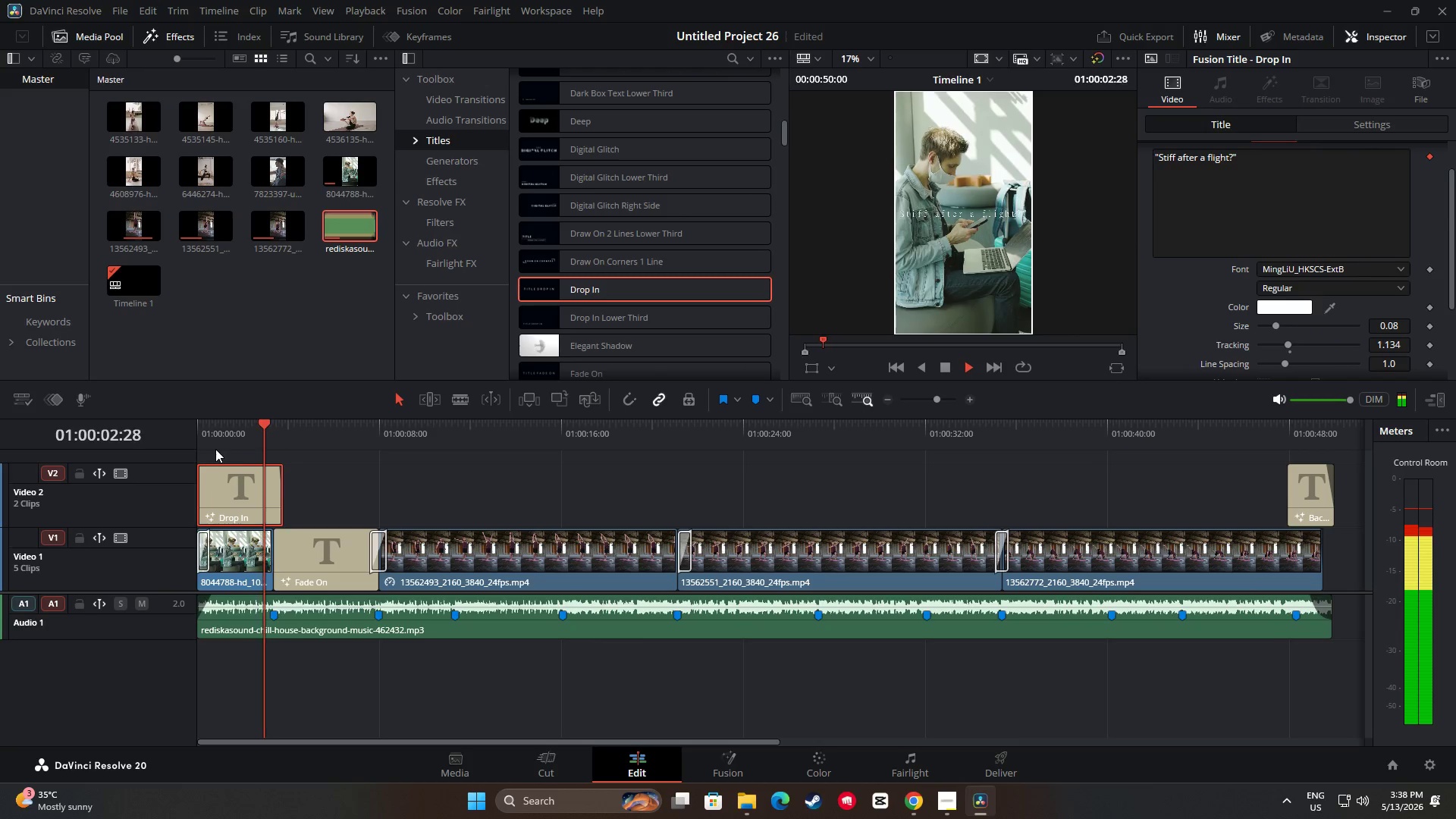 
key(Space)
 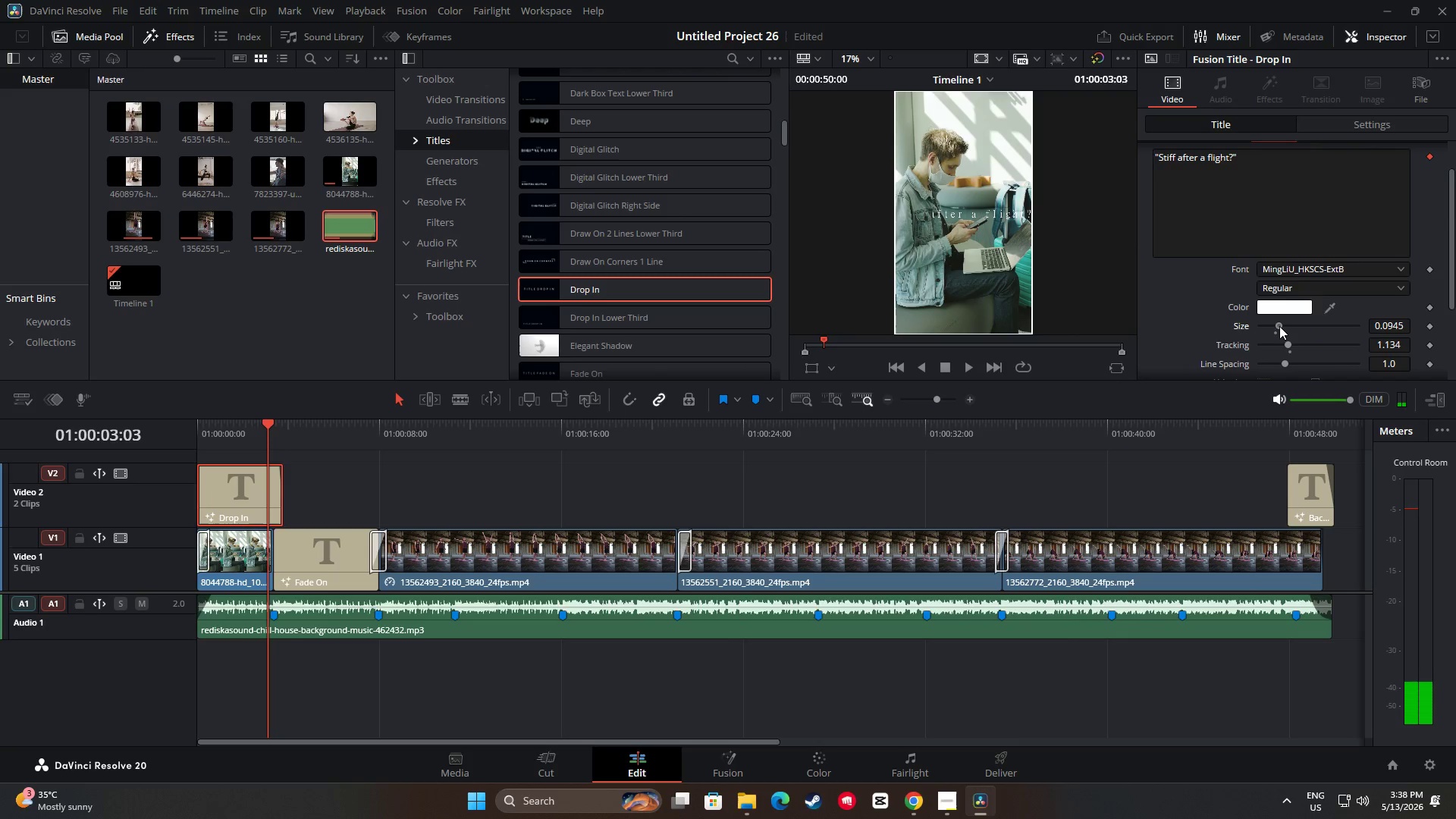 
left_click_drag(start_coordinate=[1288, 344], to_coordinate=[1284, 344])
 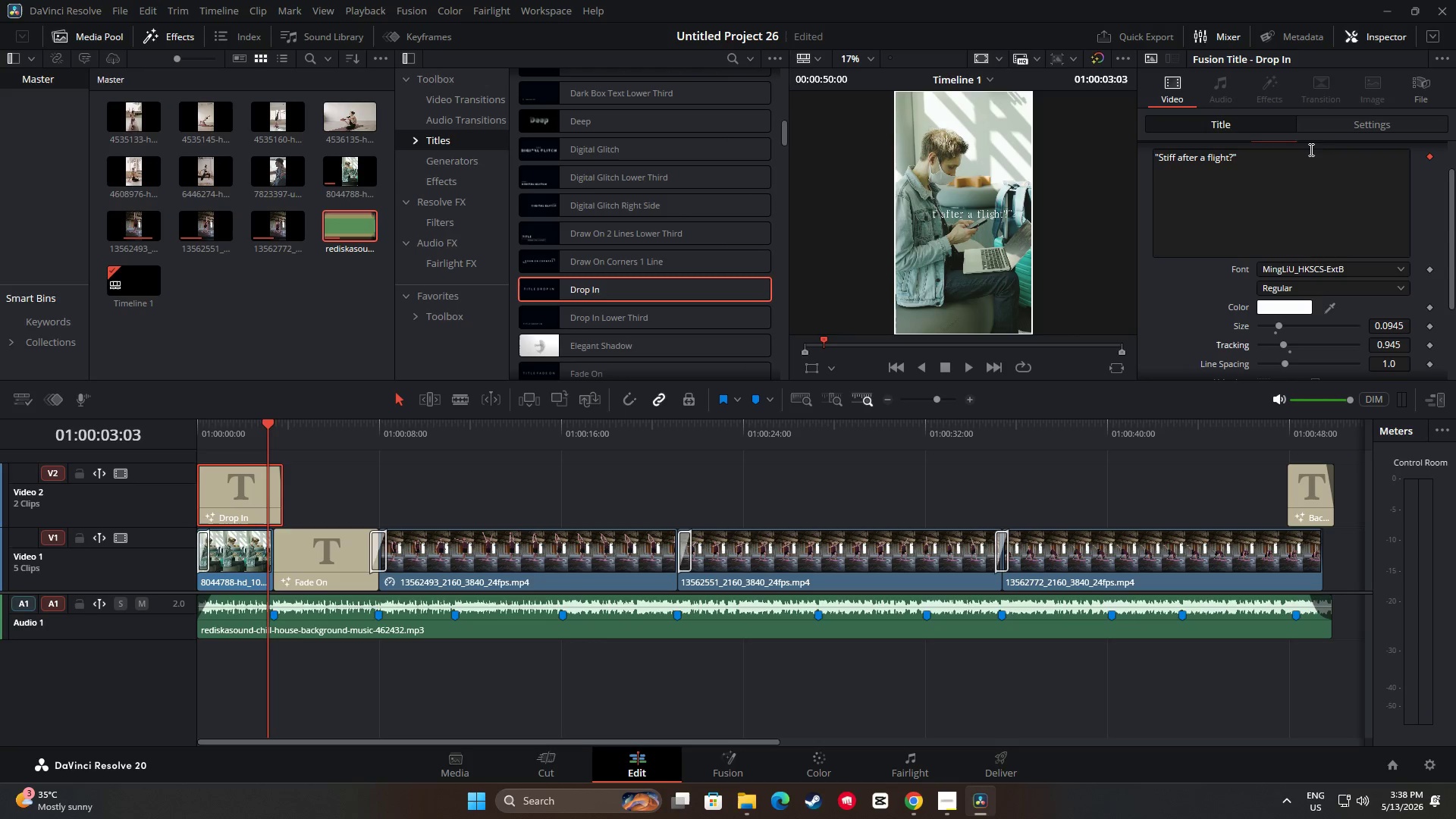 
left_click([1343, 118])
 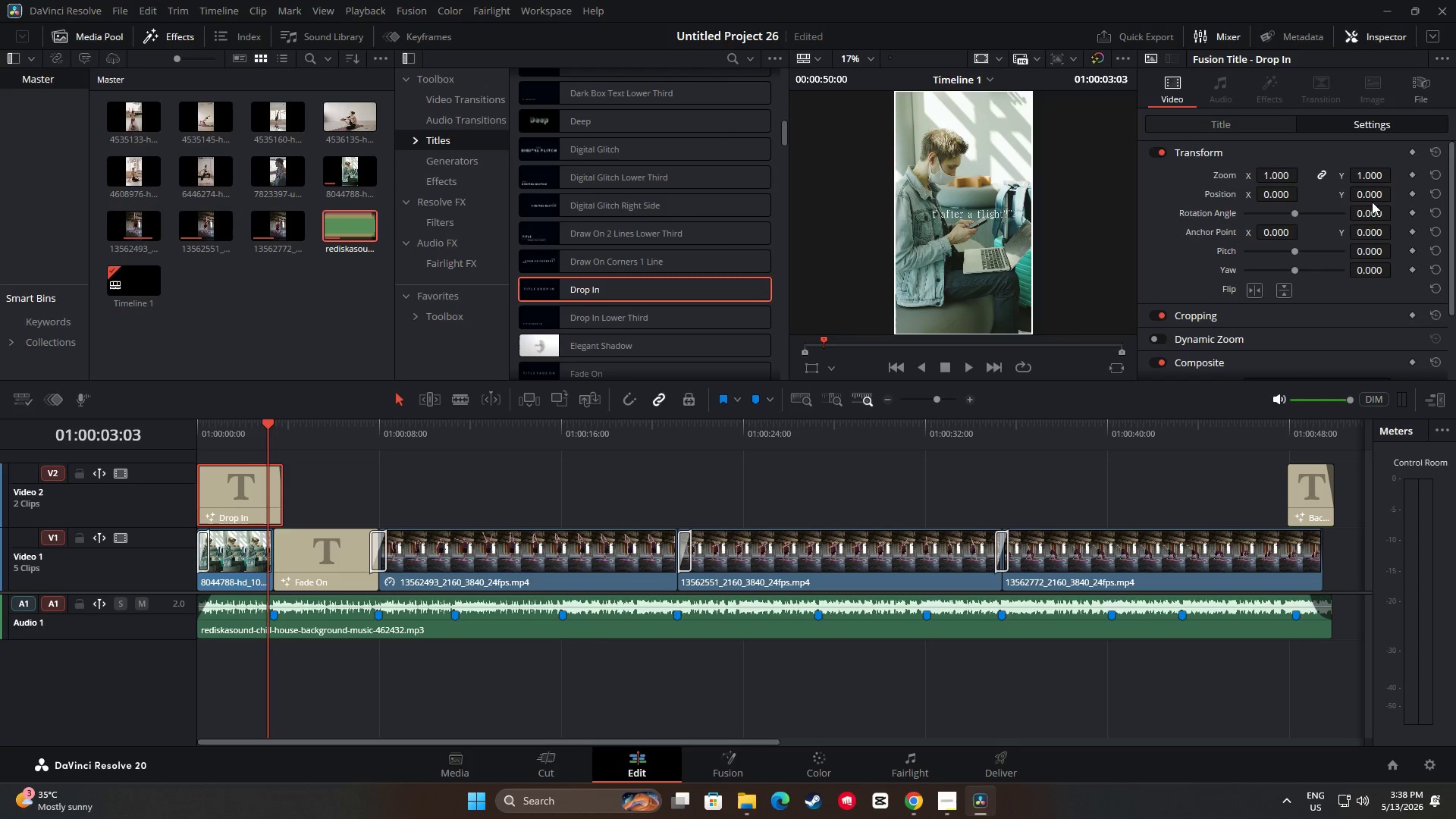 
left_click_drag(start_coordinate=[1373, 191], to_coordinate=[978, 229])
 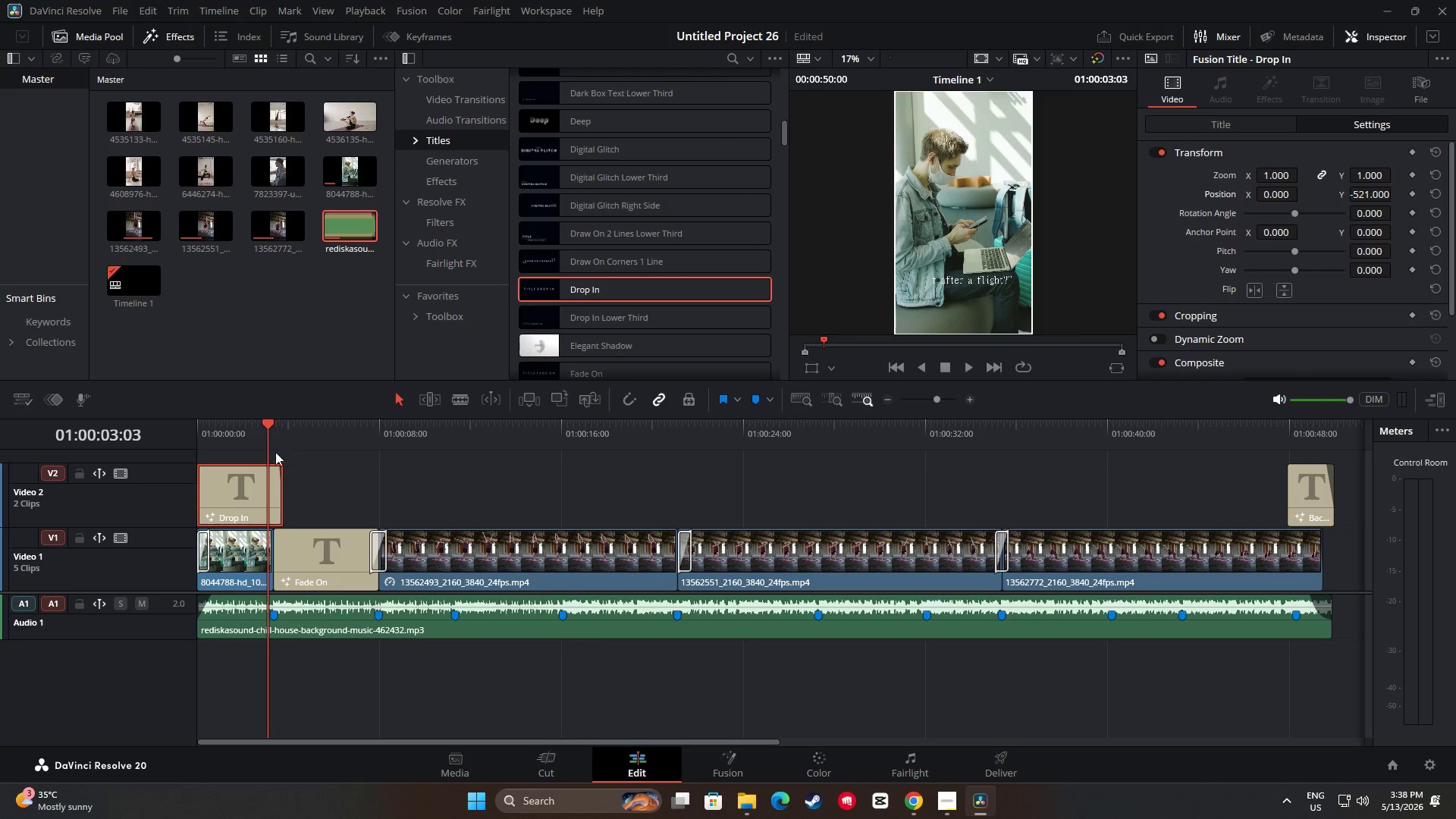 
left_click_drag(start_coordinate=[264, 429], to_coordinate=[152, 431])
 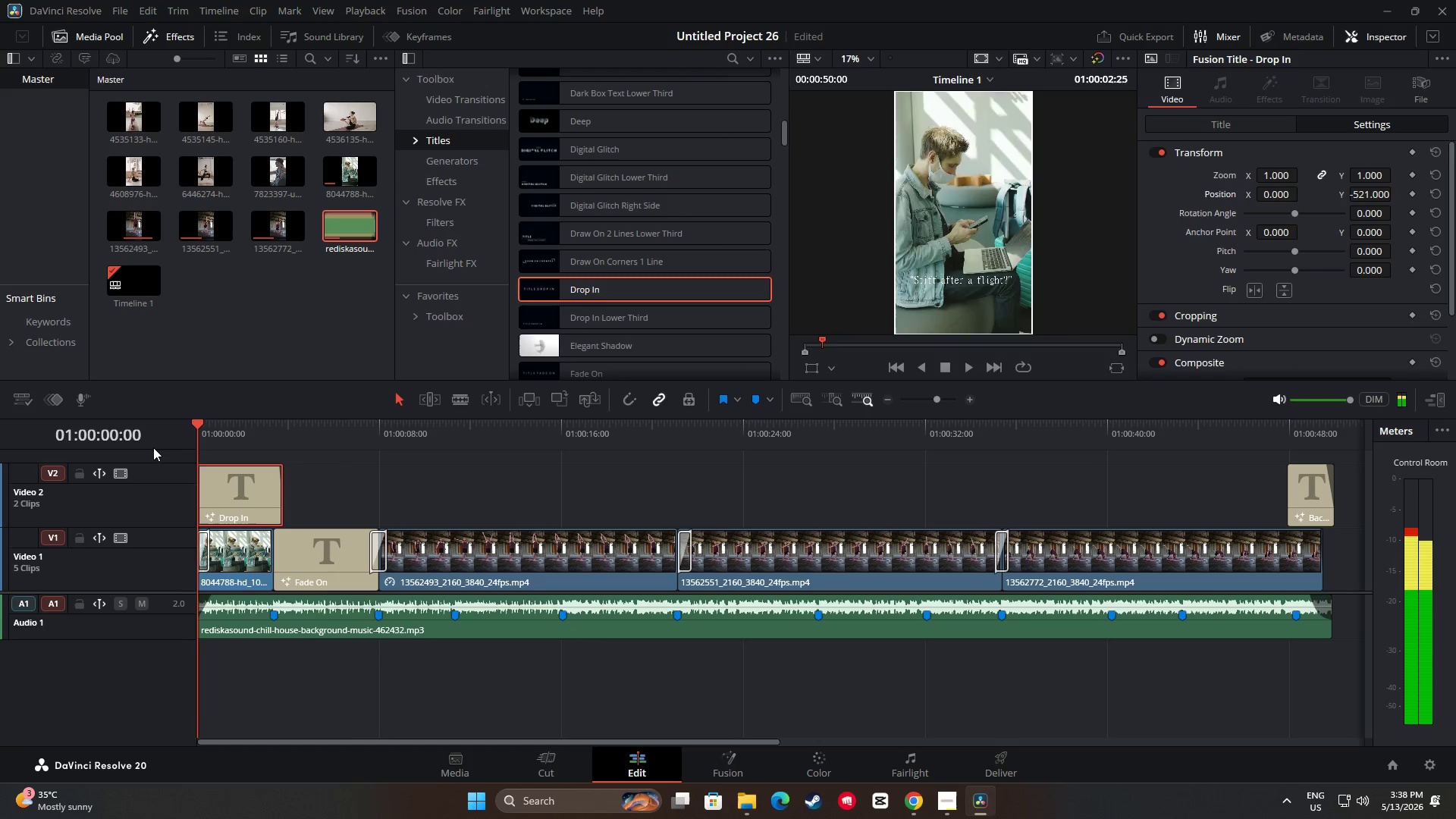 
key(Space)
 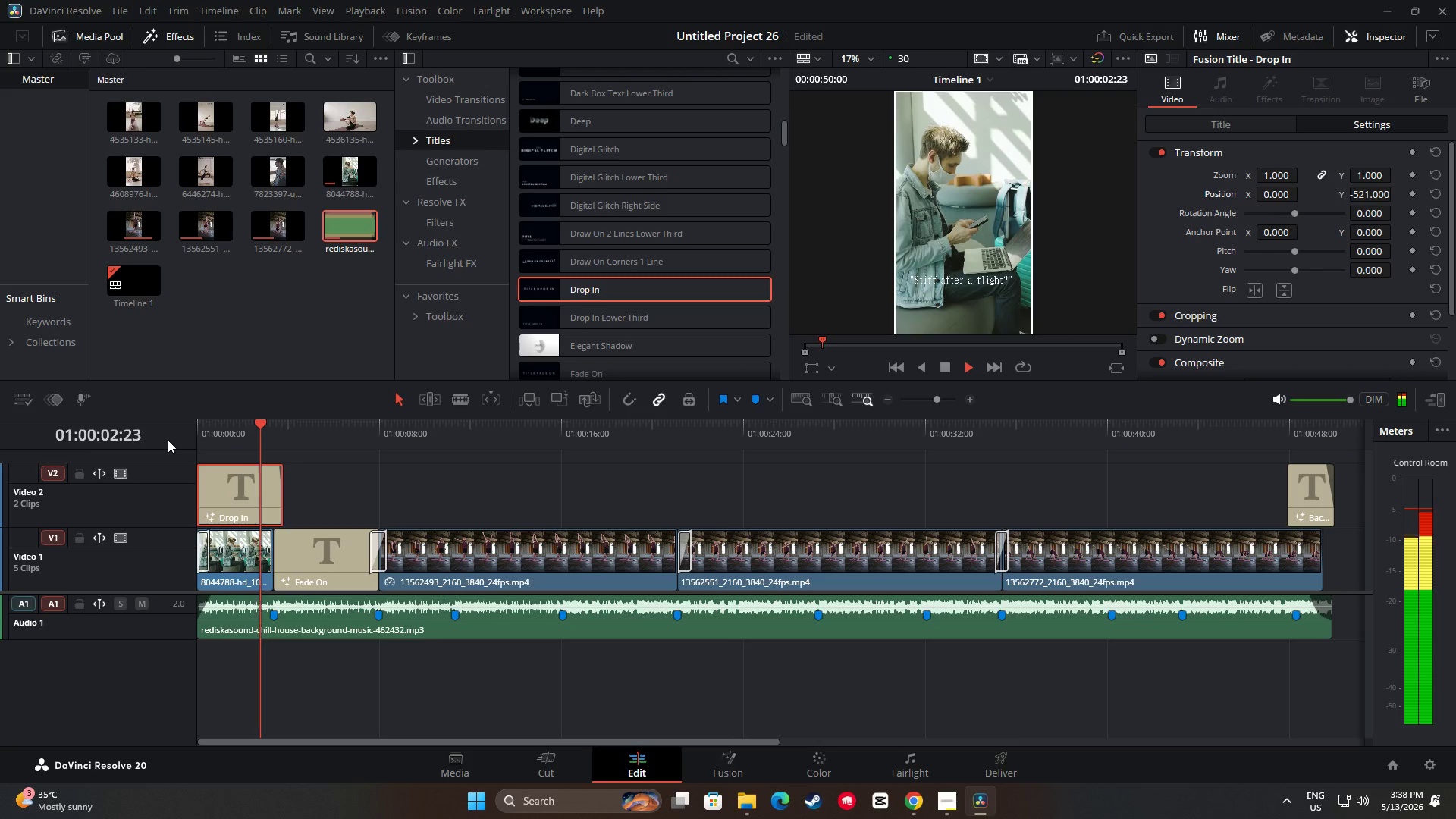 
key(Space)
 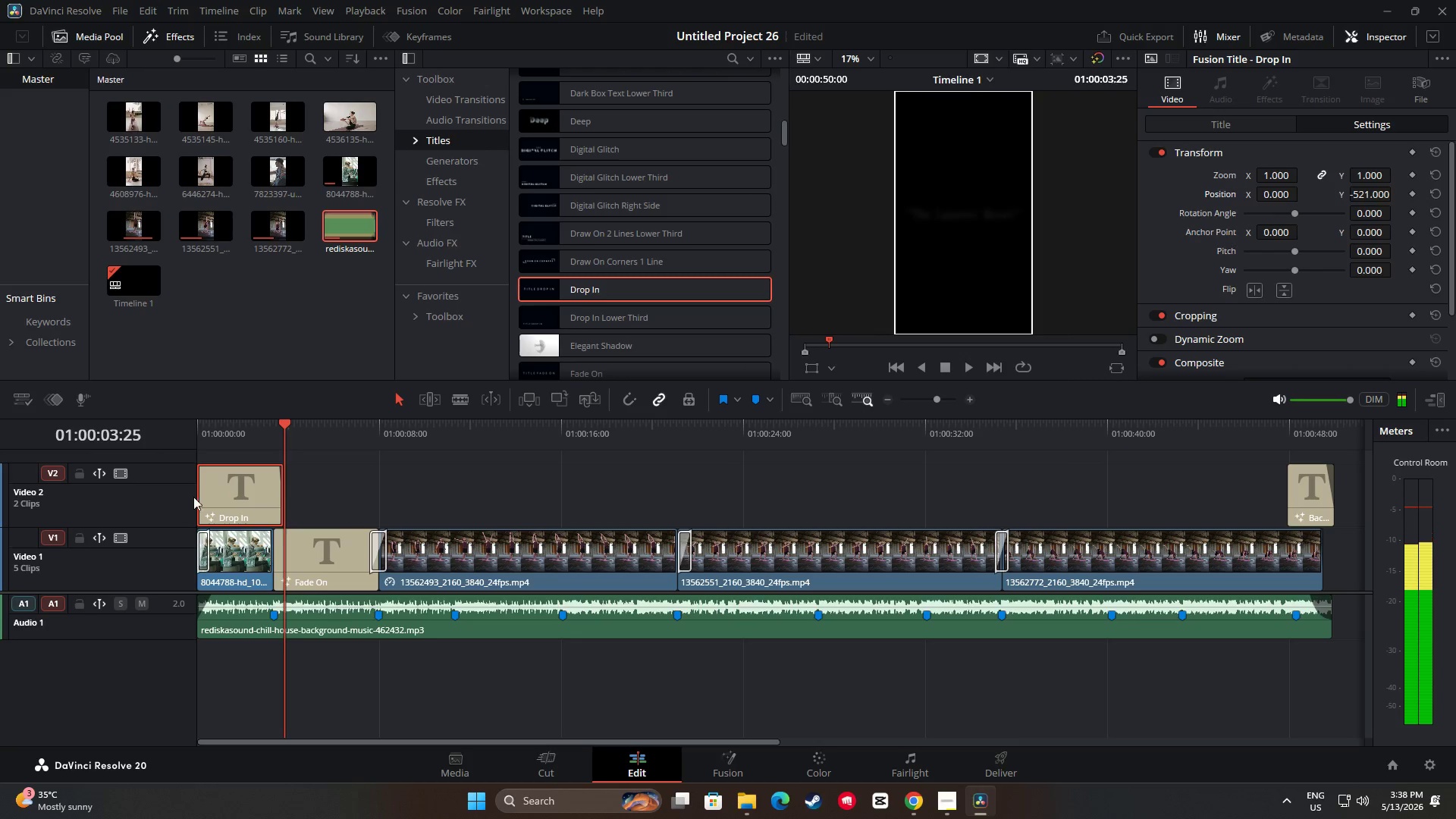 
left_click([235, 491])
 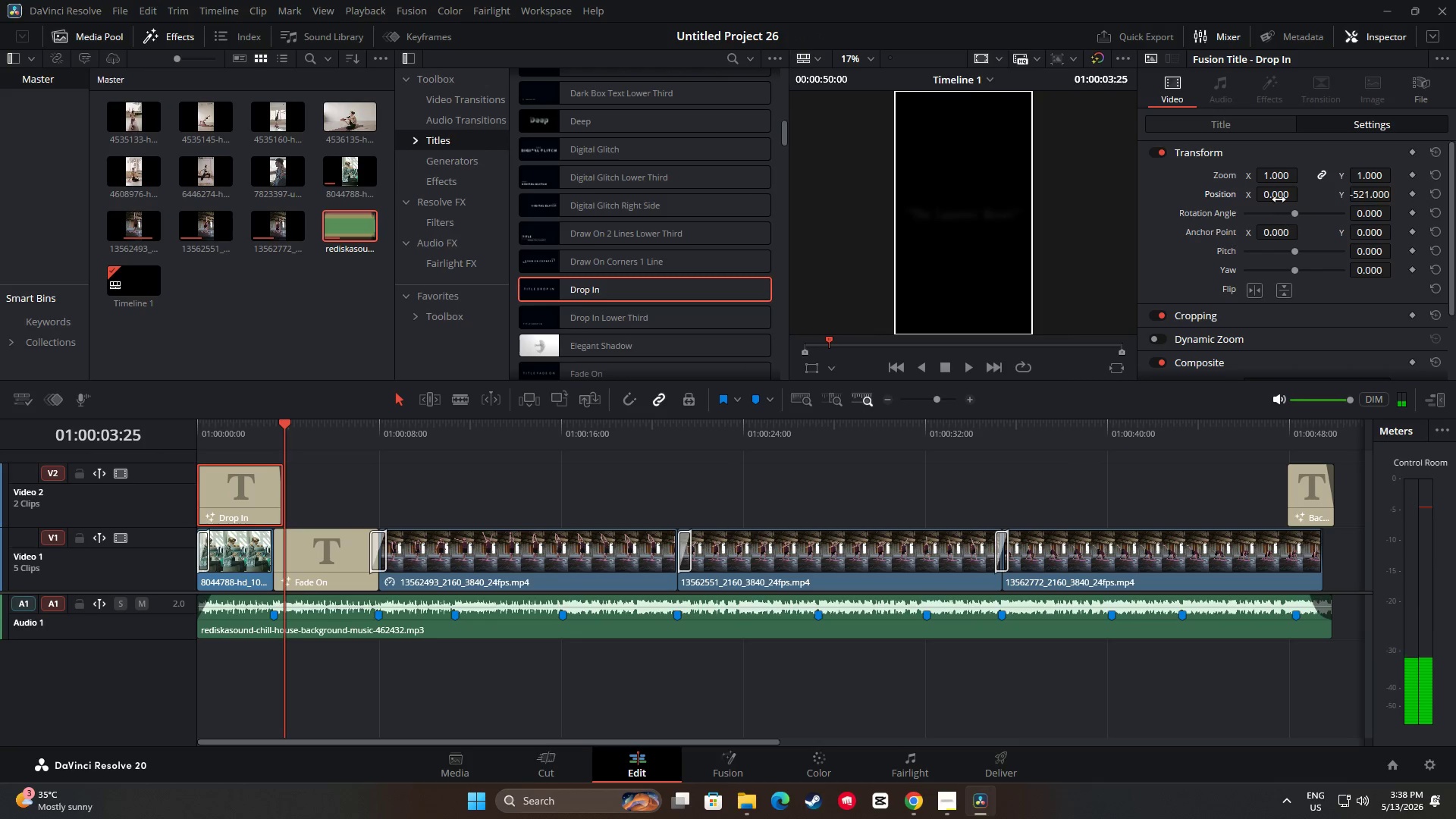 
left_click([1271, 130])
 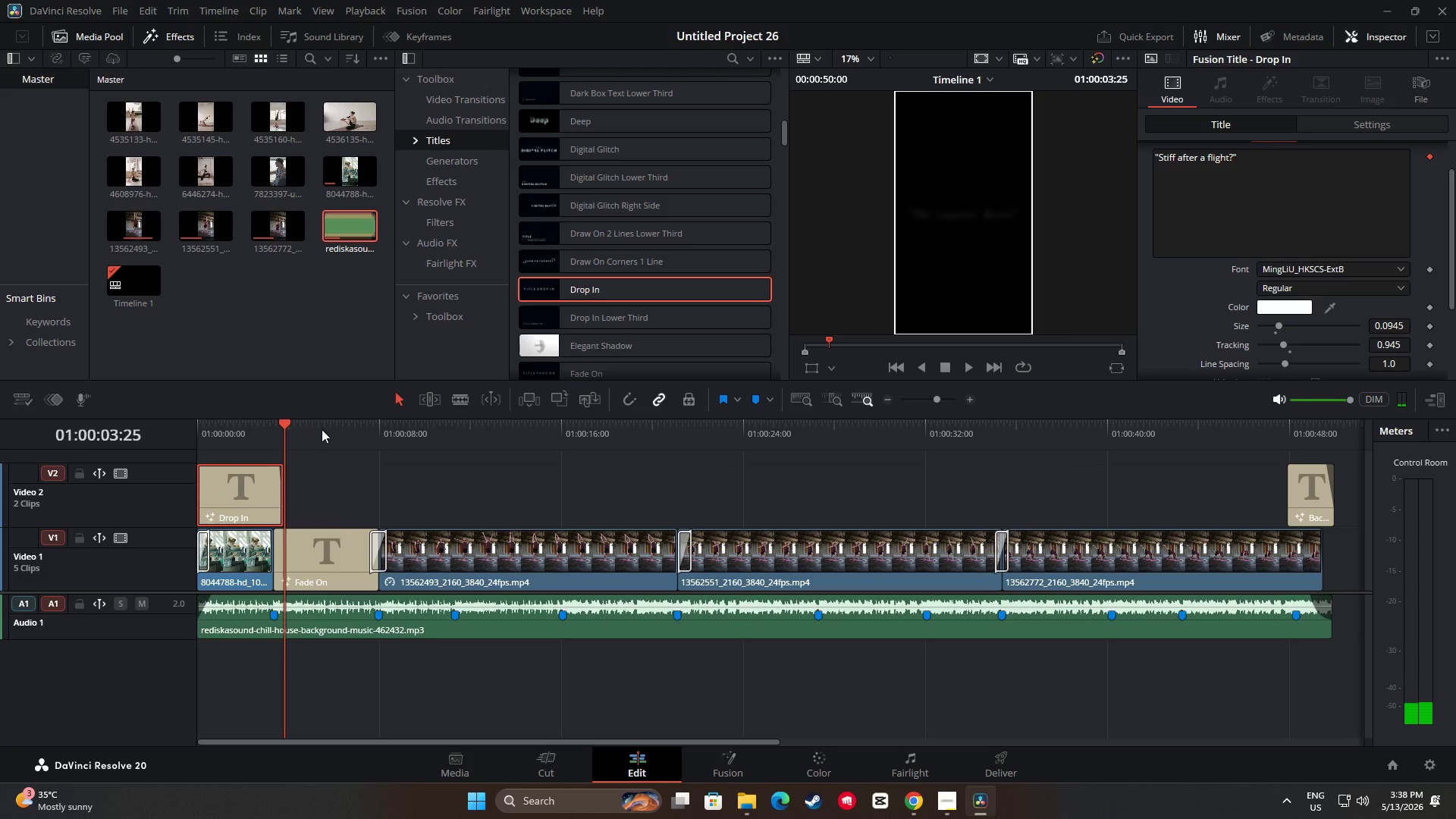 
left_click_drag(start_coordinate=[275, 425], to_coordinate=[254, 430])
 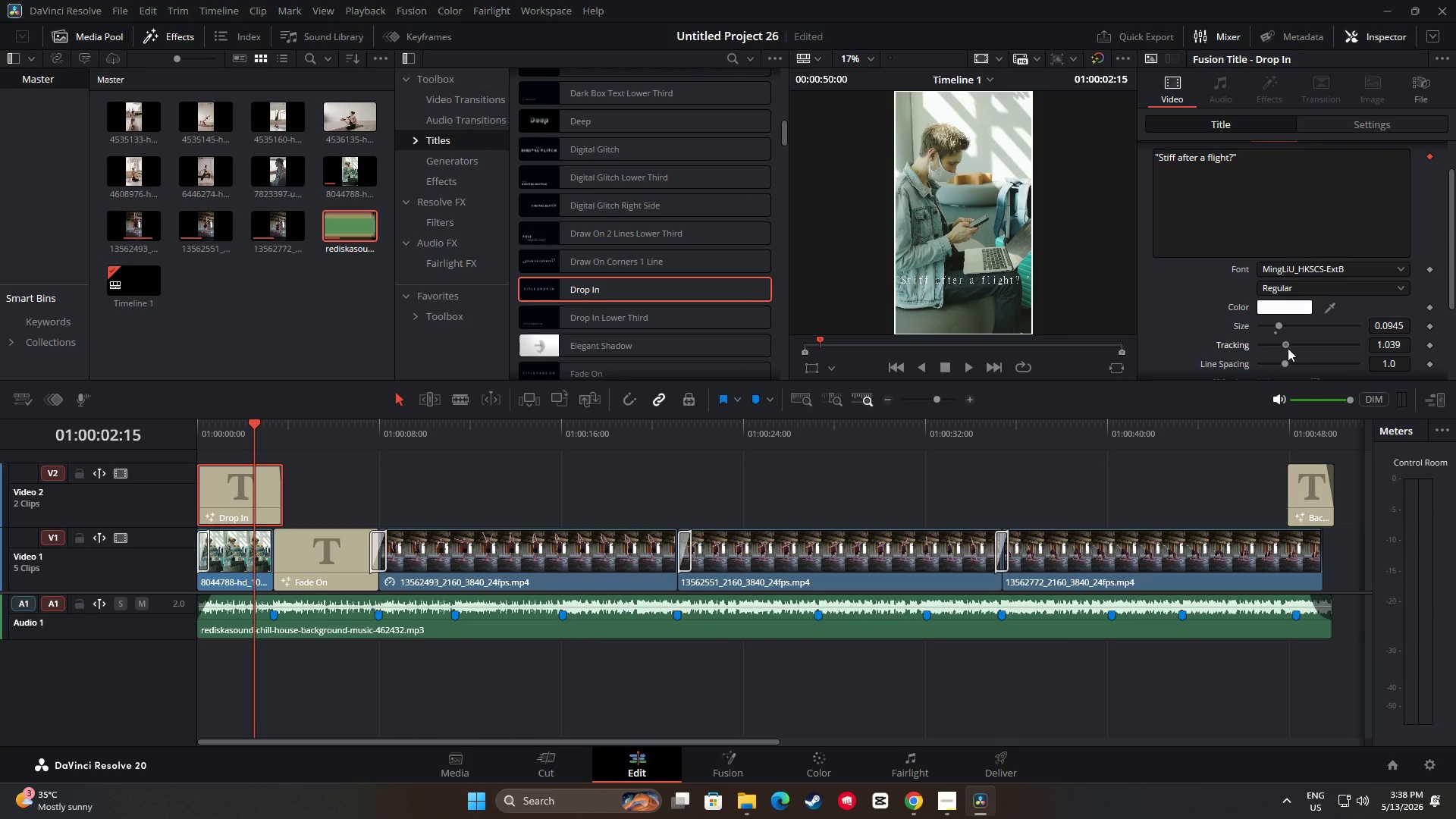 
wait(5.14)
 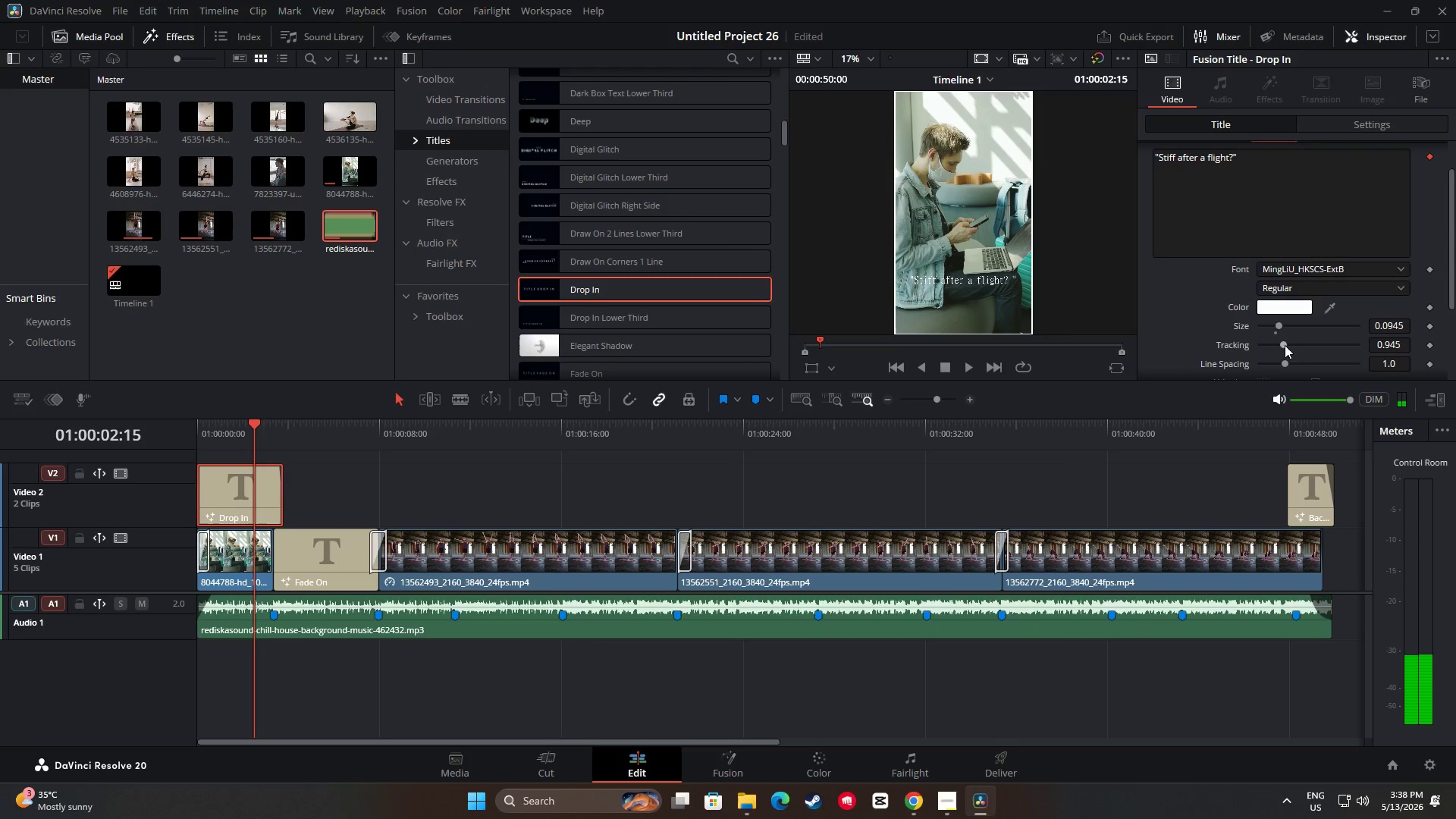 
double_click([1293, 287])
 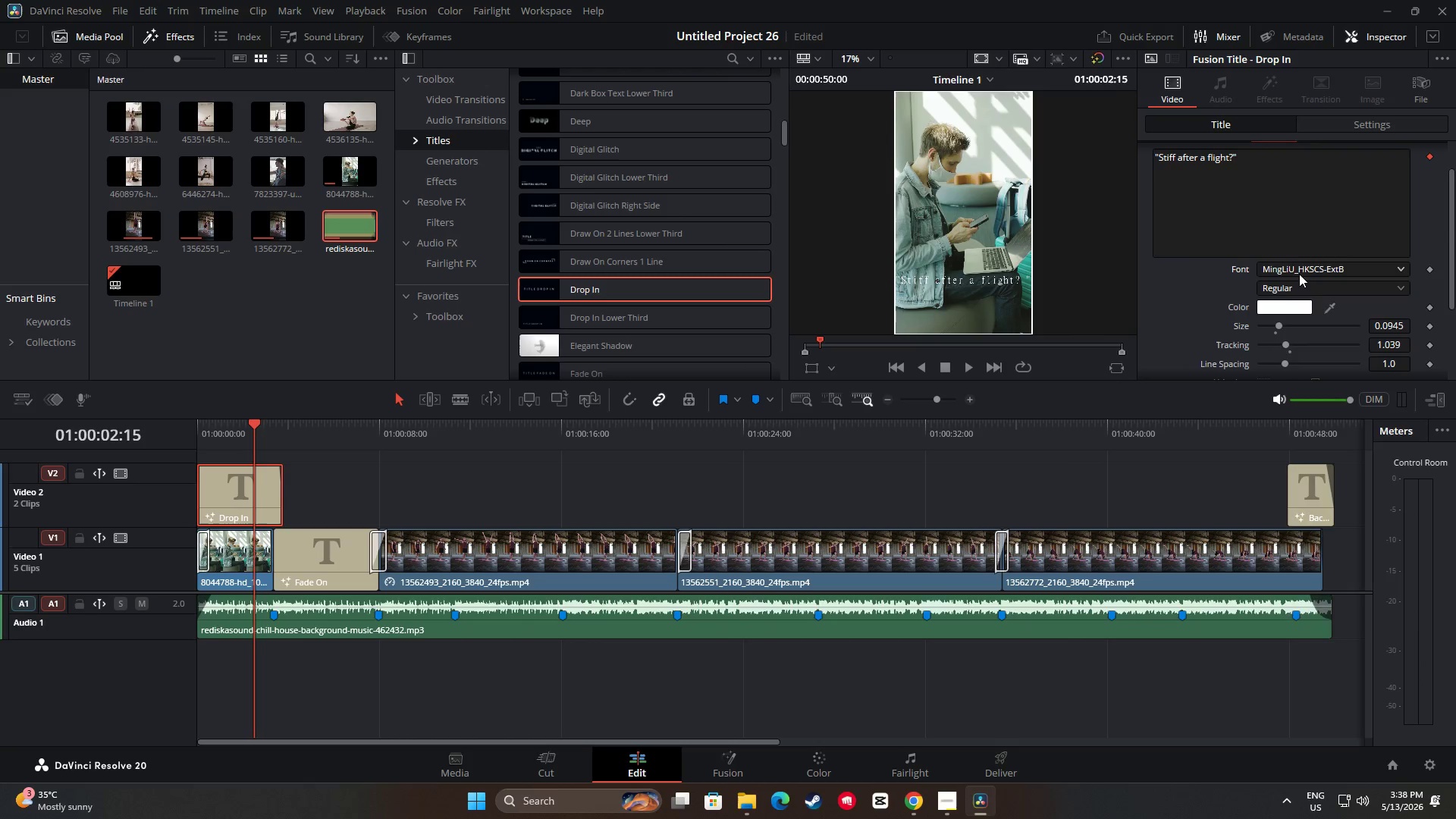 
left_click([1305, 264])
 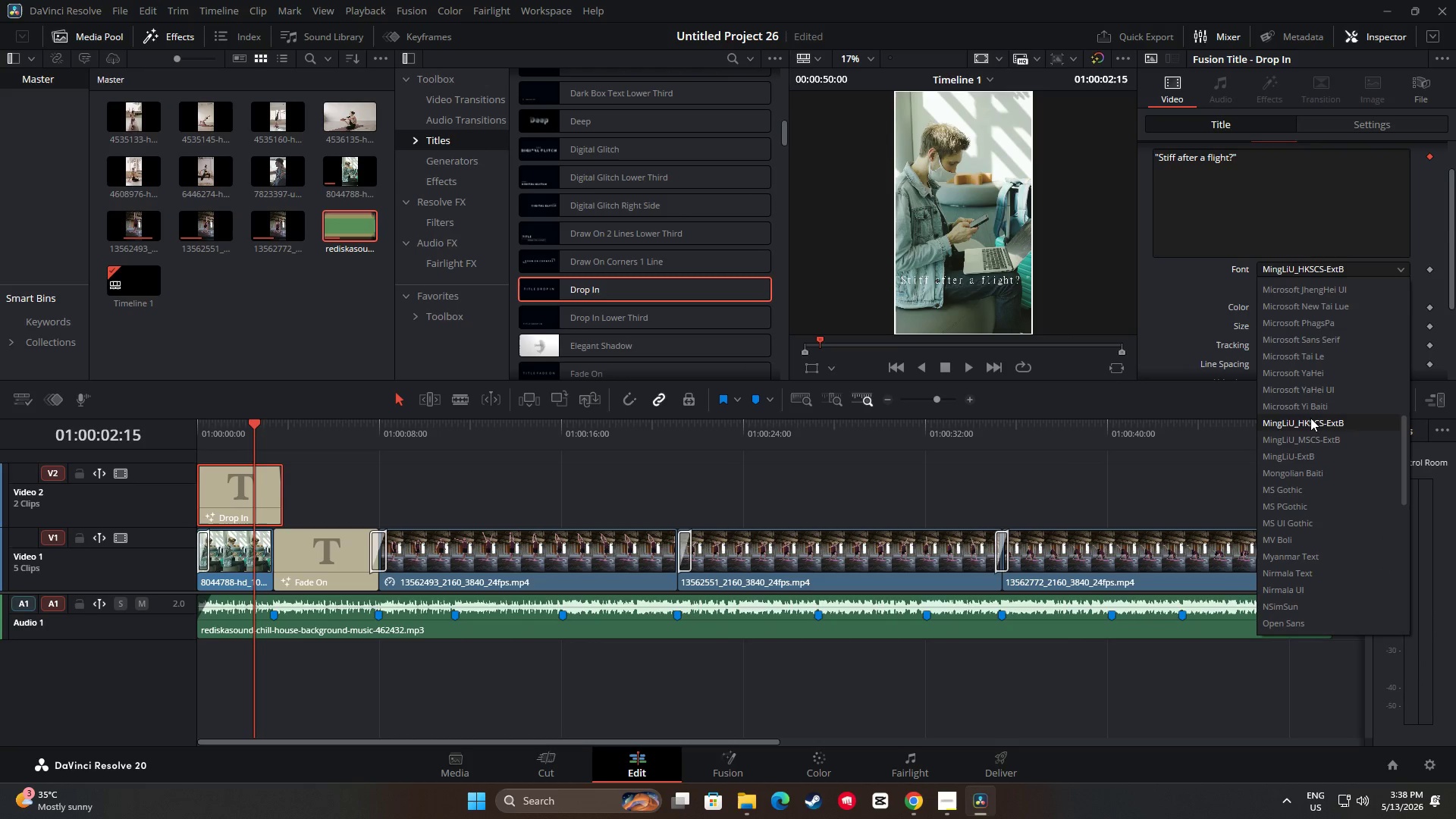 
left_click([1308, 437])
 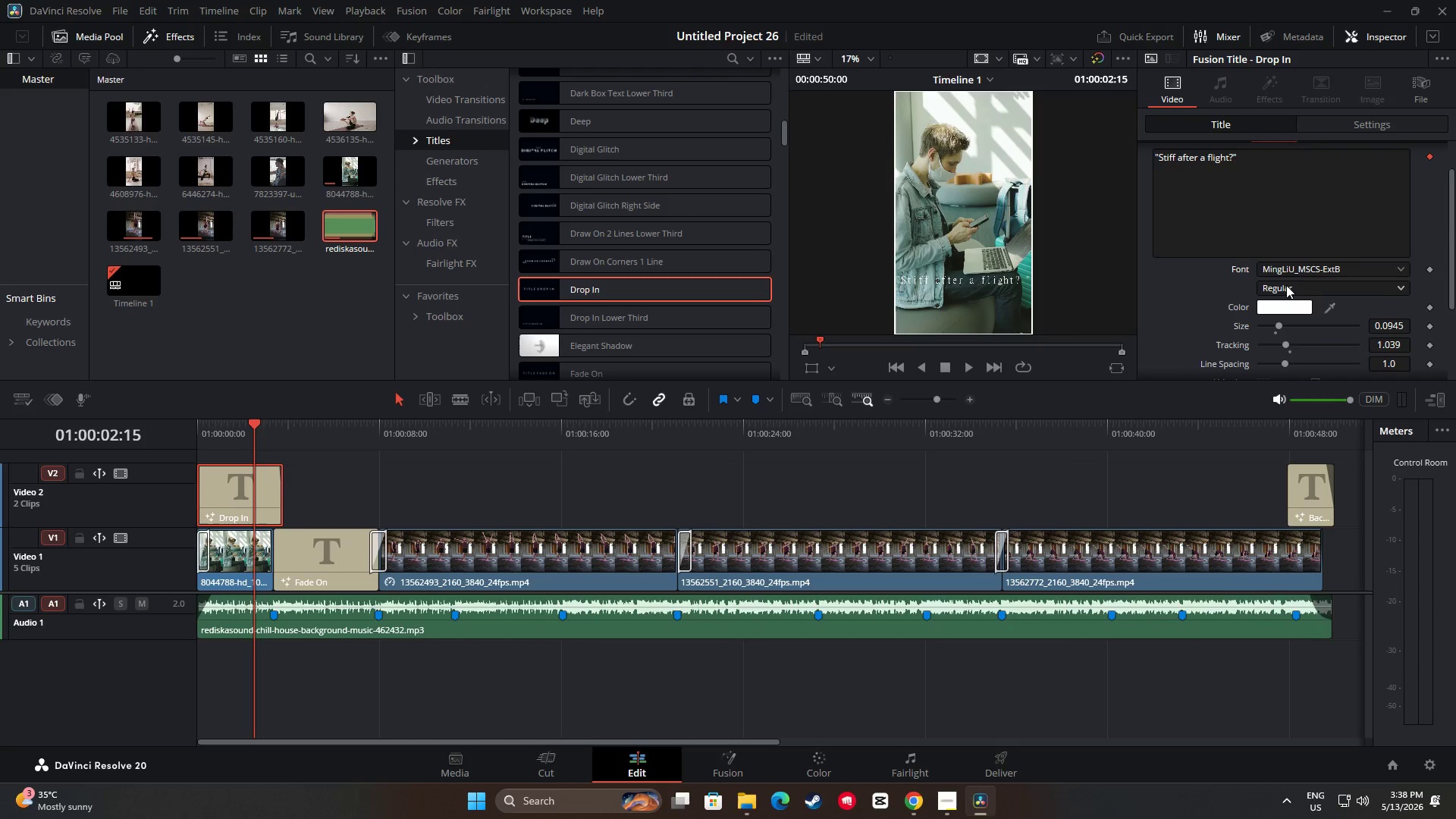 
left_click([1294, 268])
 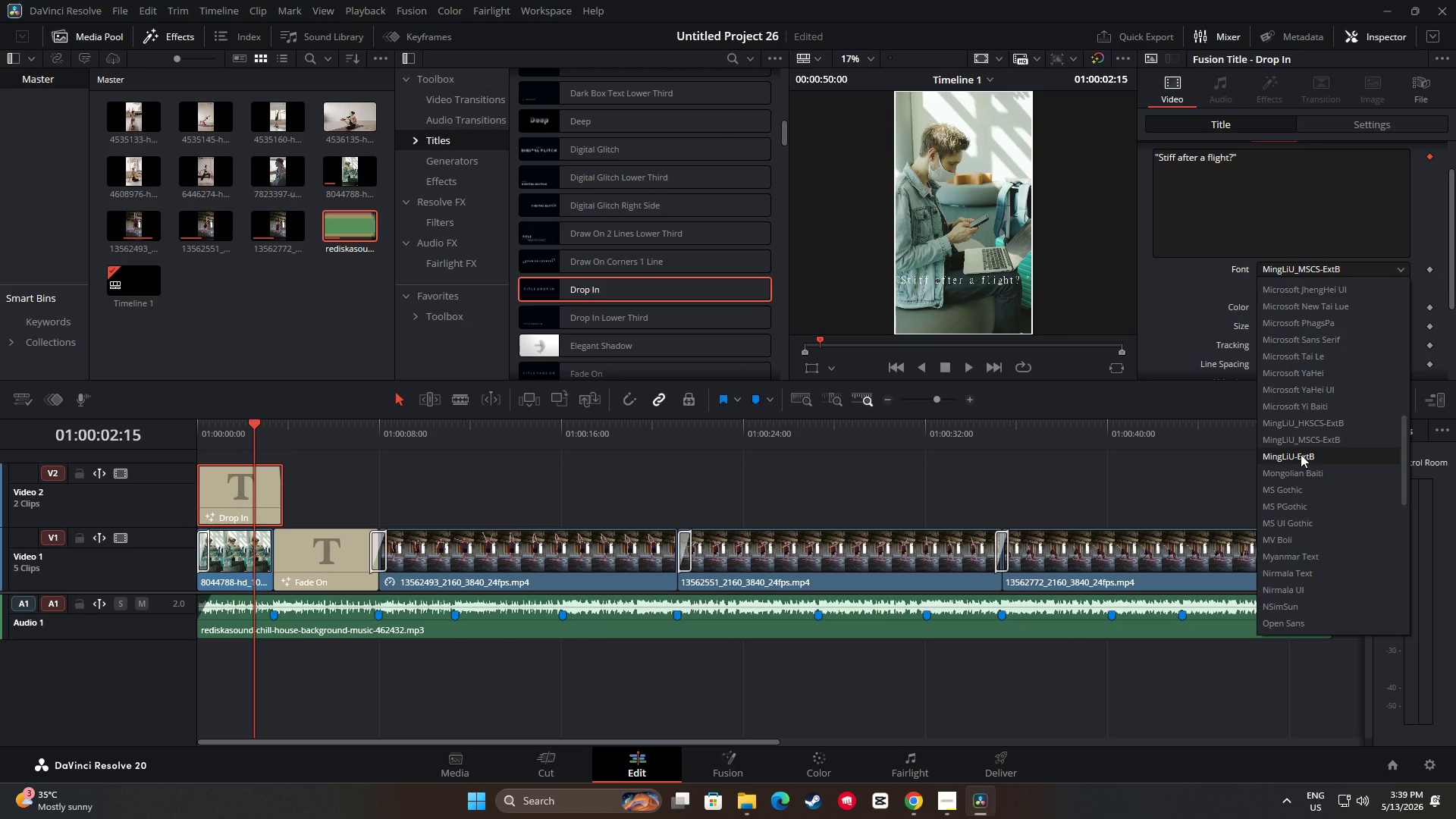 
wait(9.78)
 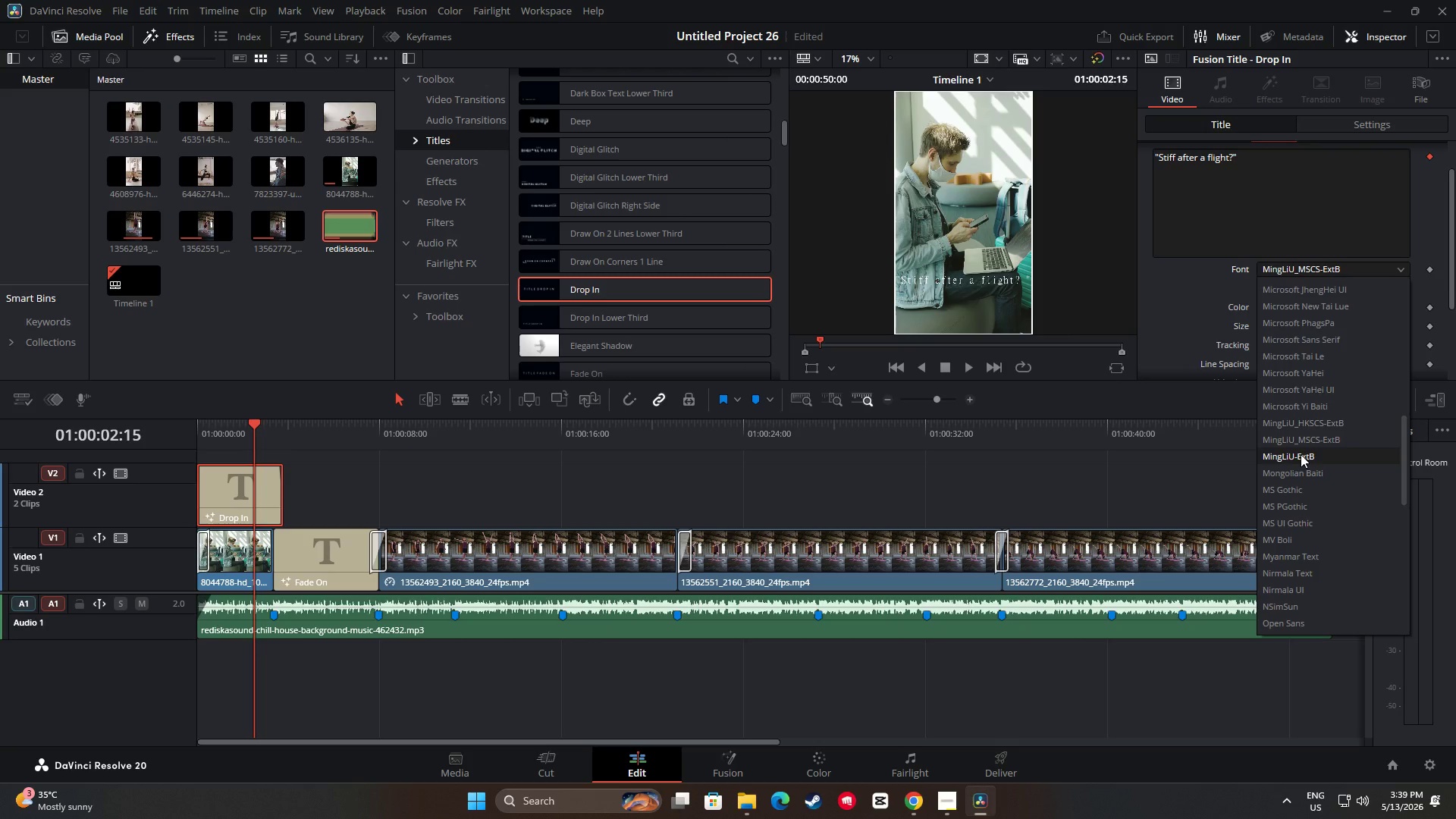 
left_click([1304, 471])
 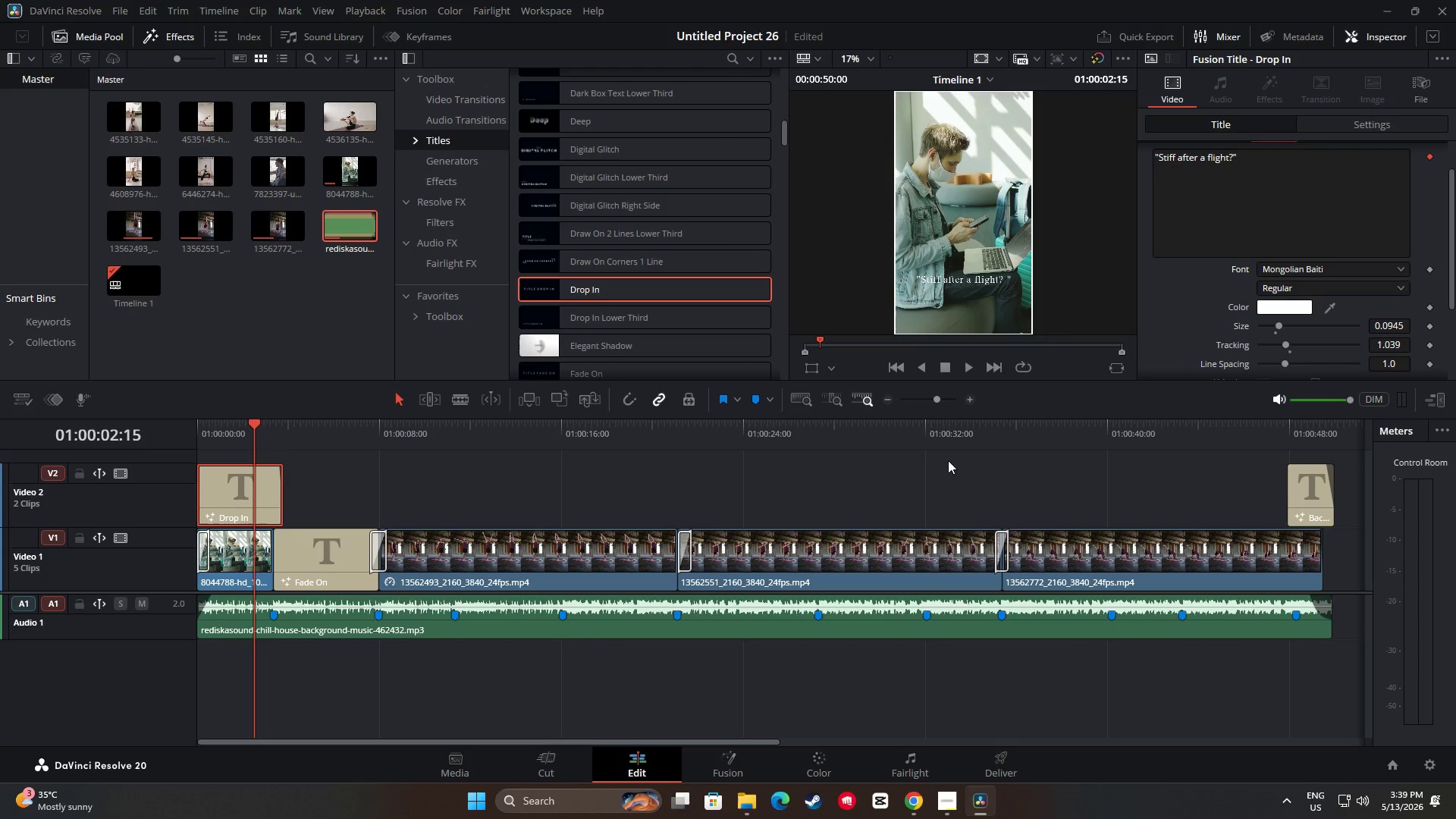 
key(Space)
 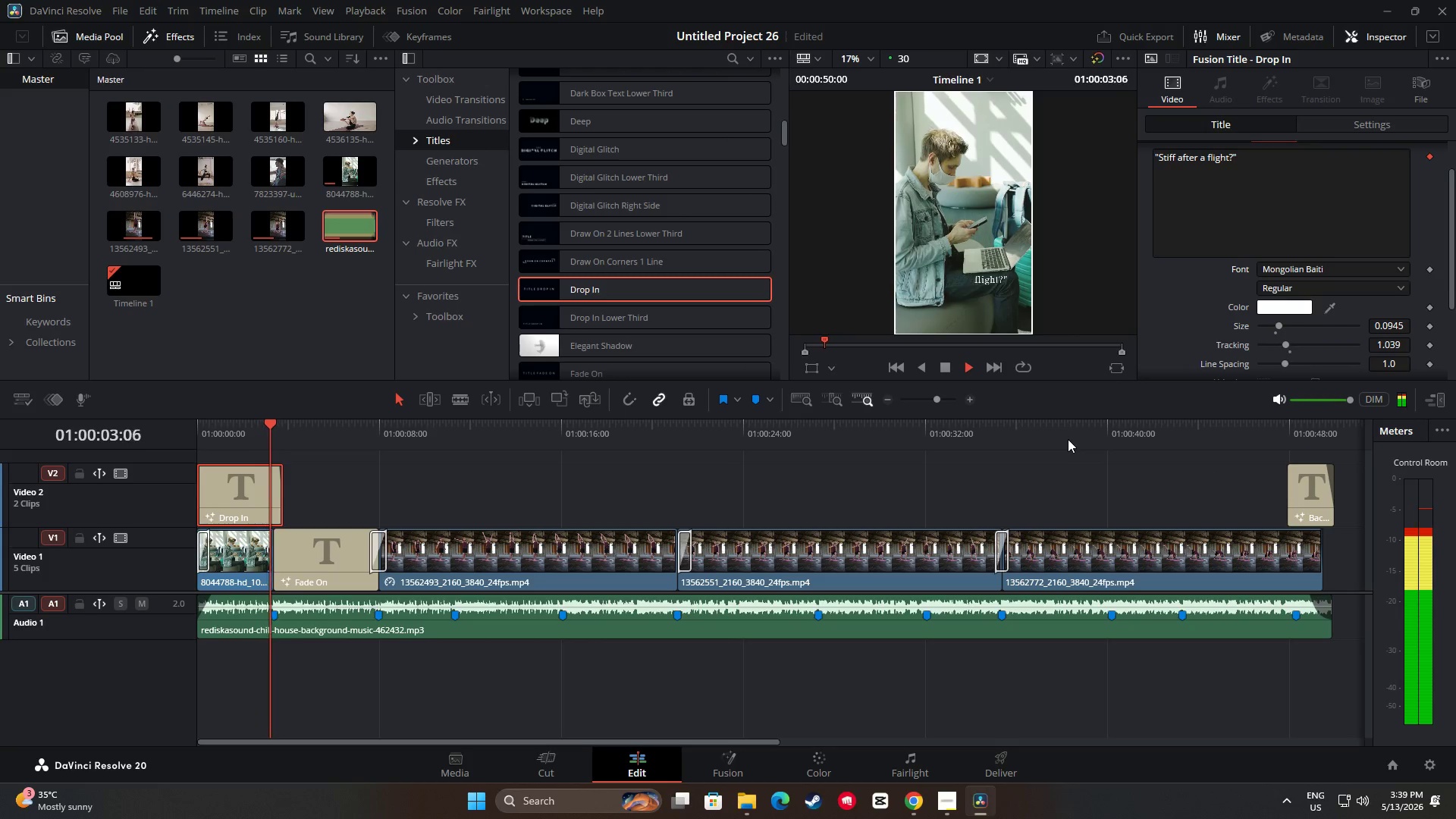 
key(Space)
 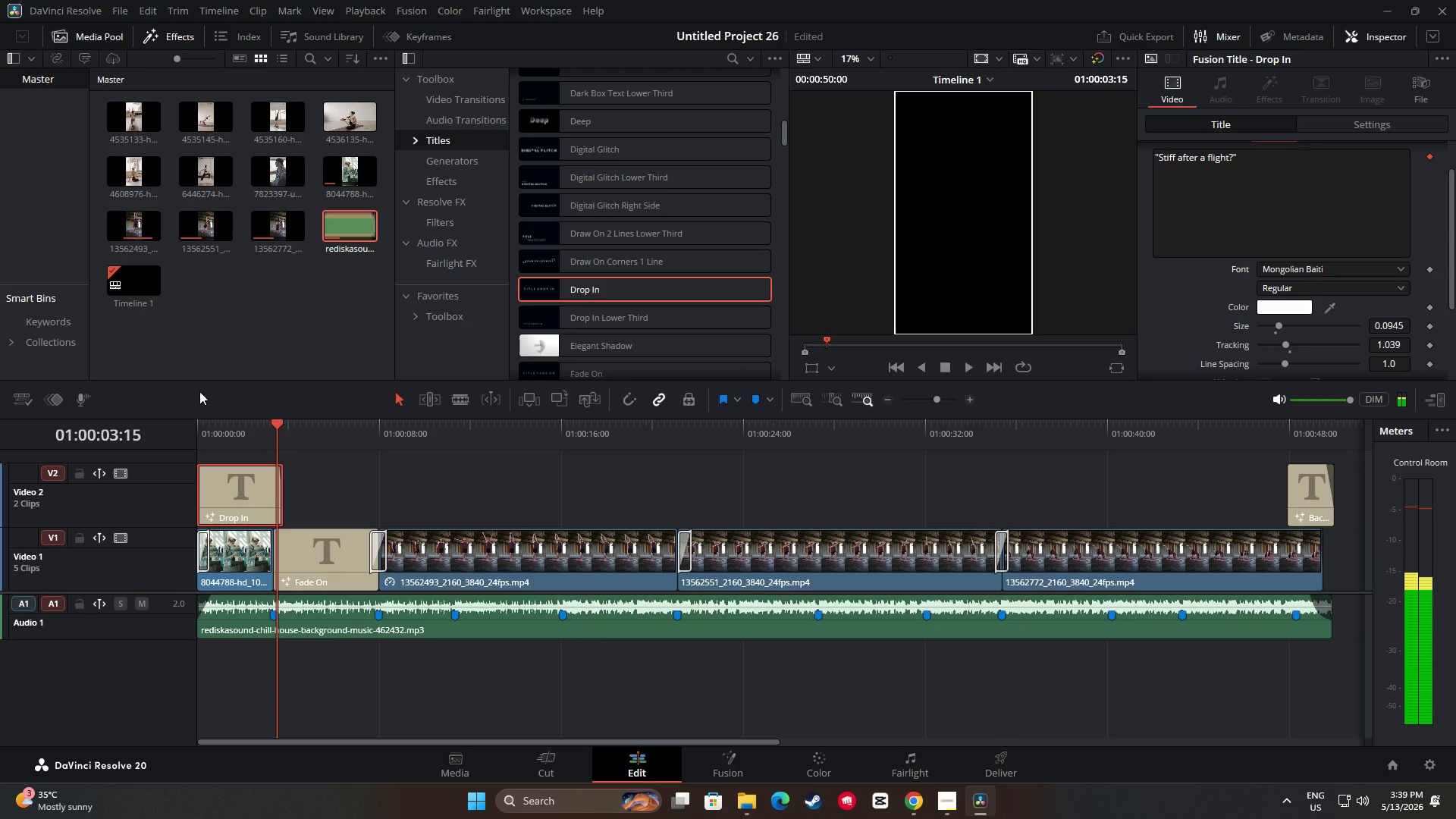 
left_click_drag(start_coordinate=[276, 422], to_coordinate=[262, 423])
 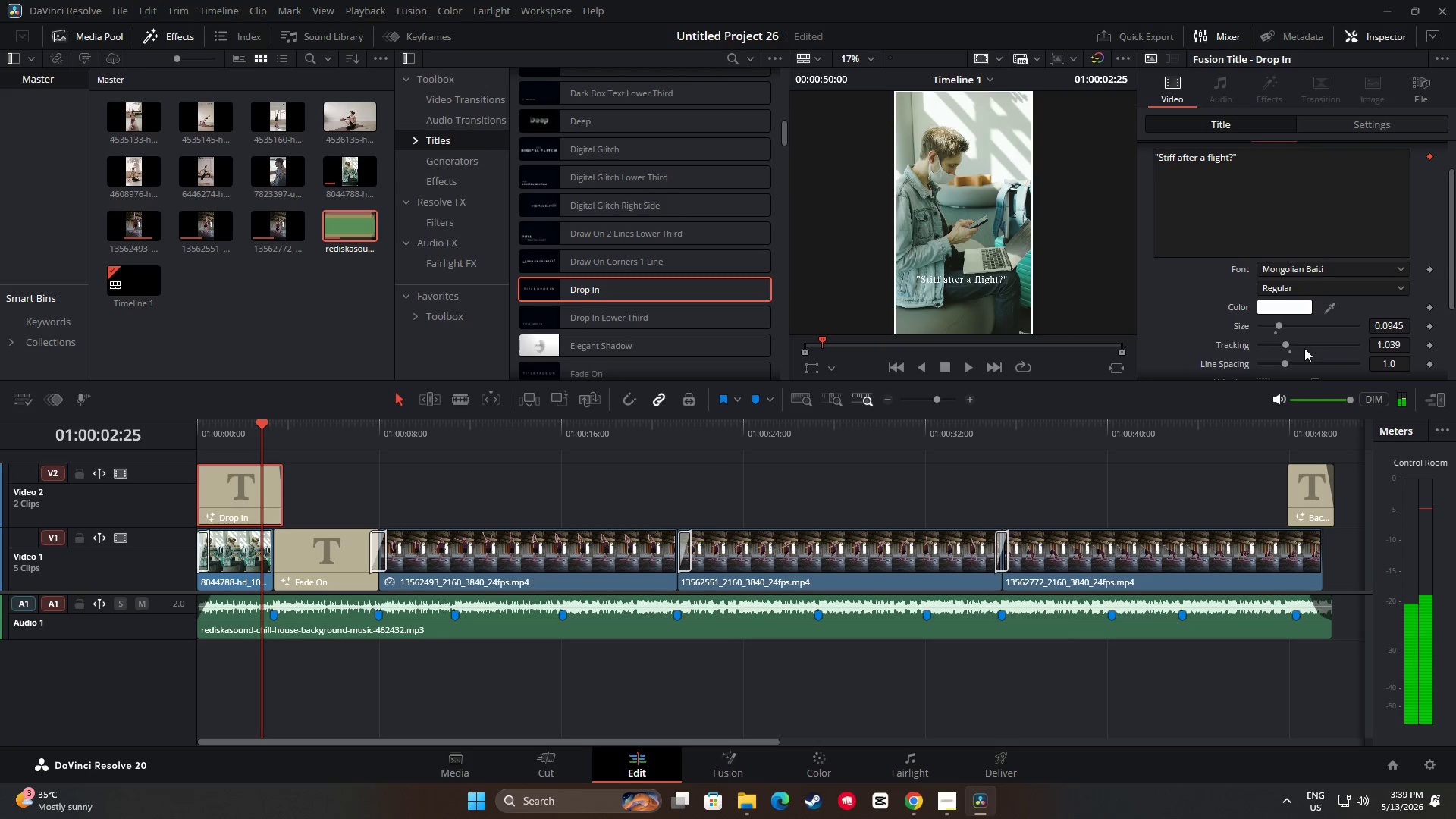 
left_click_drag(start_coordinate=[1288, 345], to_coordinate=[1292, 347])
 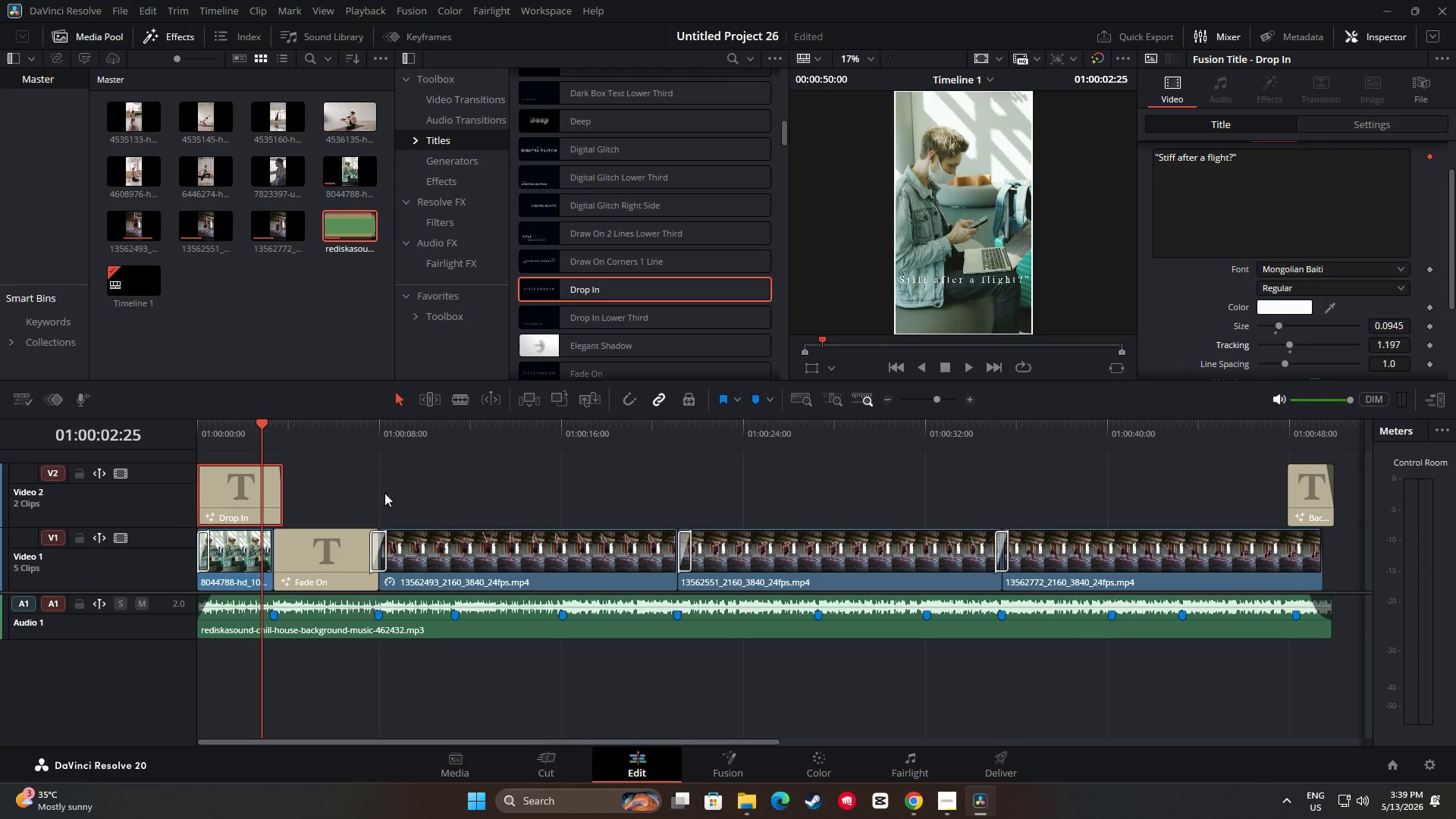 
left_click_drag(start_coordinate=[268, 437], to_coordinate=[155, 437])
 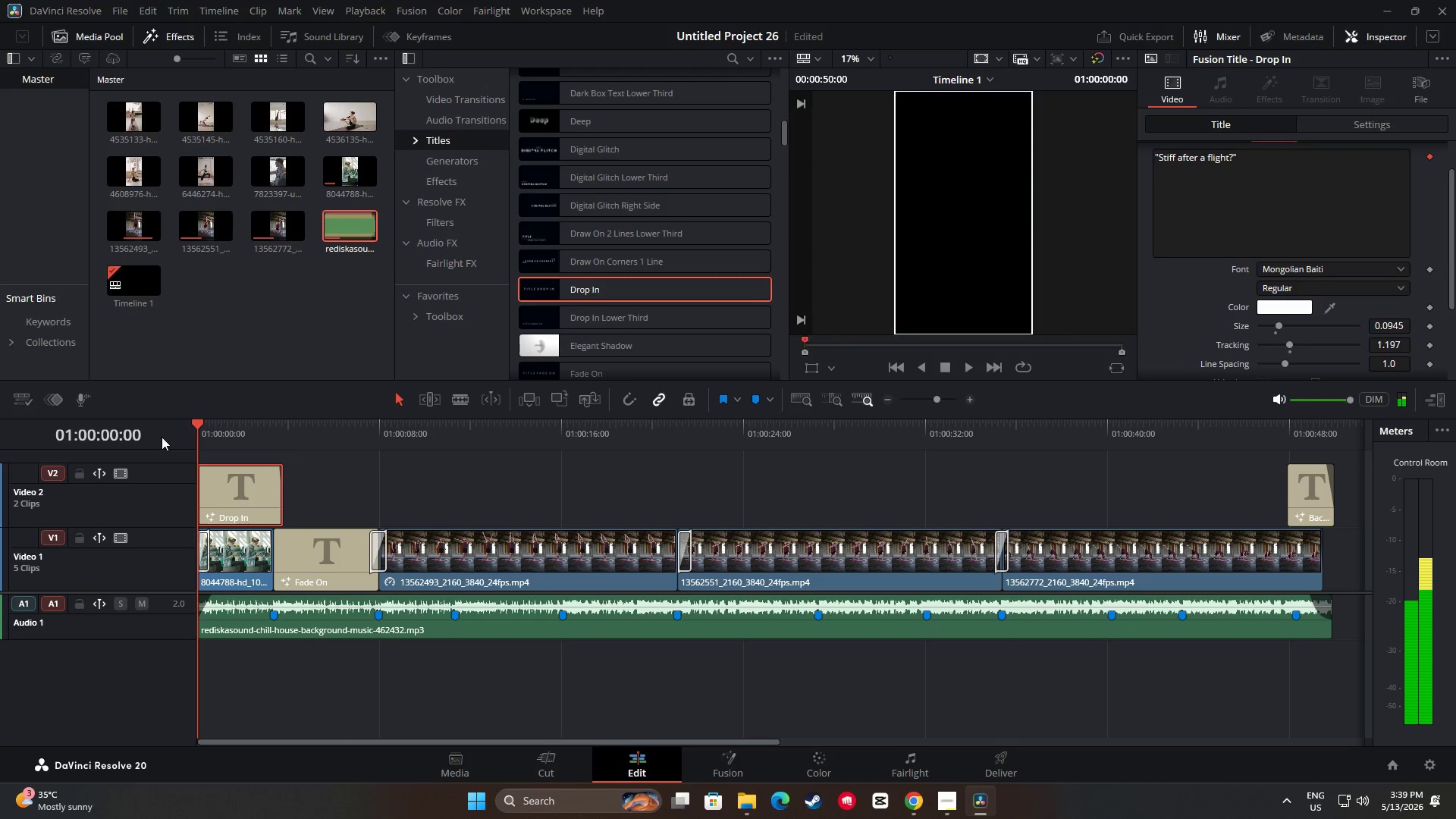 
key(Space)
 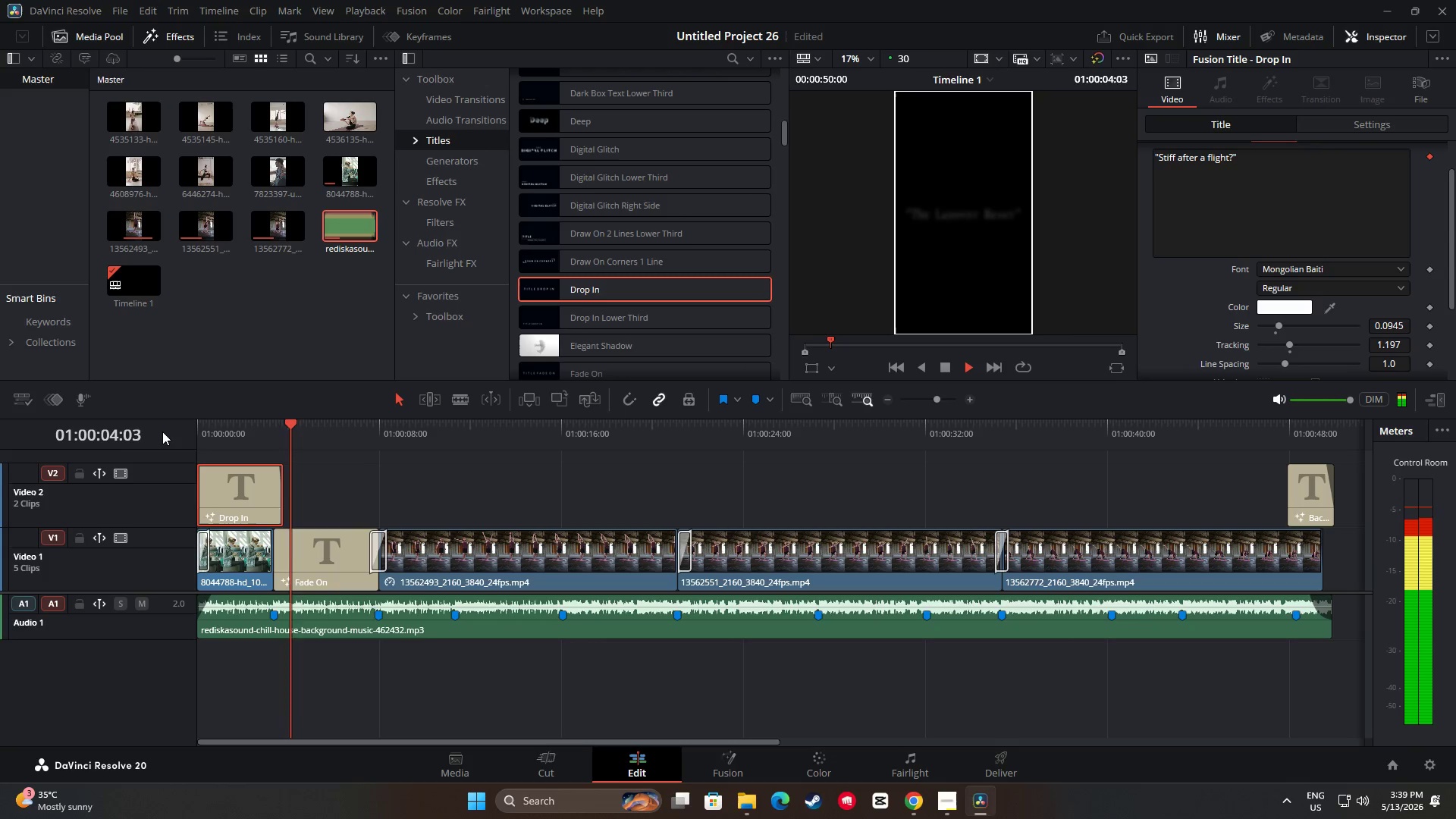 
wait(9.22)
 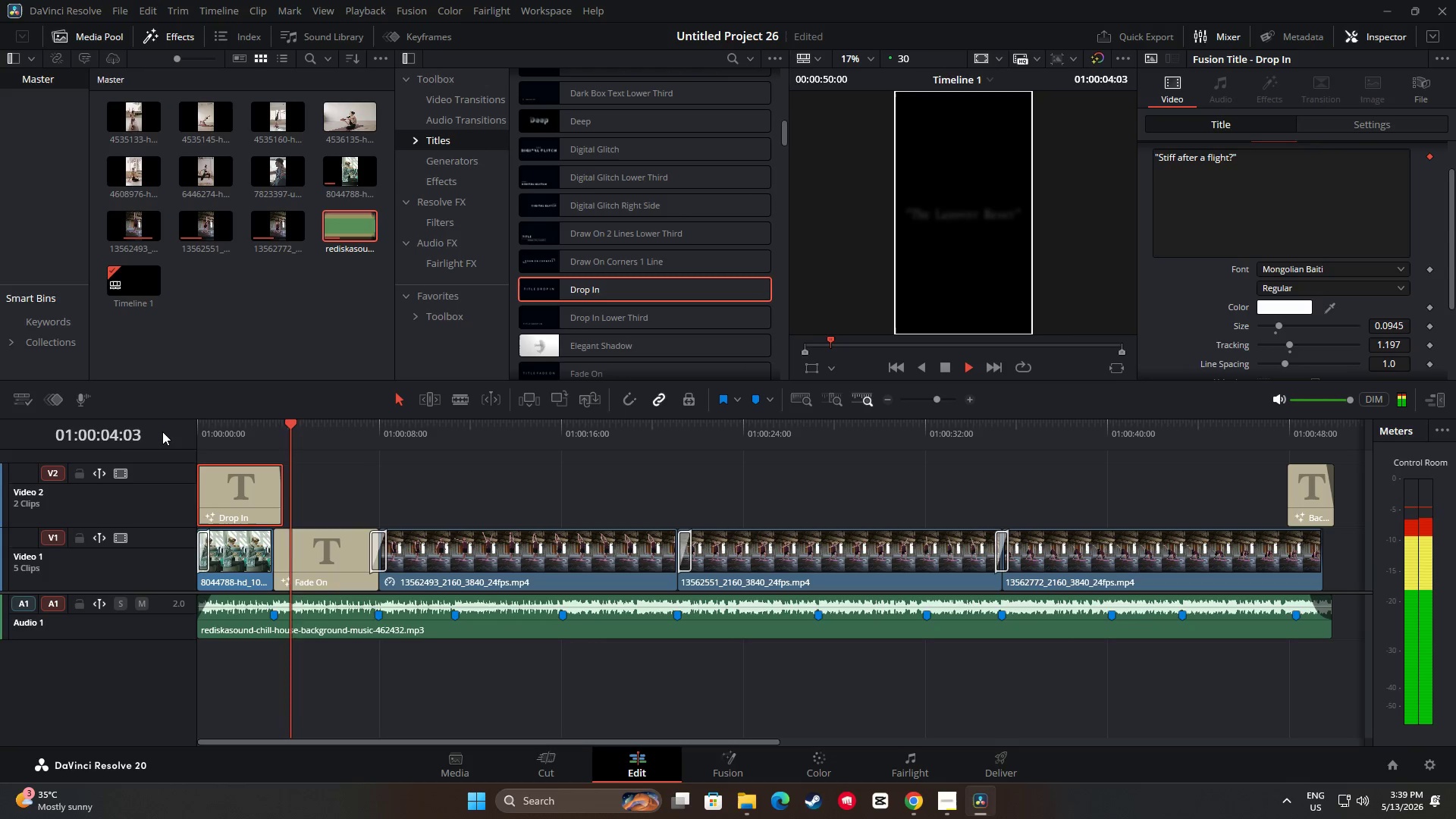 
key(Space)
 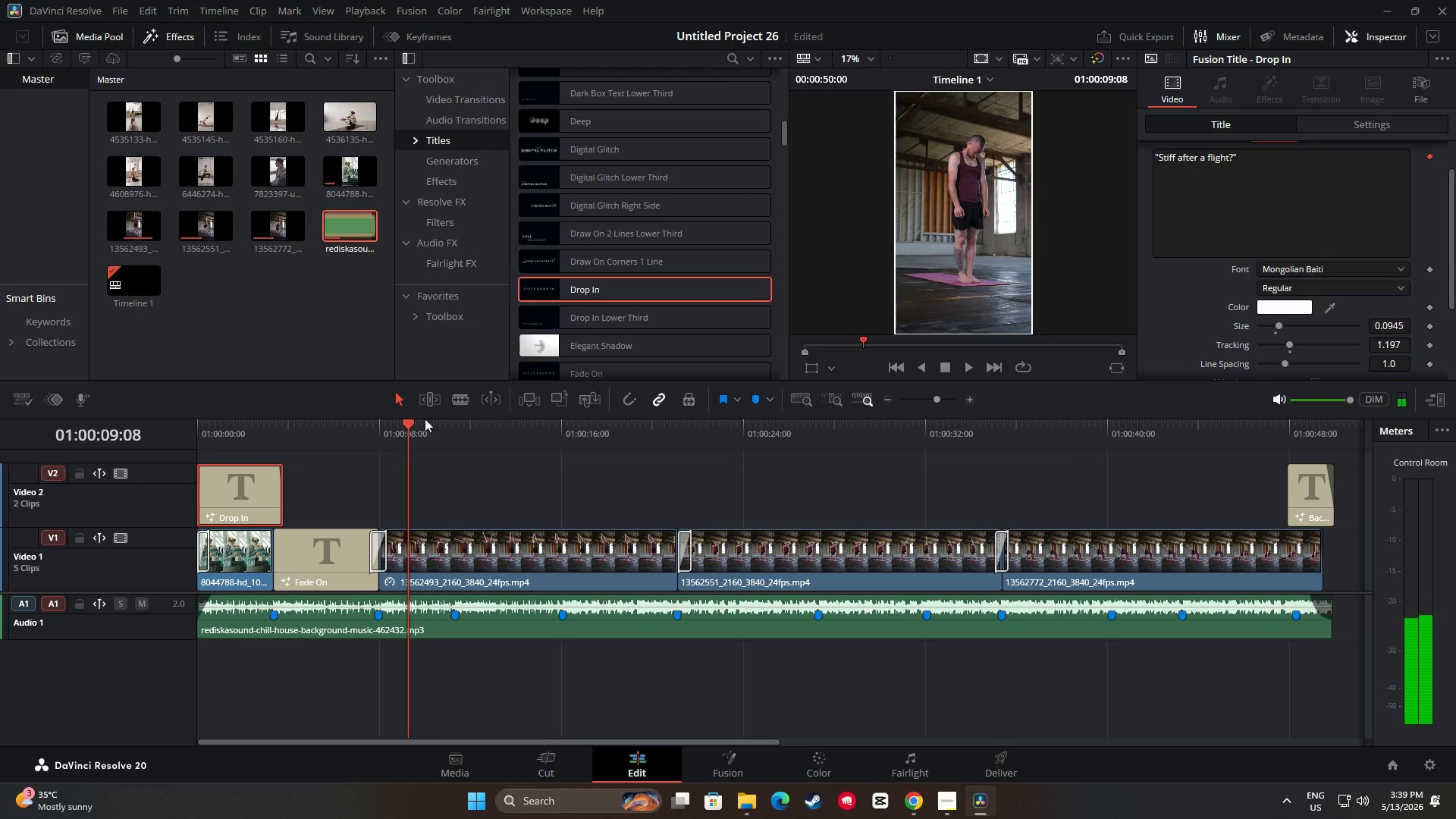 
left_click_drag(start_coordinate=[404, 428], to_coordinate=[83, 467])
 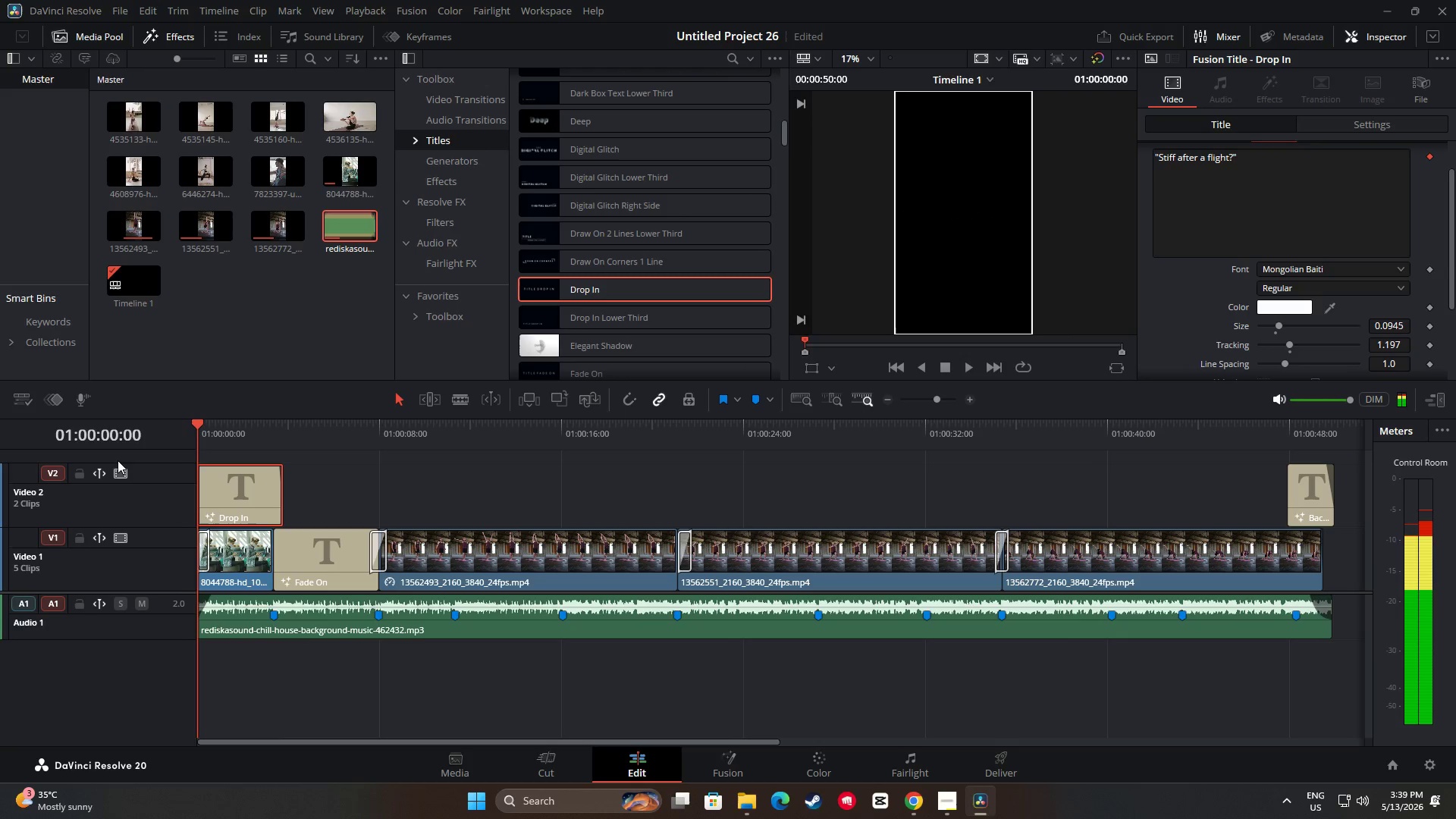 
key(Space)
 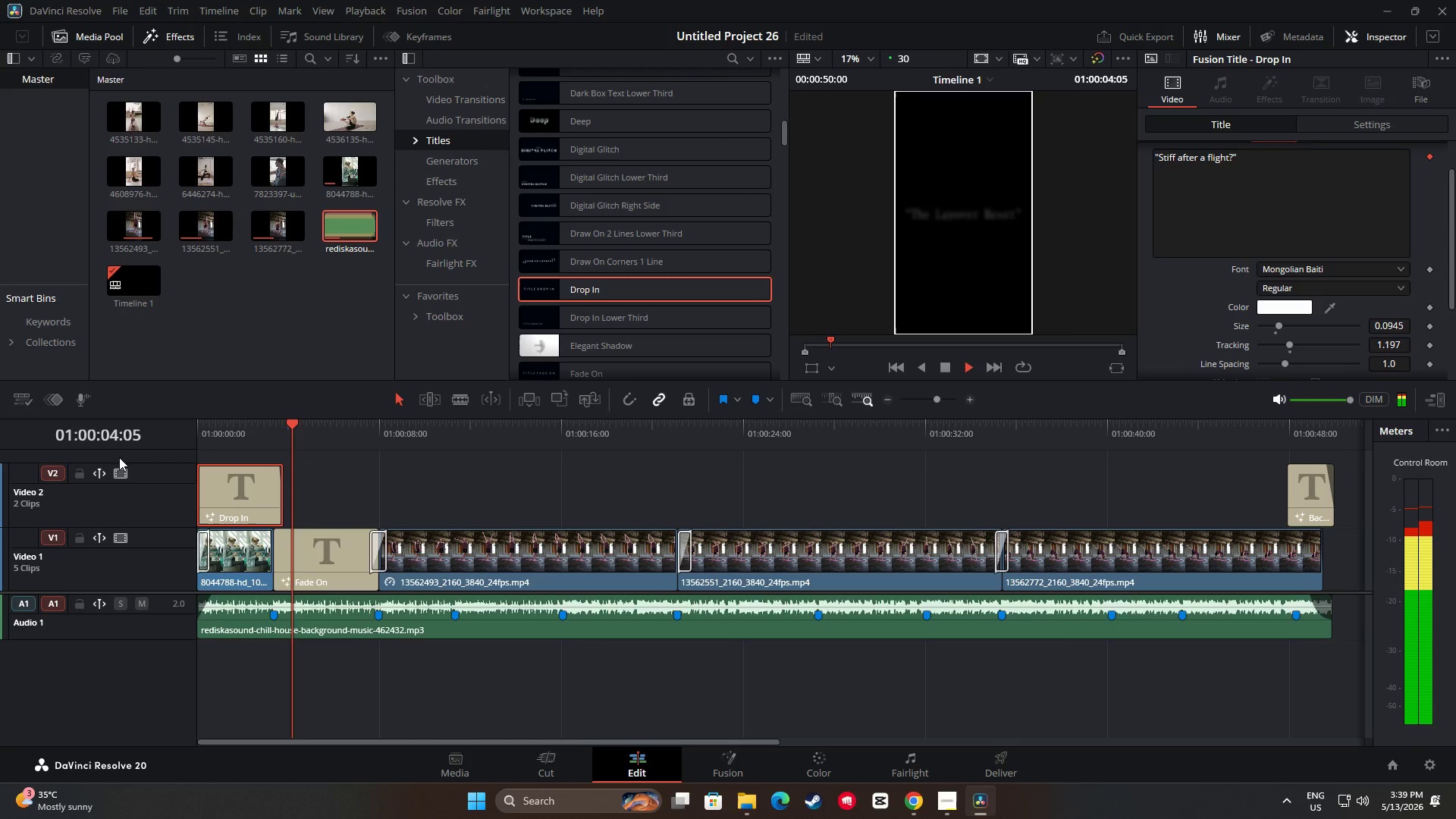 
wait(9.19)
 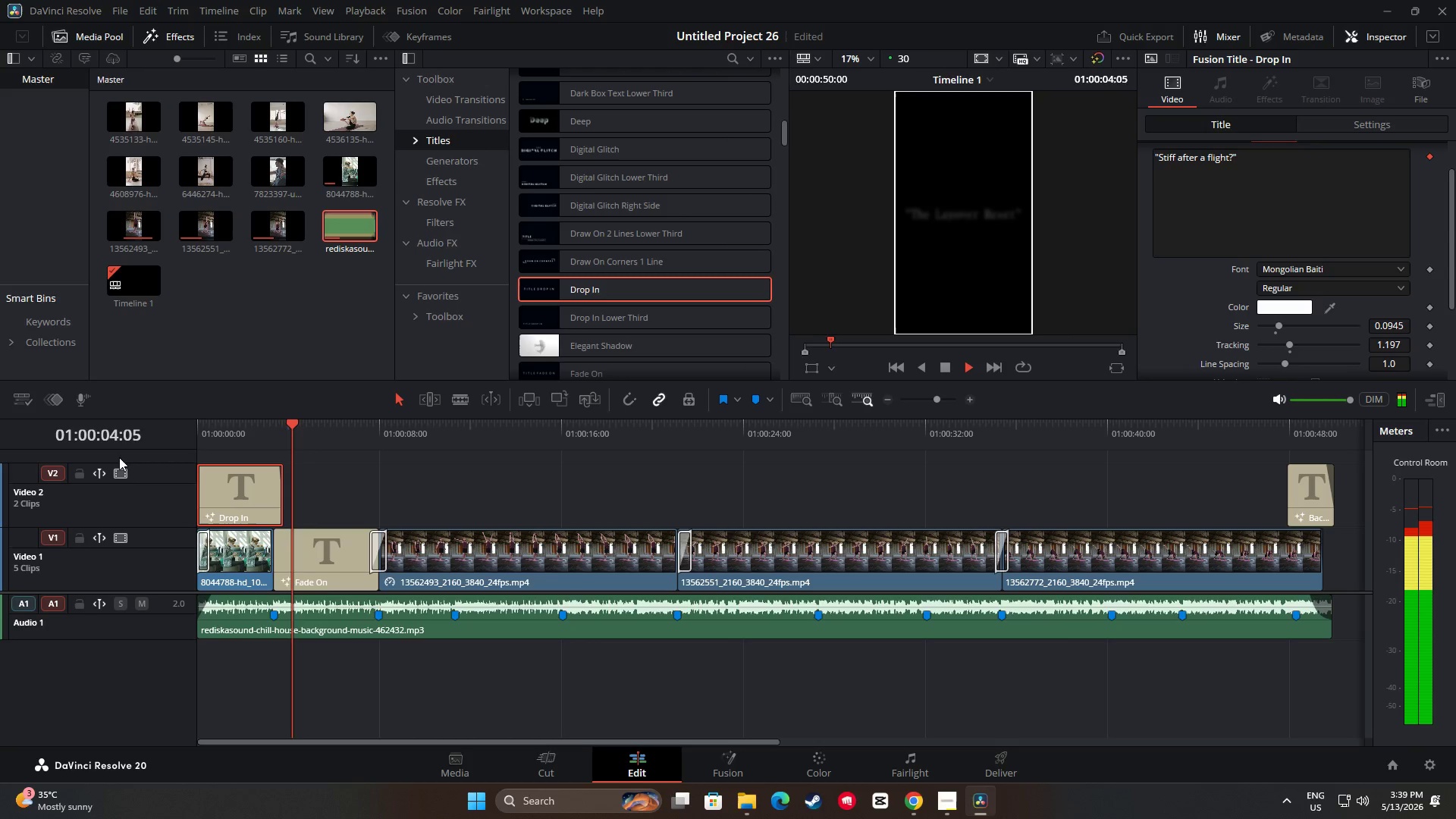 
key(Space)
 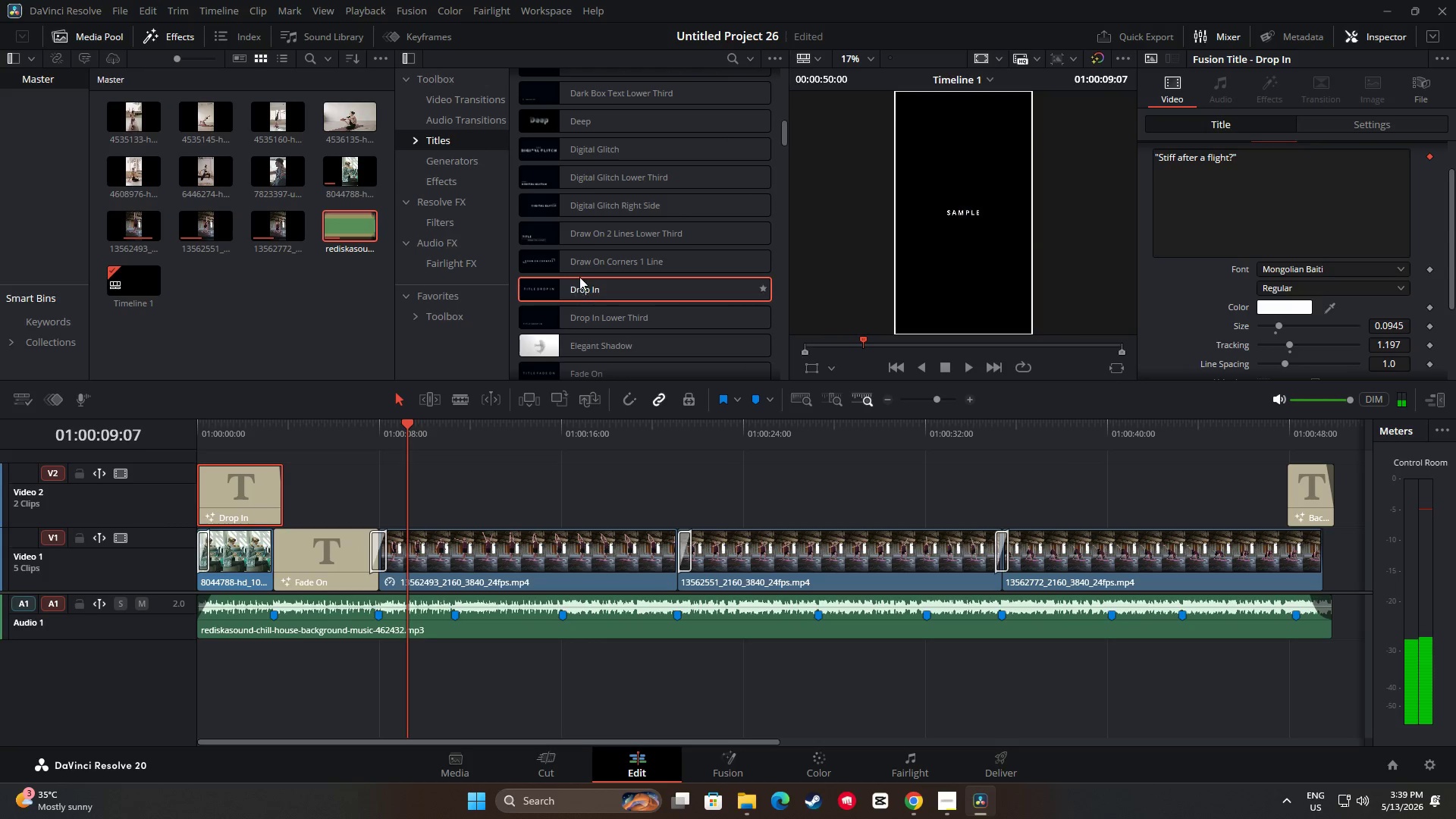 
scroll: coordinate [626, 270], scroll_direction: down, amount: 3.0
 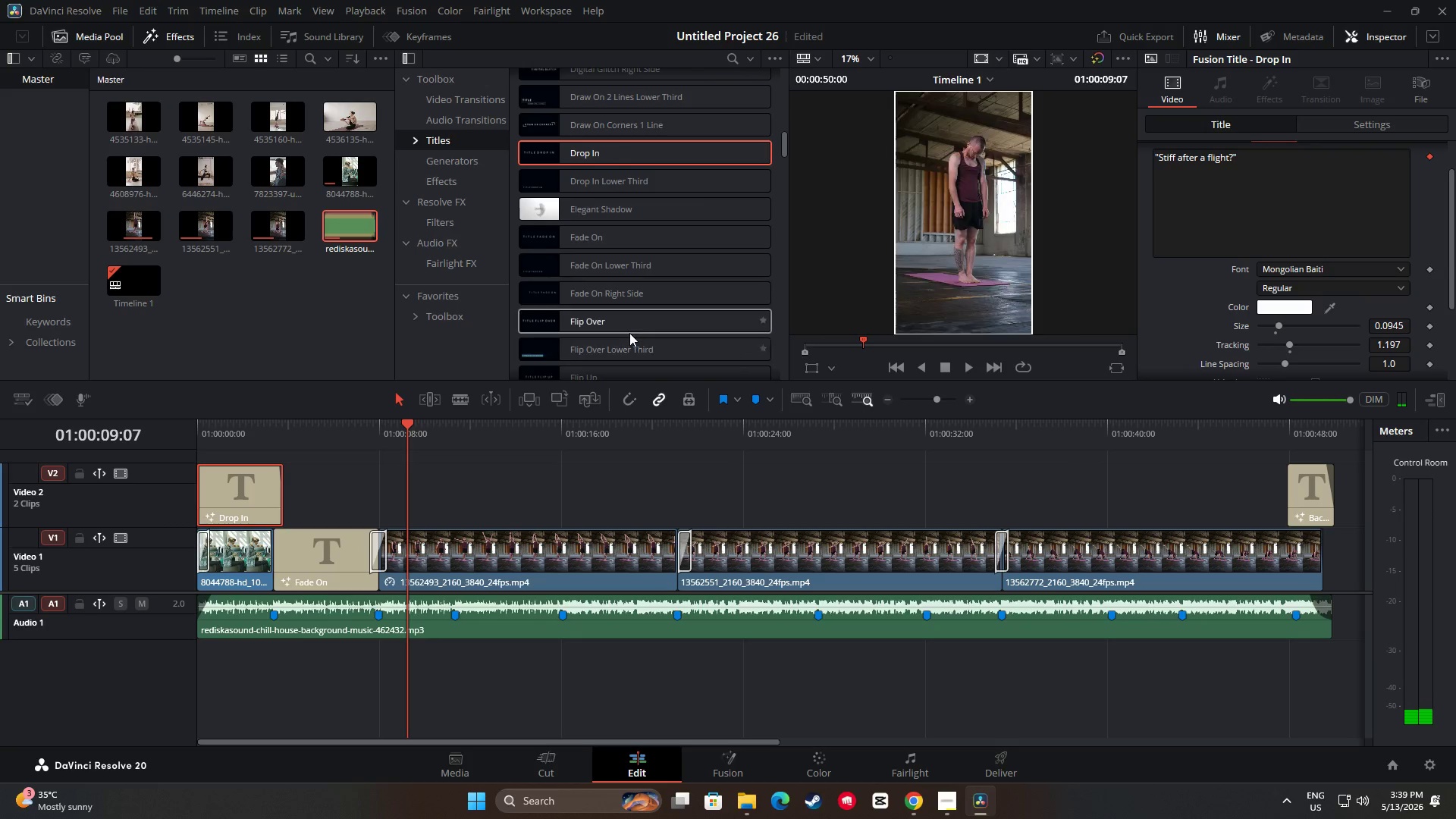 
scroll: coordinate [629, 331], scroll_direction: up, amount: 2.0
 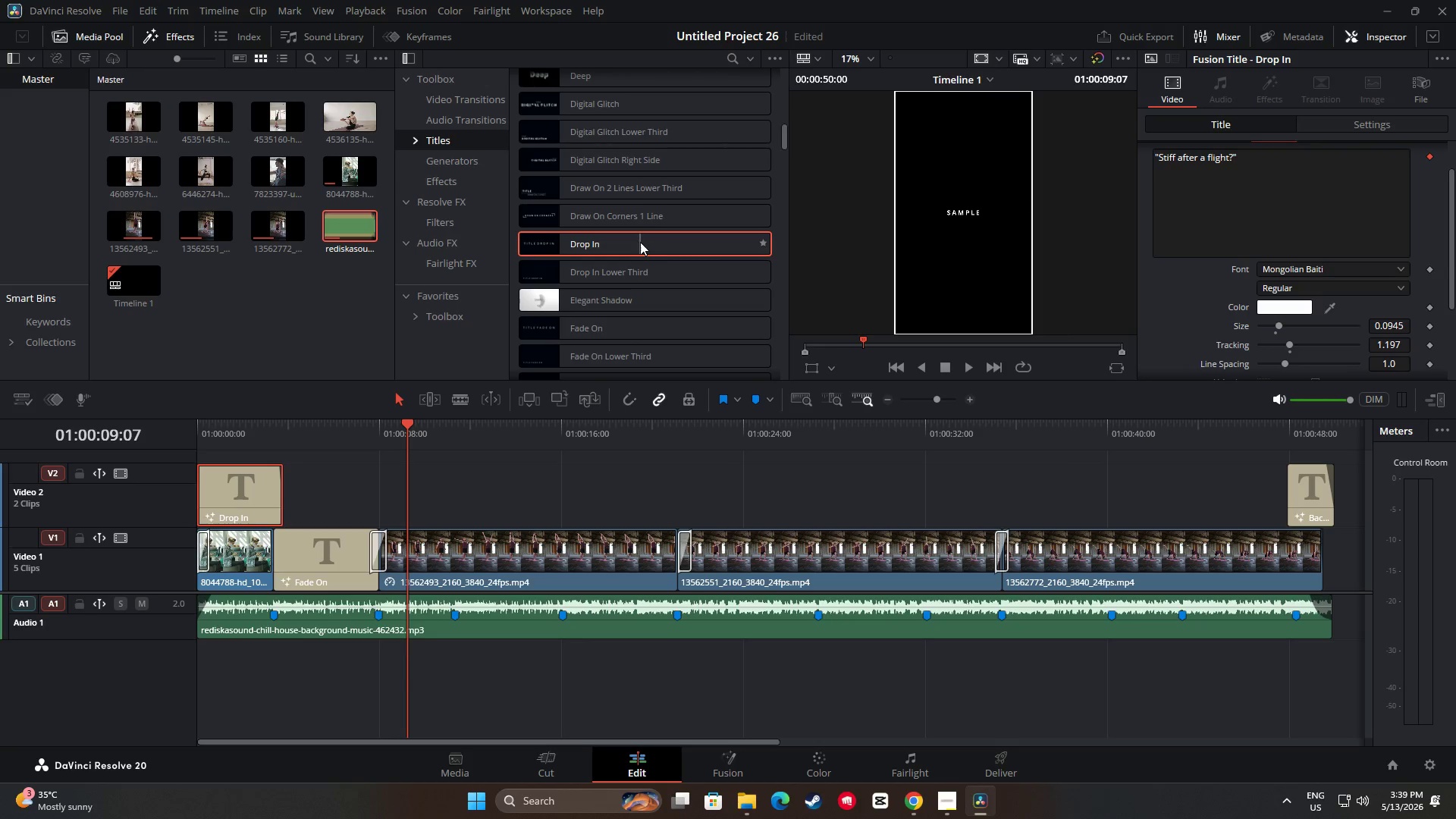 
left_click_drag(start_coordinate=[589, 242], to_coordinate=[450, 510])
 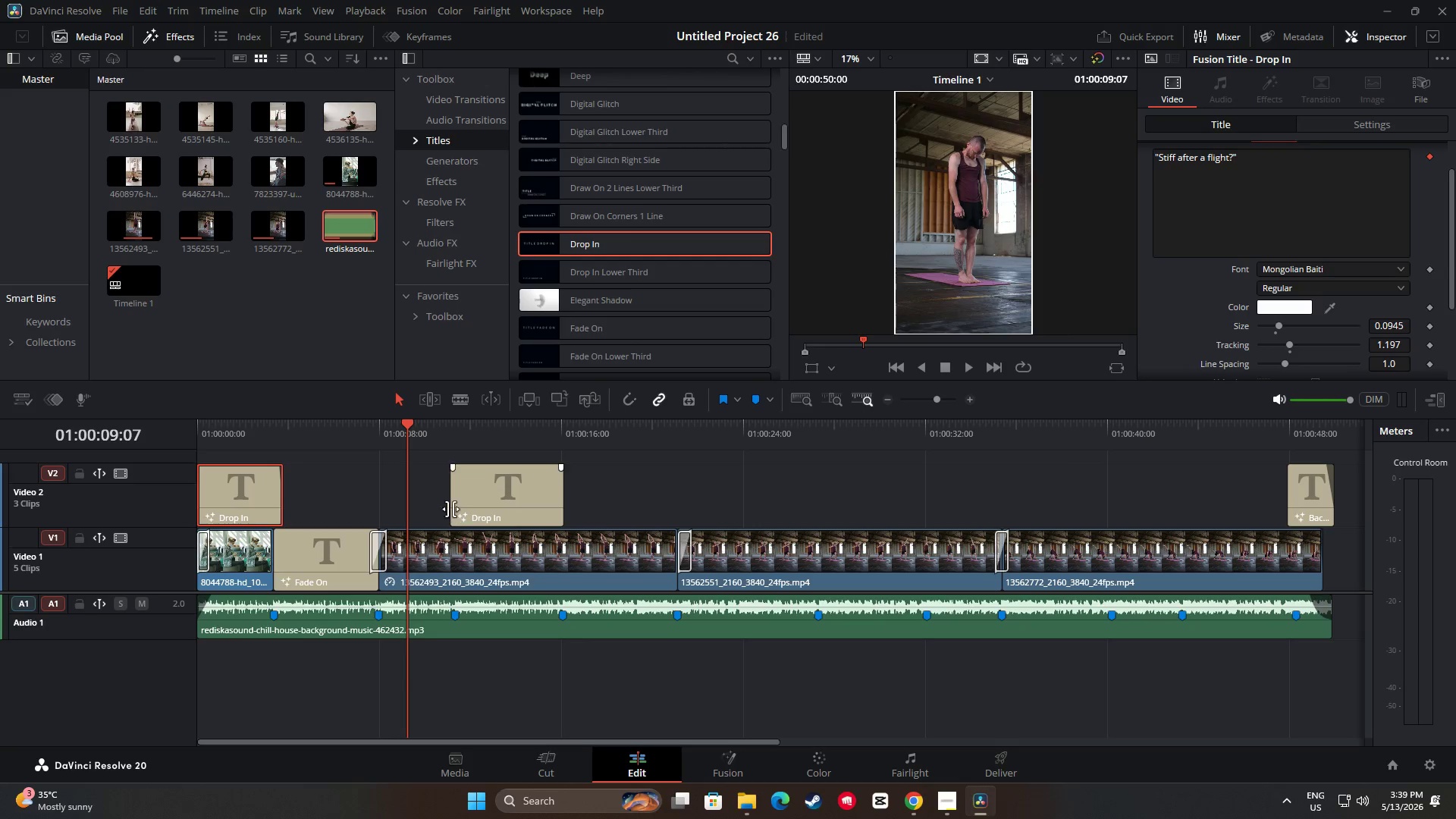 
key(Space)
 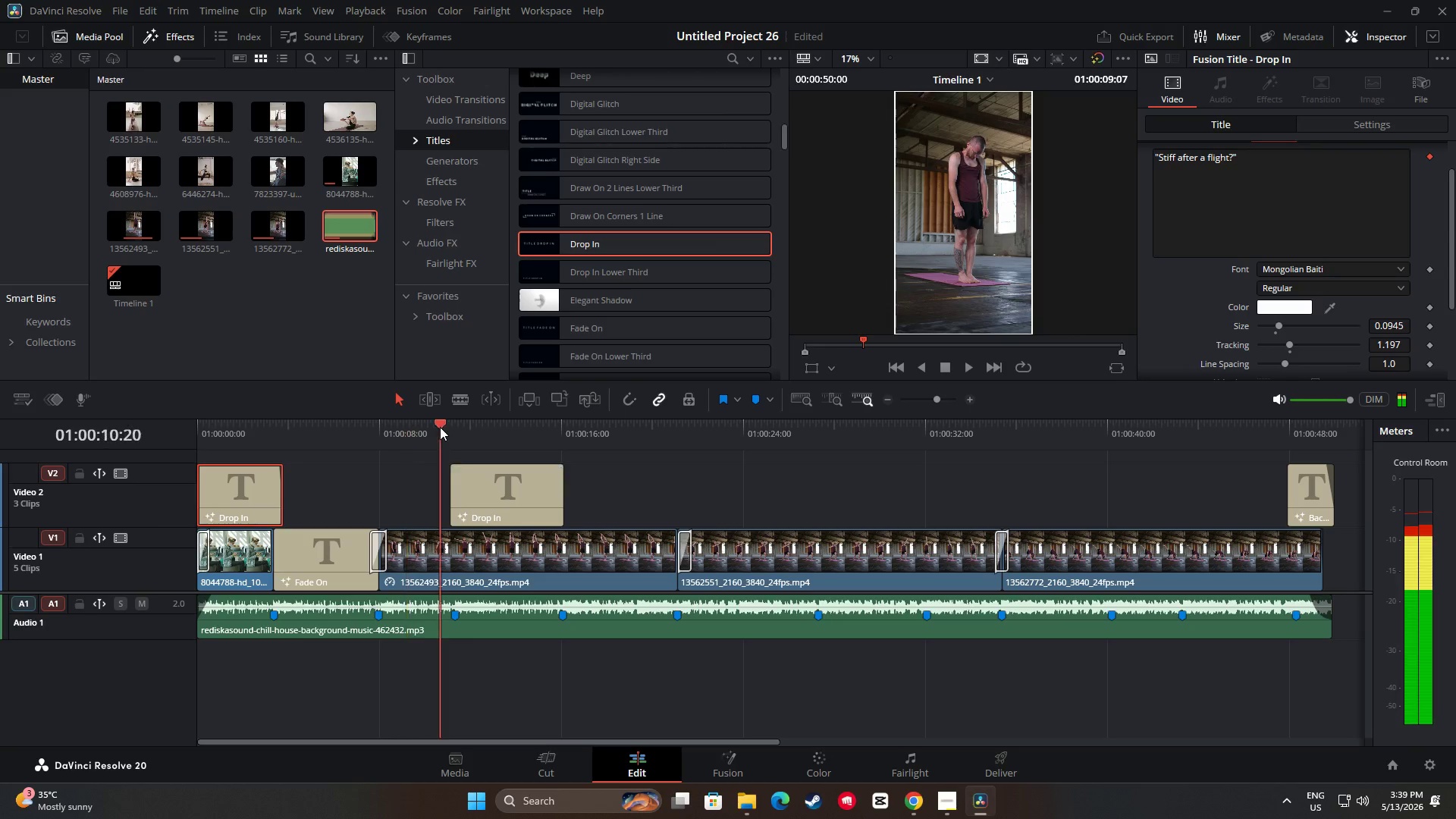 
key(Space)
 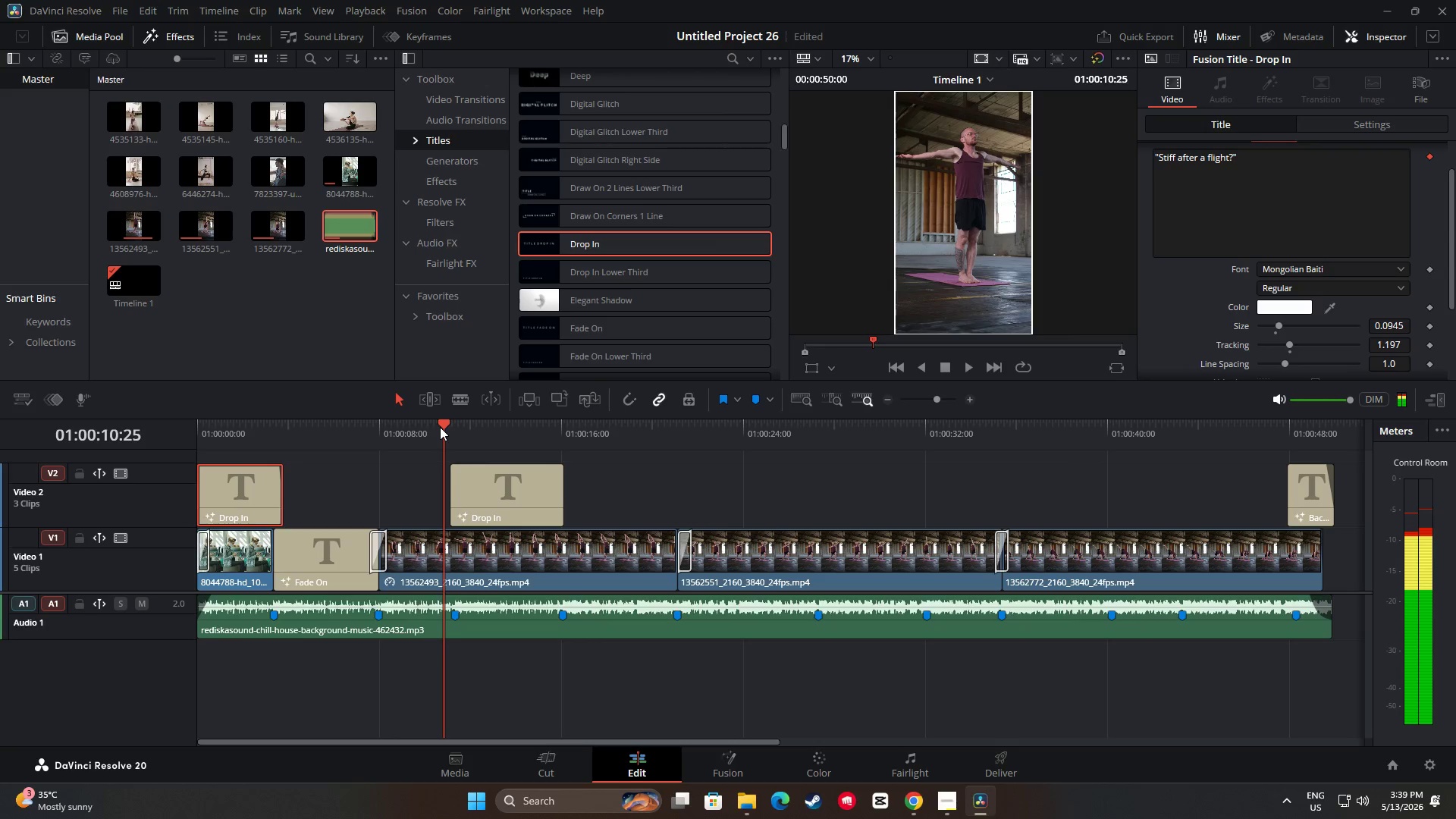 
key(Space)
 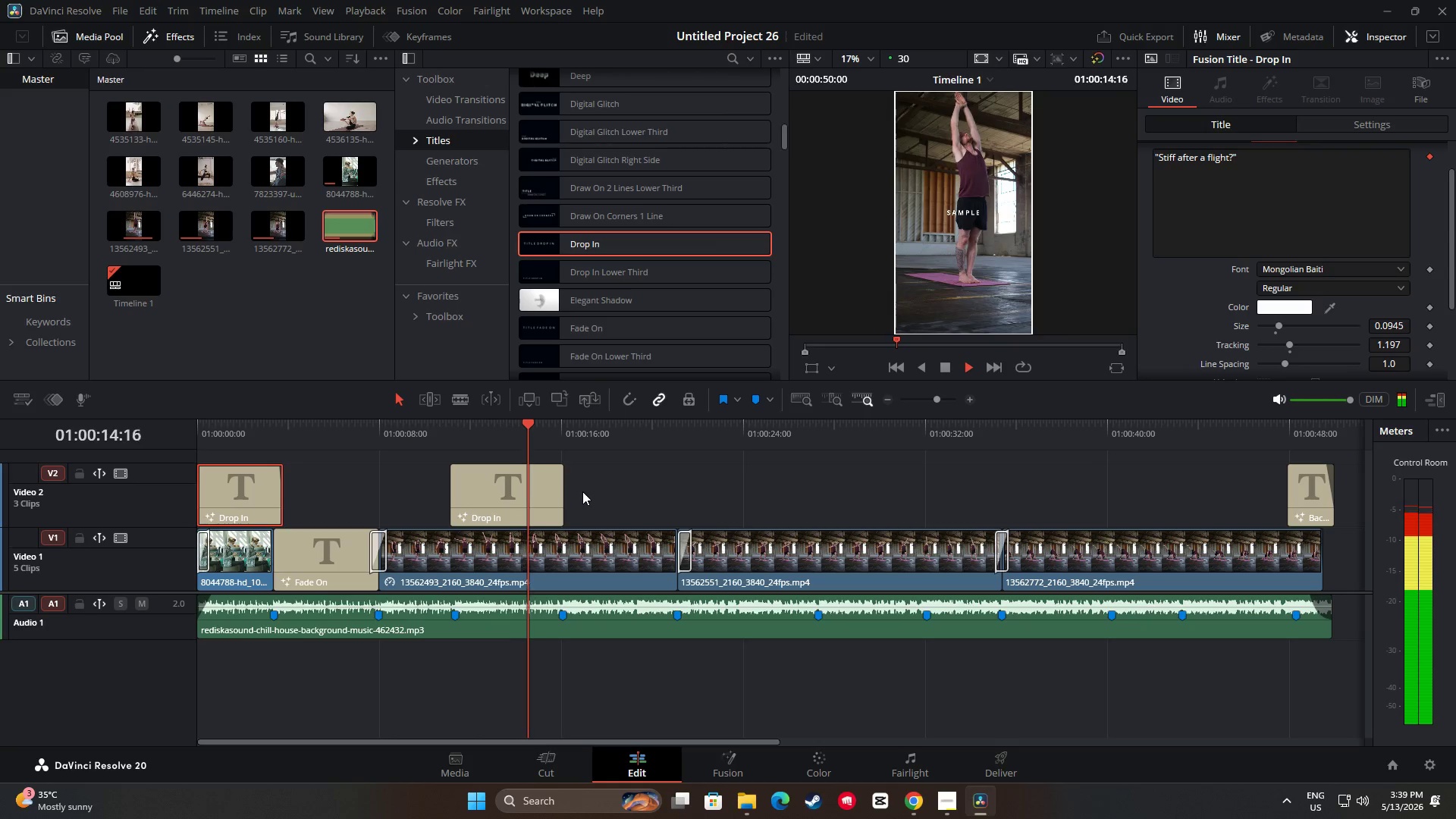 
wait(8.83)
 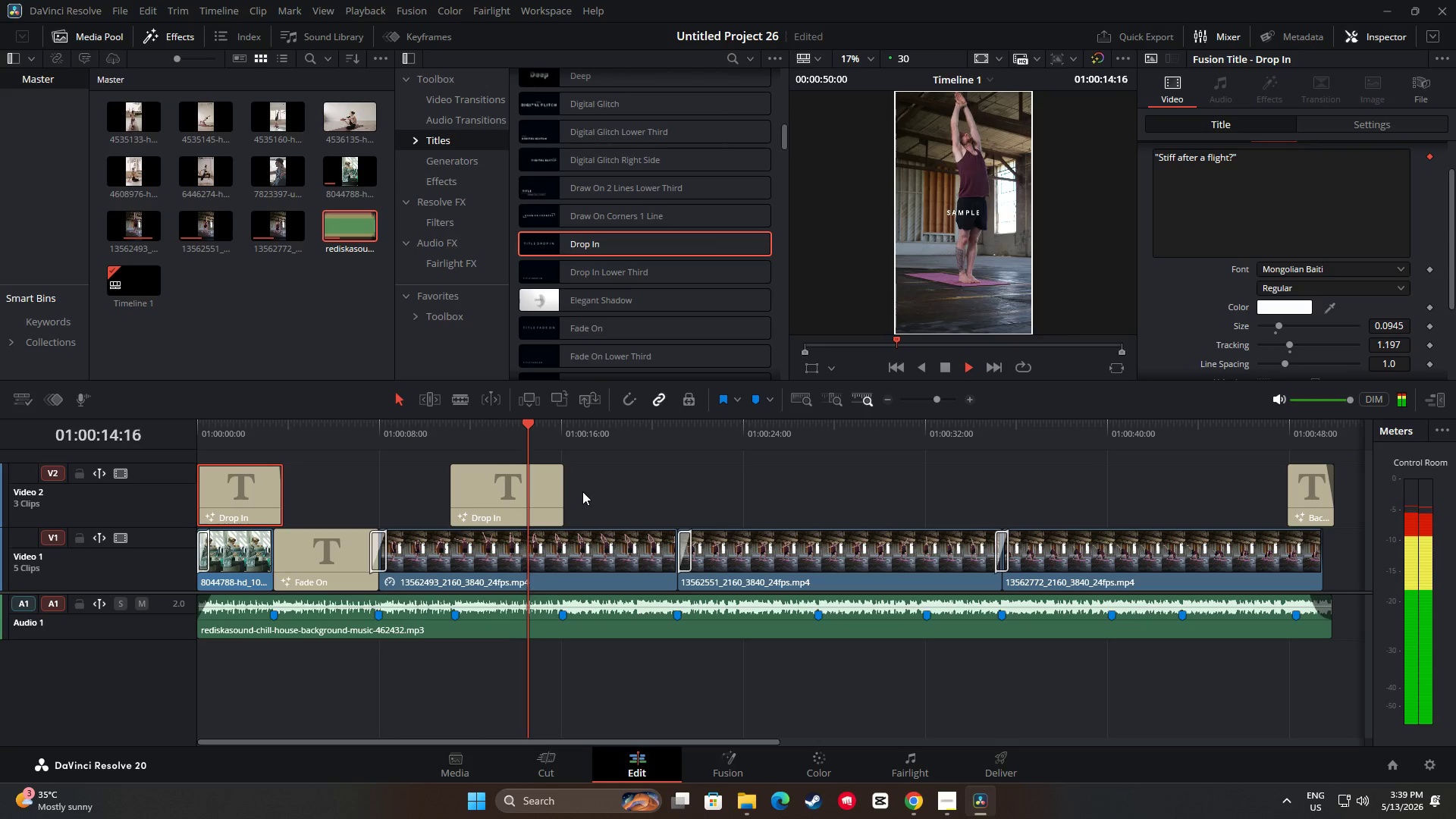 
key(Space)
 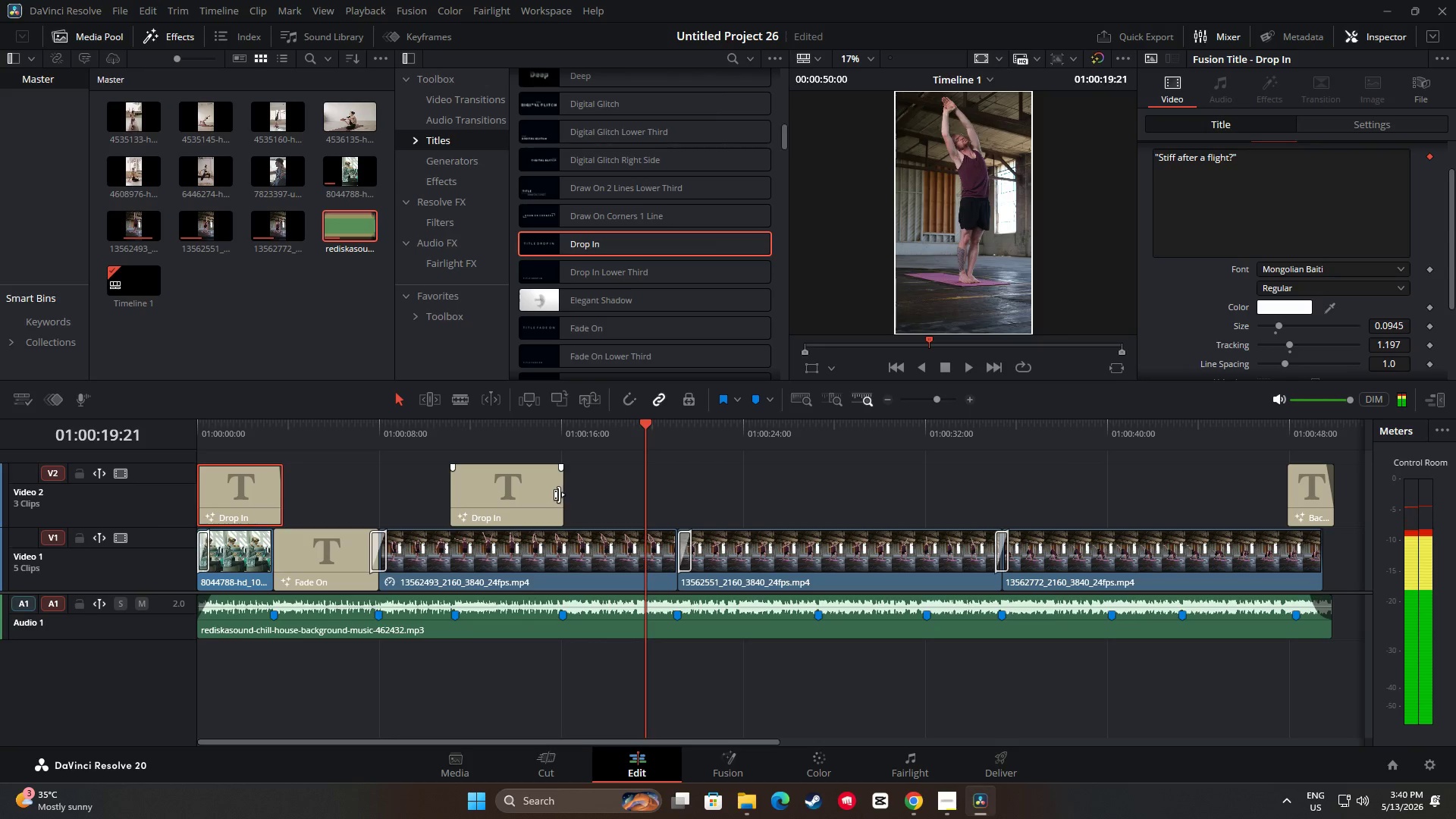 
left_click_drag(start_coordinate=[559, 494], to_coordinate=[639, 507])
 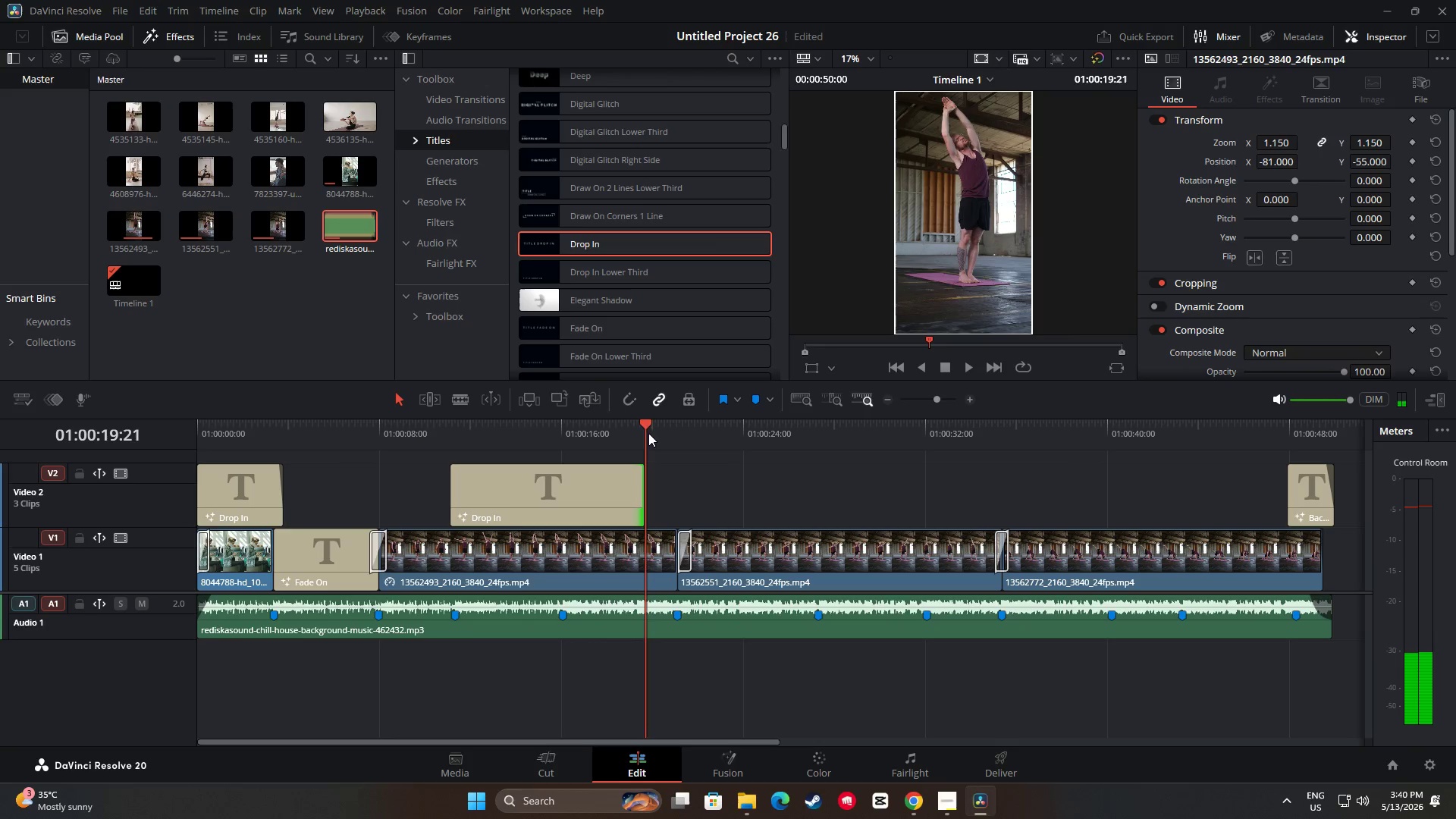 
left_click_drag(start_coordinate=[645, 422], to_coordinate=[636, 422])
 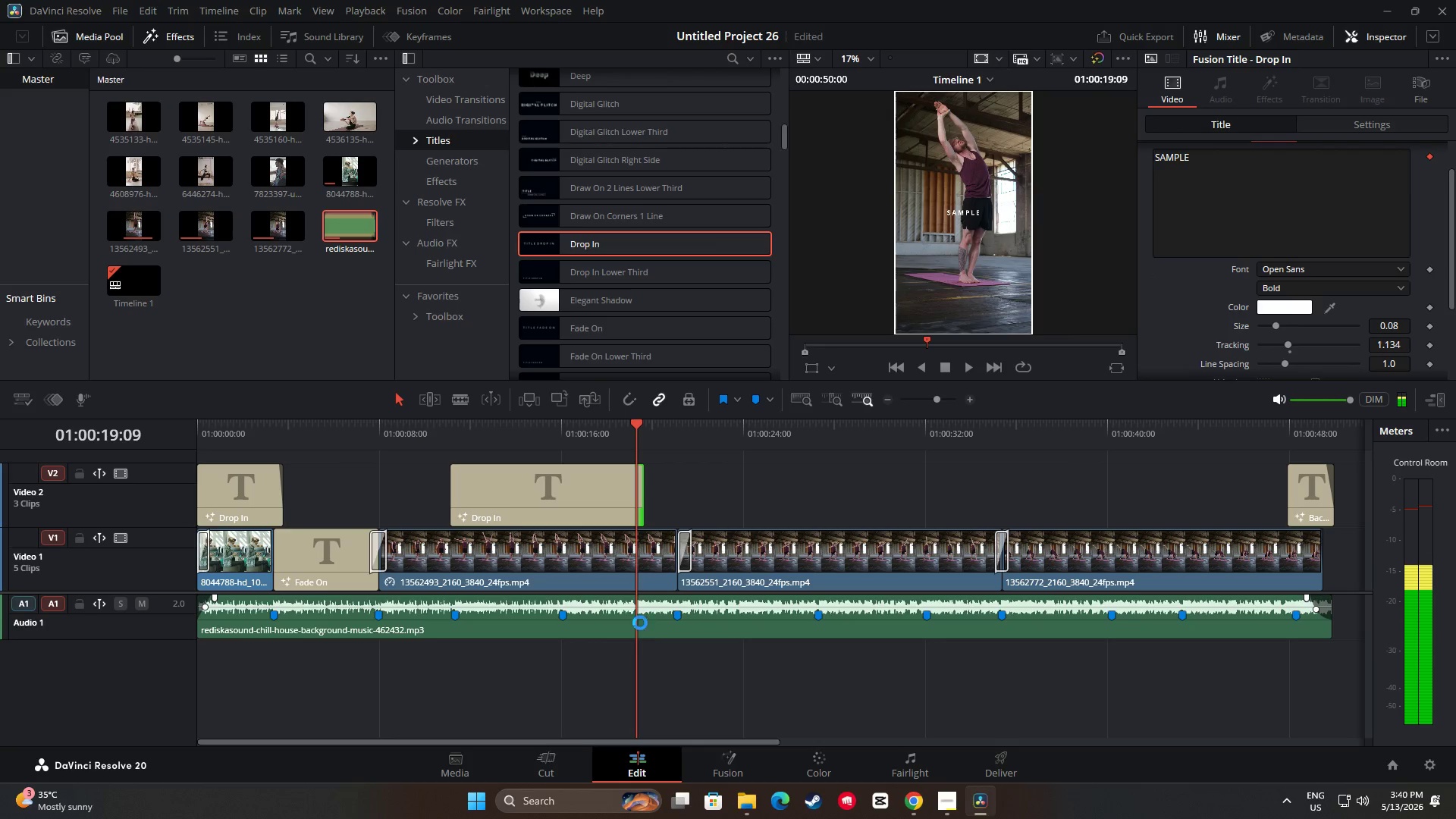 
key(M)
 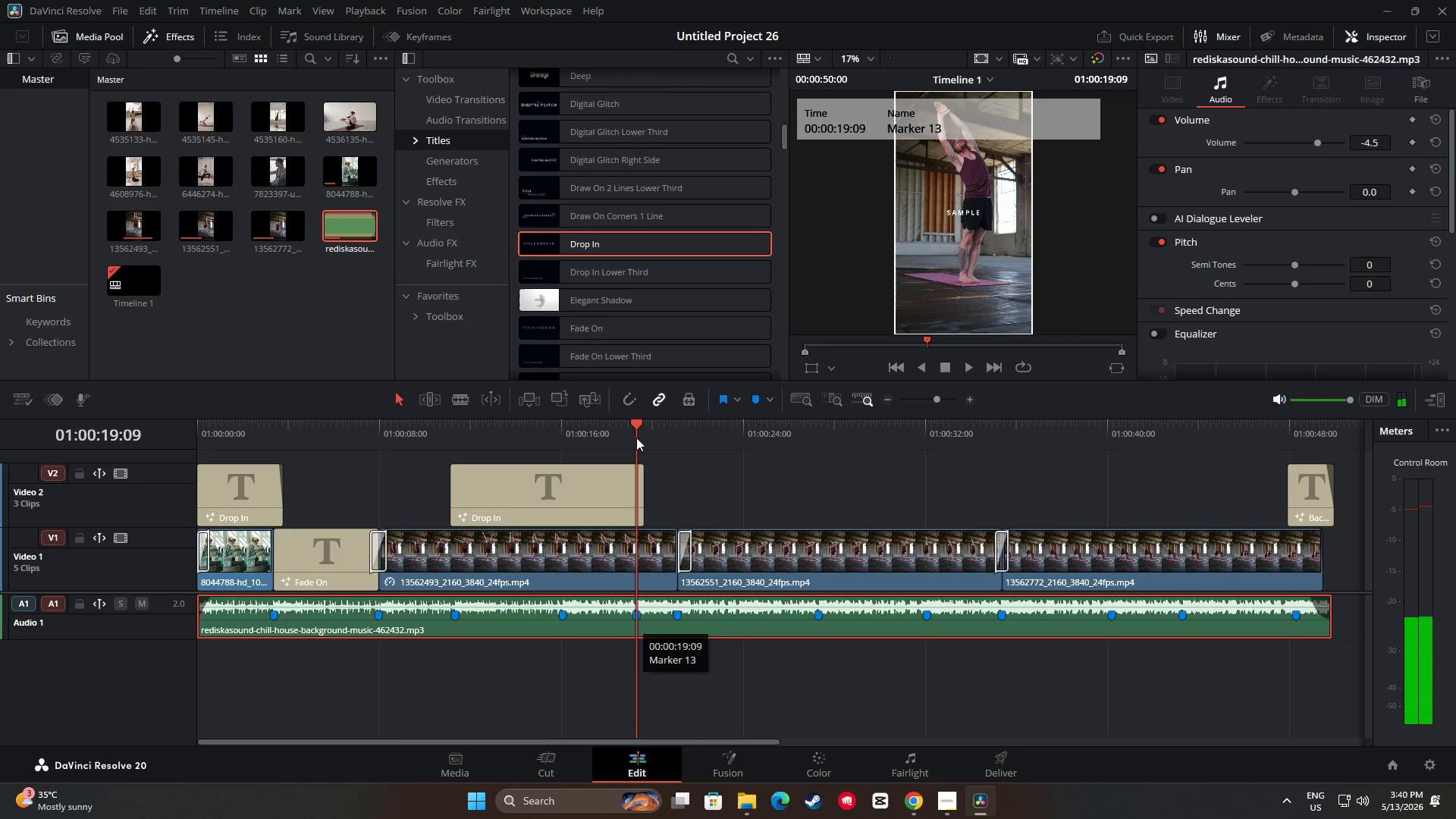 
left_click_drag(start_coordinate=[635, 432], to_coordinate=[610, 435])
 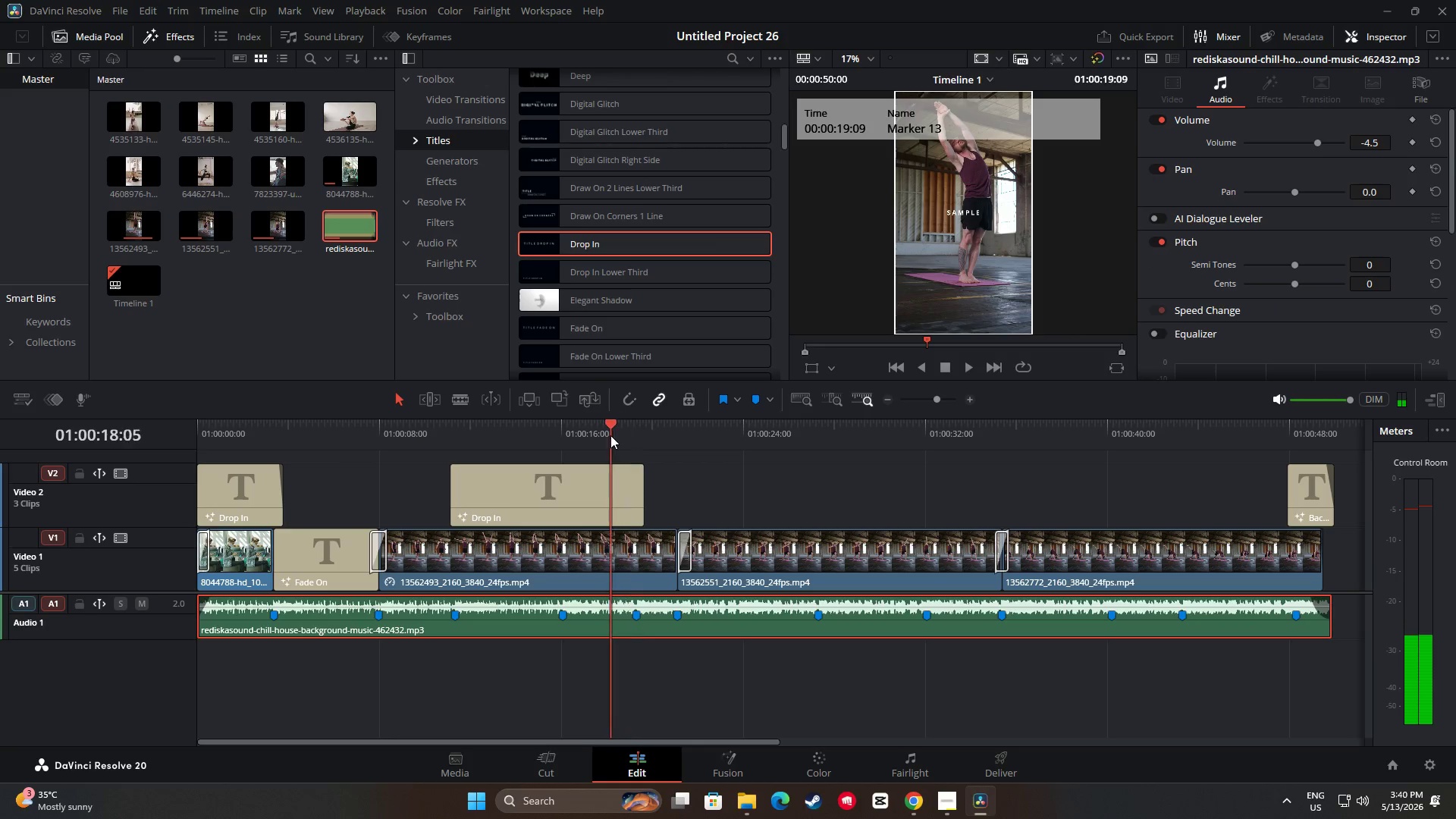 
key(Space)
 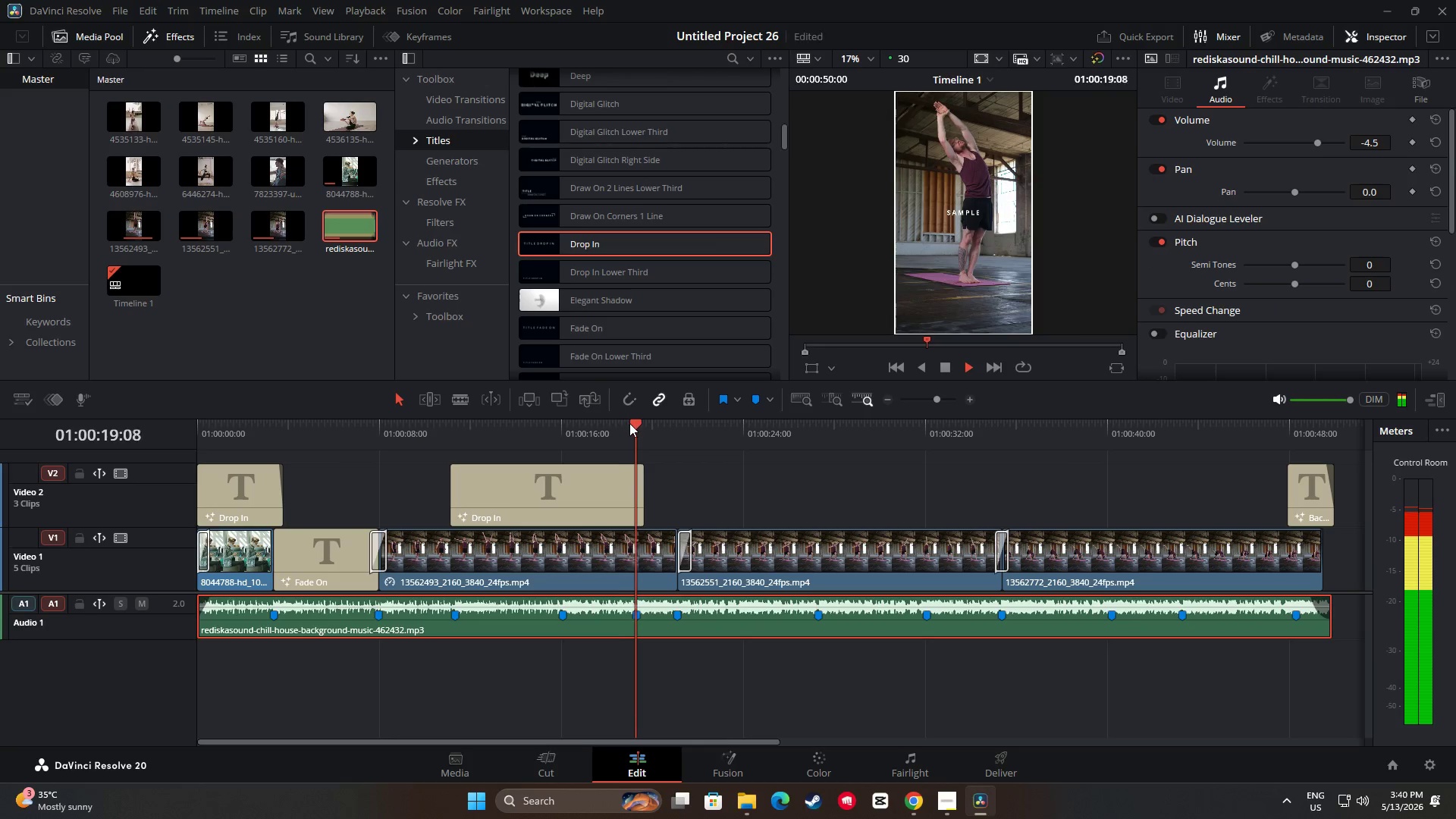 
key(Space)
 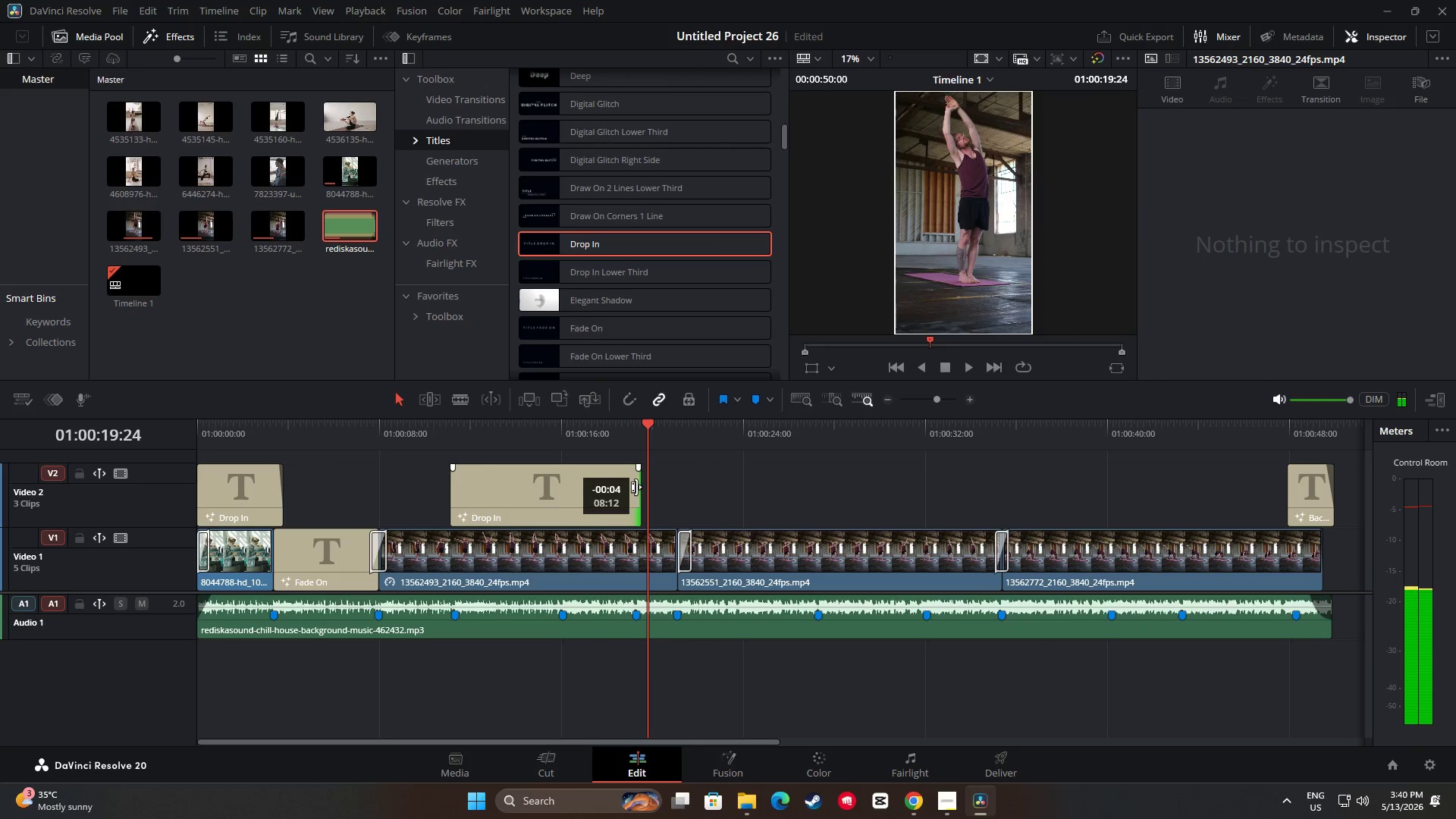 
left_click_drag(start_coordinate=[649, 413], to_coordinate=[641, 417])
 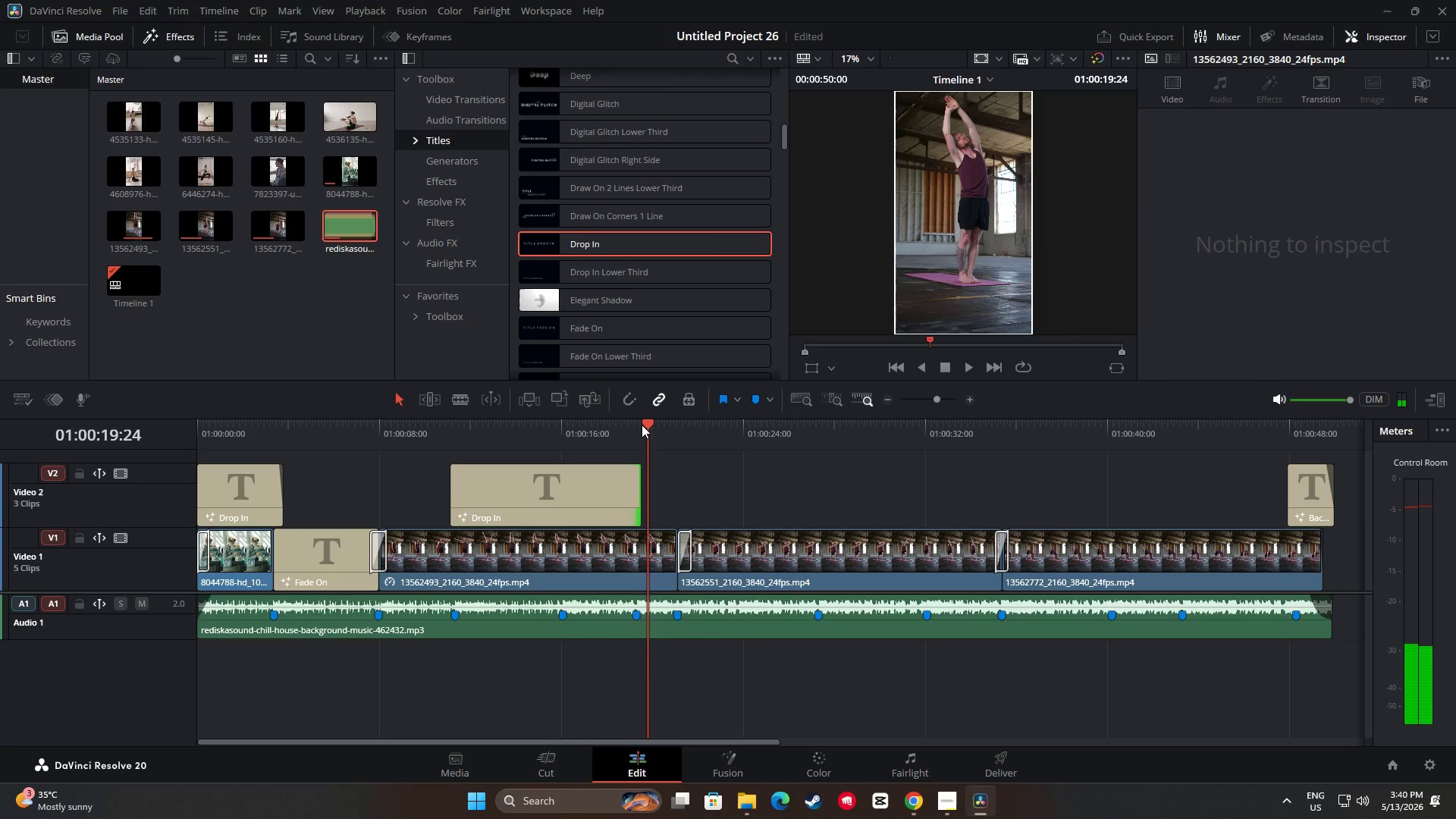 
left_click_drag(start_coordinate=[641, 425], to_coordinate=[621, 425])
 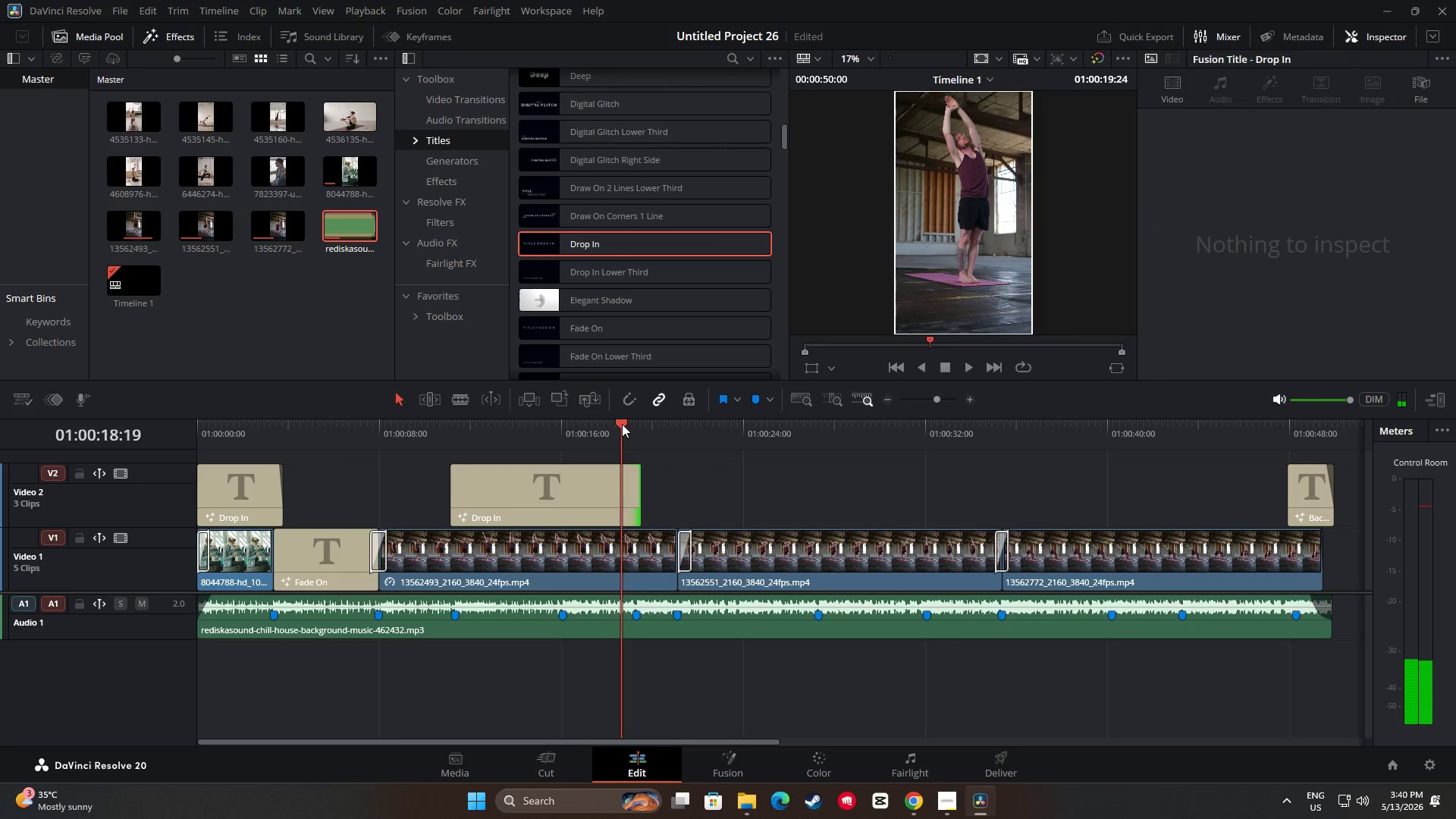 
key(Space)
 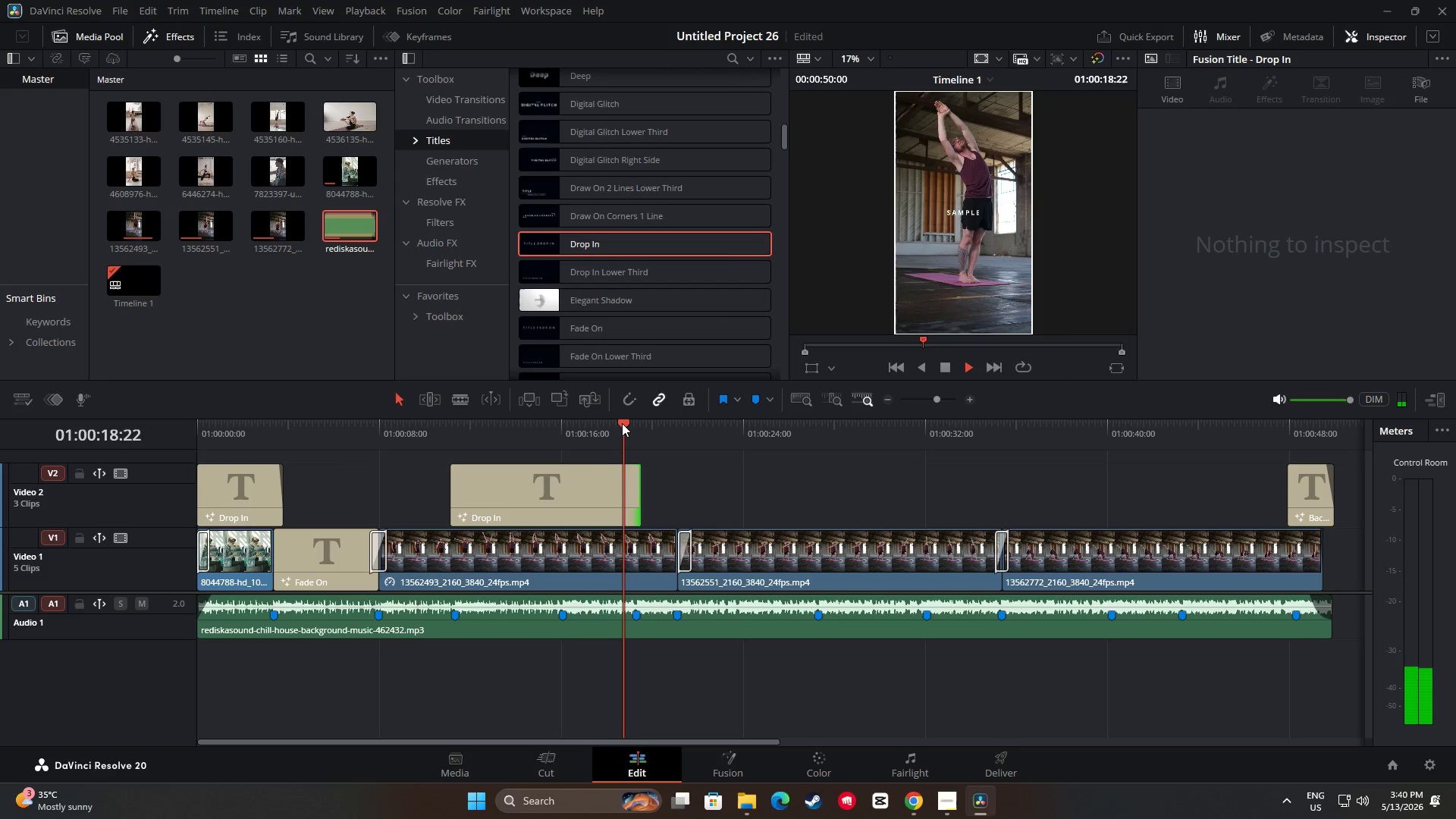 
key(Space)
 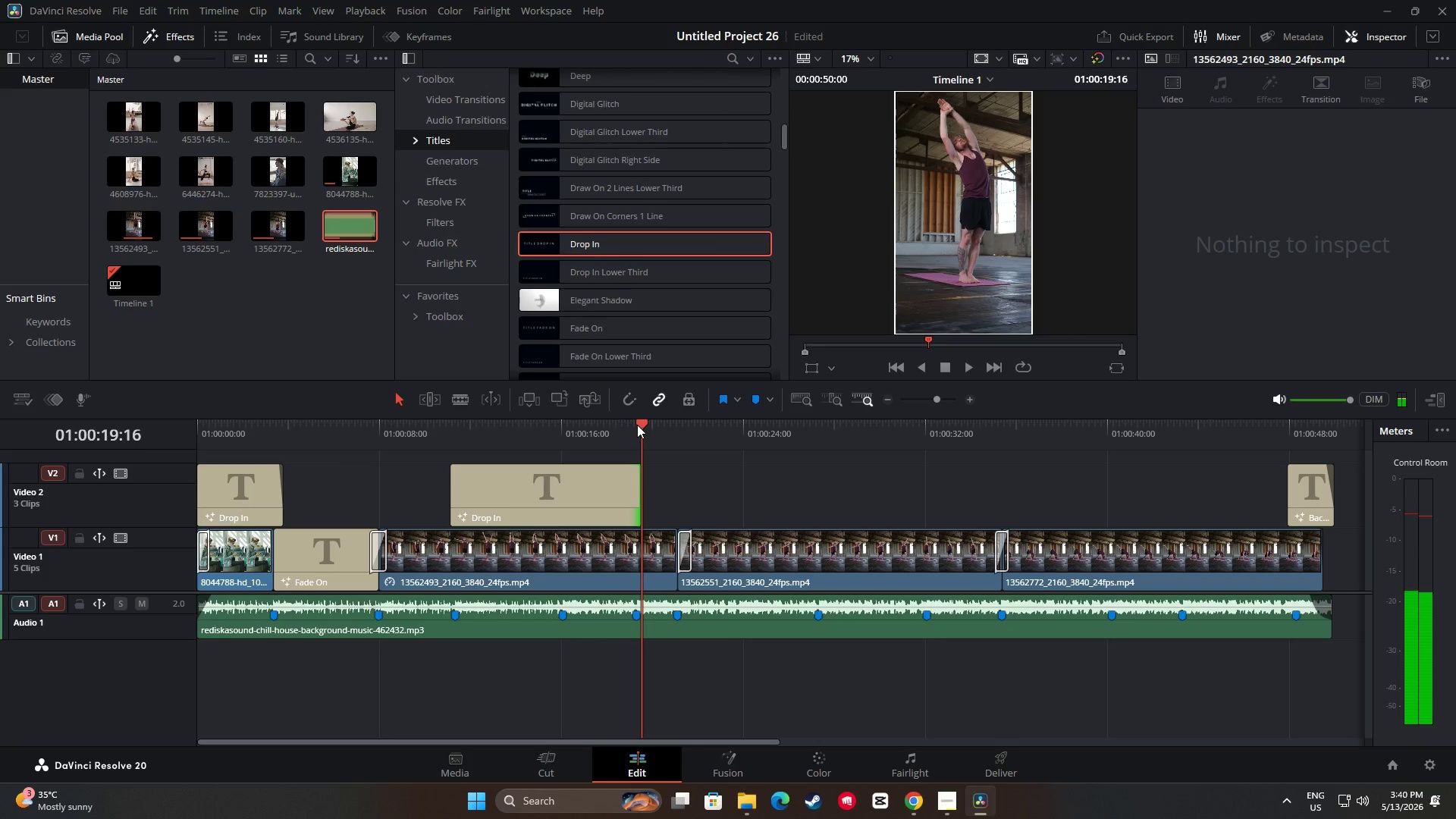 
left_click_drag(start_coordinate=[639, 424], to_coordinate=[579, 425])
 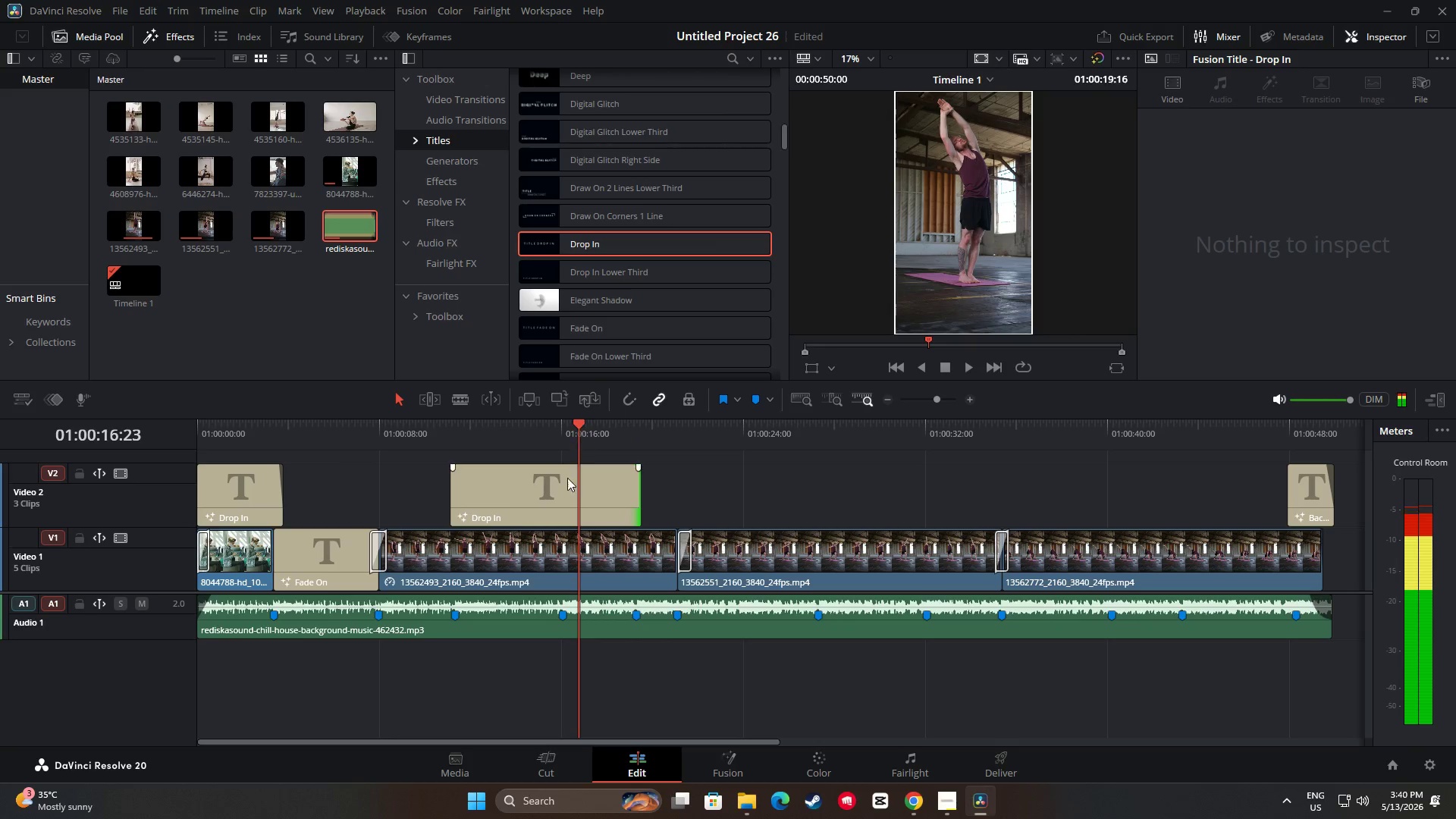 
double_click([565, 495])
 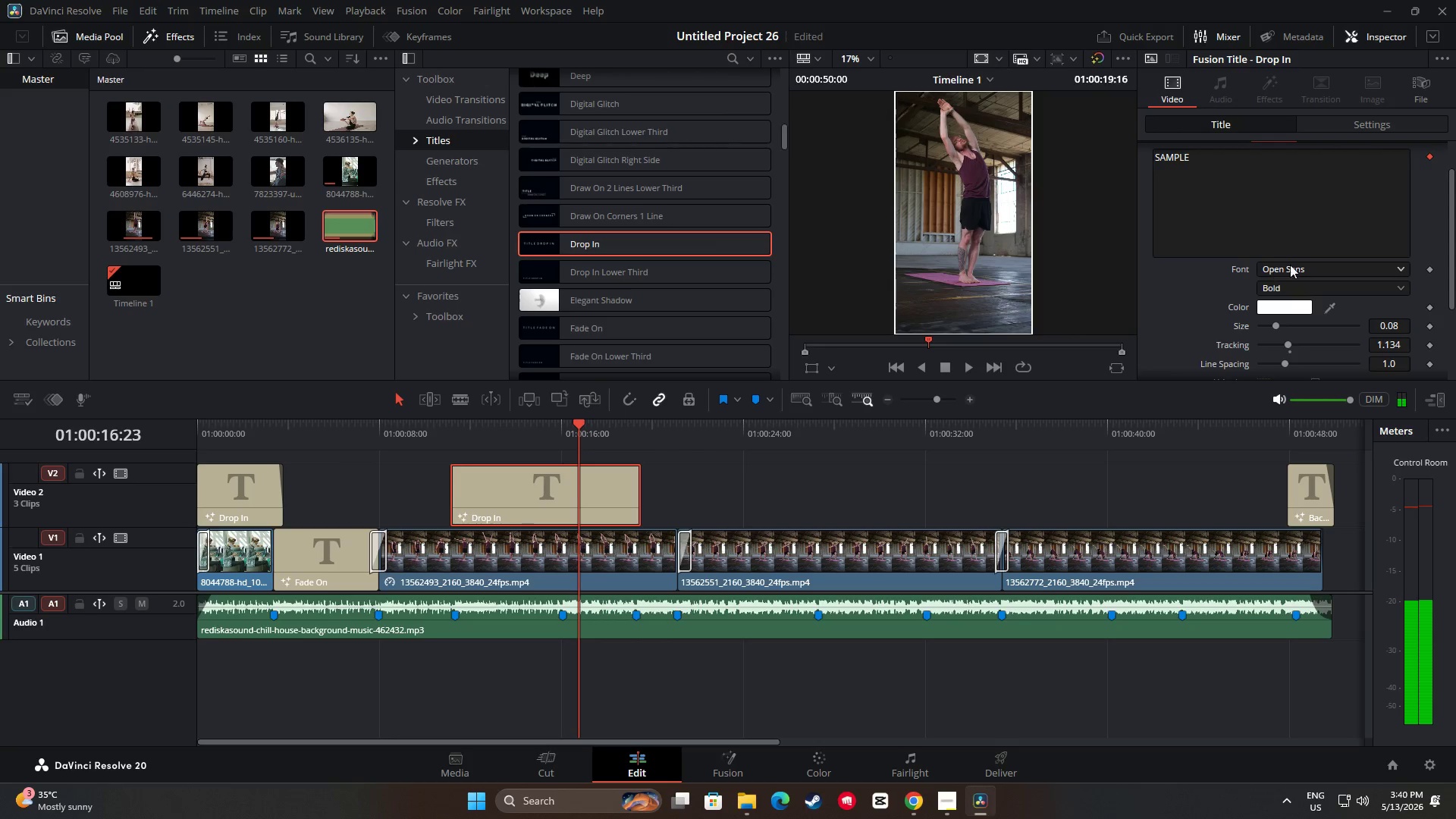 
left_click([1294, 264])
 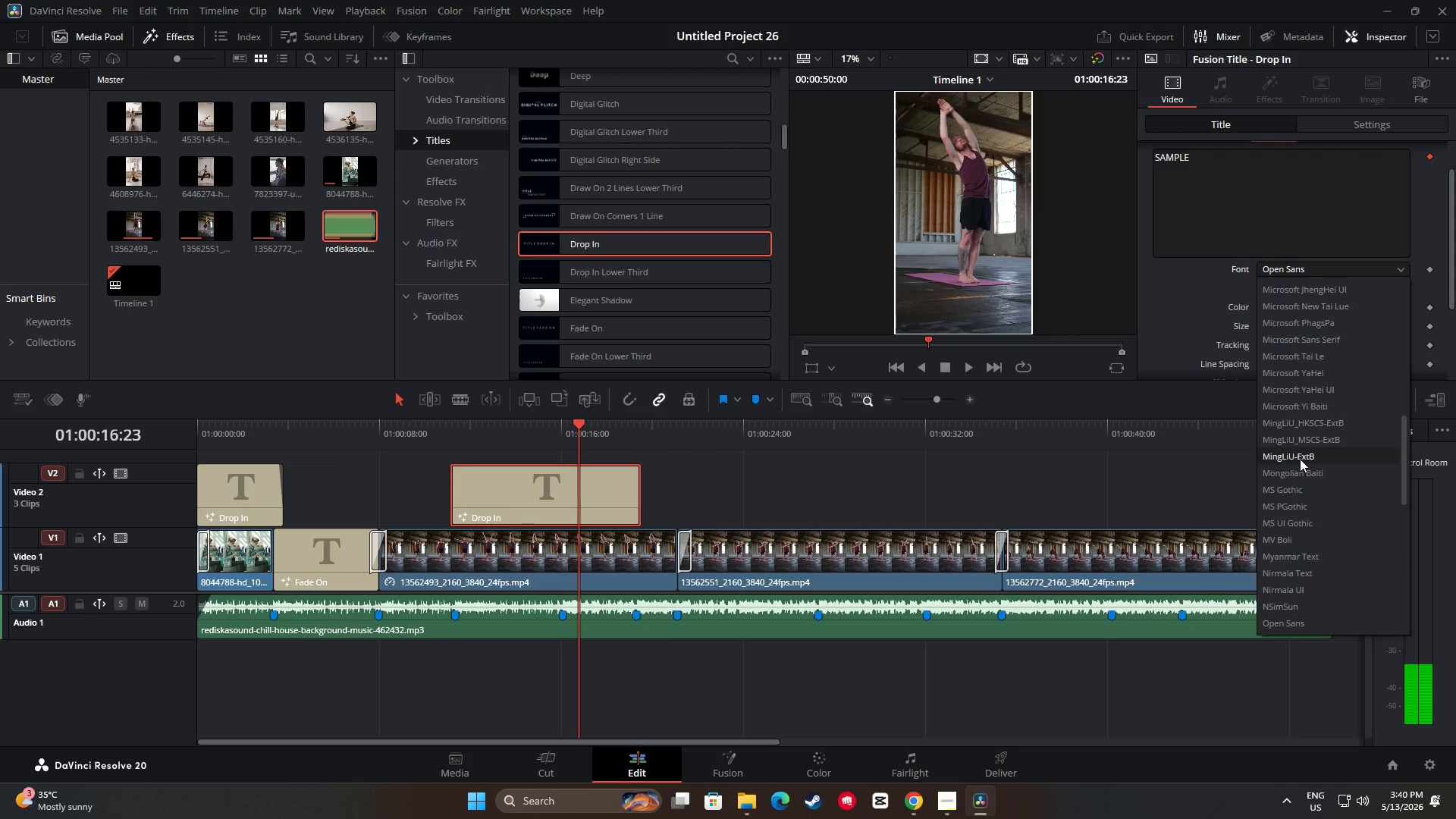 
left_click([1298, 476])
 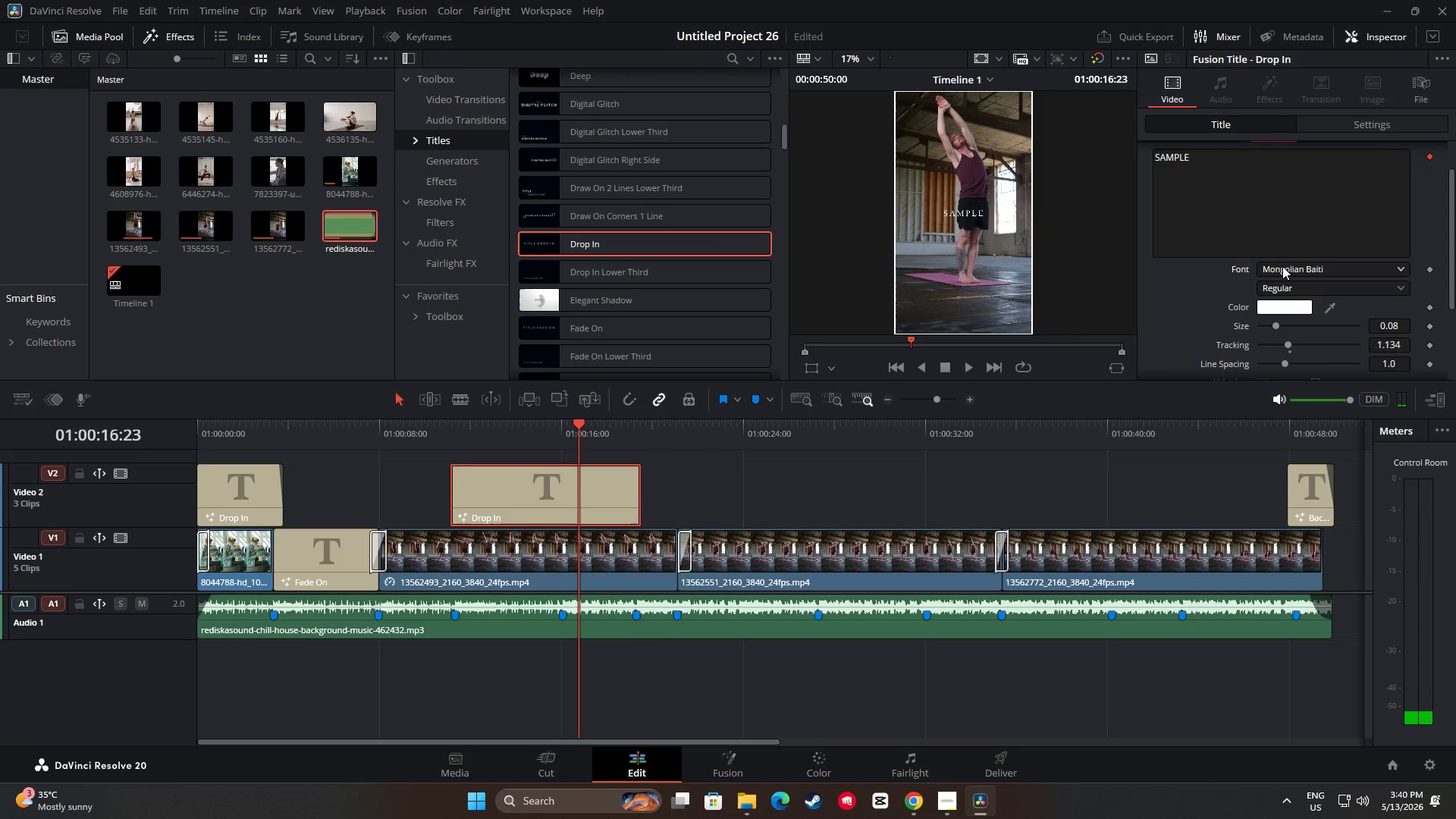 
left_click_drag(start_coordinate=[1212, 162], to_coordinate=[1125, 157])
 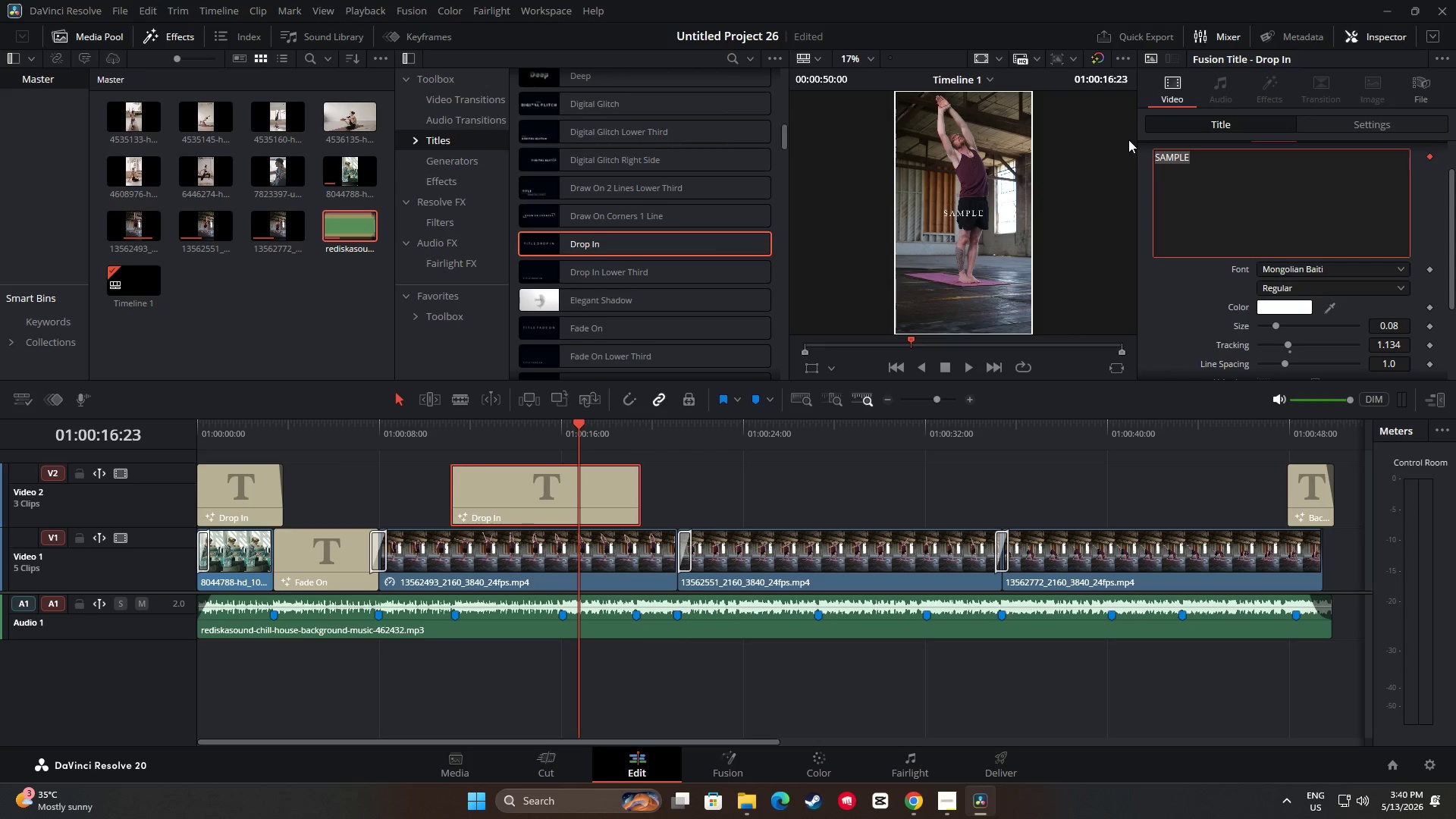 
wait(7.69)
 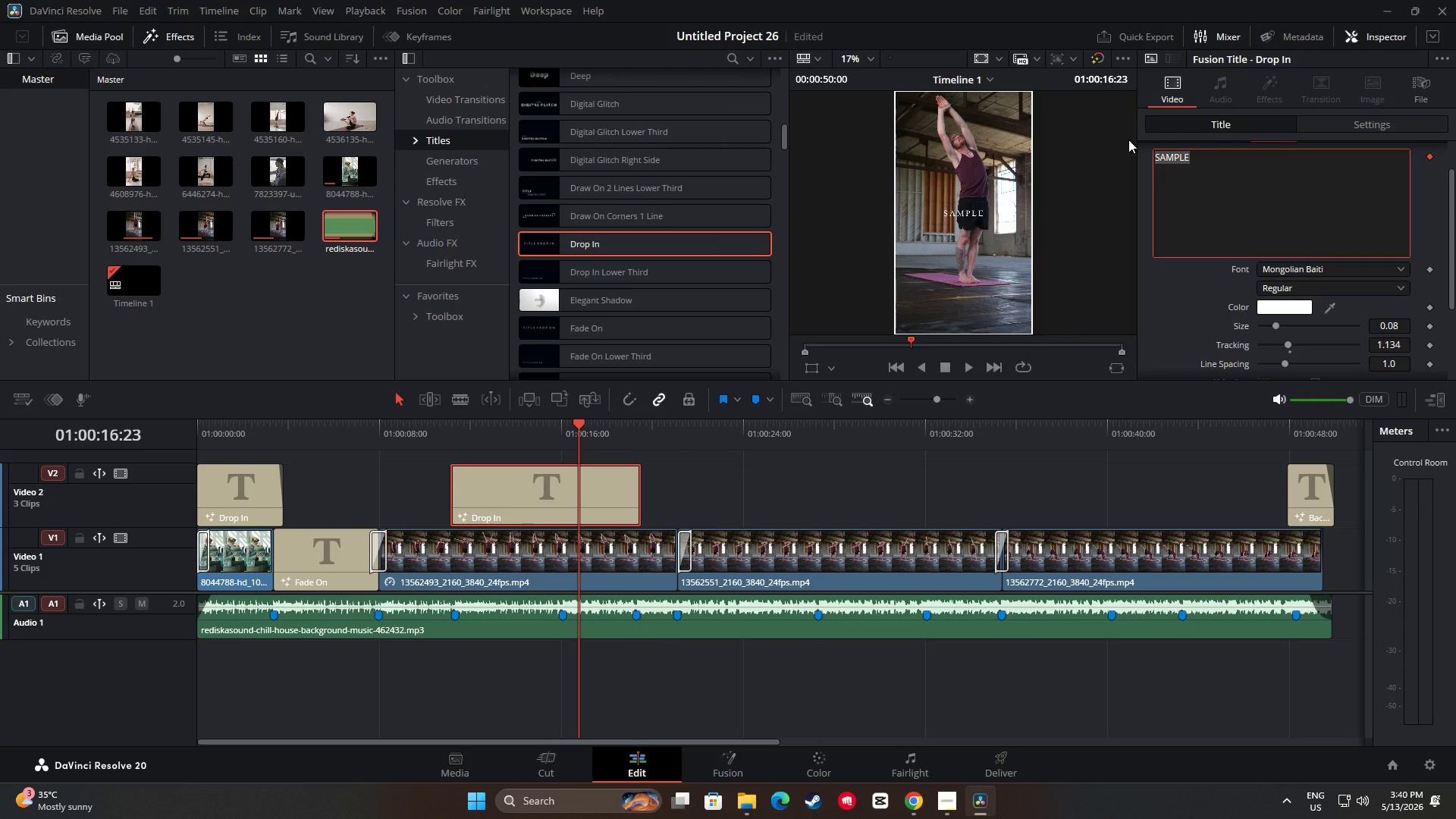 
type(:Spinal )
key(Backspace)
key(Backspace)
key(Backspace)
key(Backspace)
type("Spinal Twuis)
key(Backspace)
key(Backspace)
key(Backspace)
type(ist")
 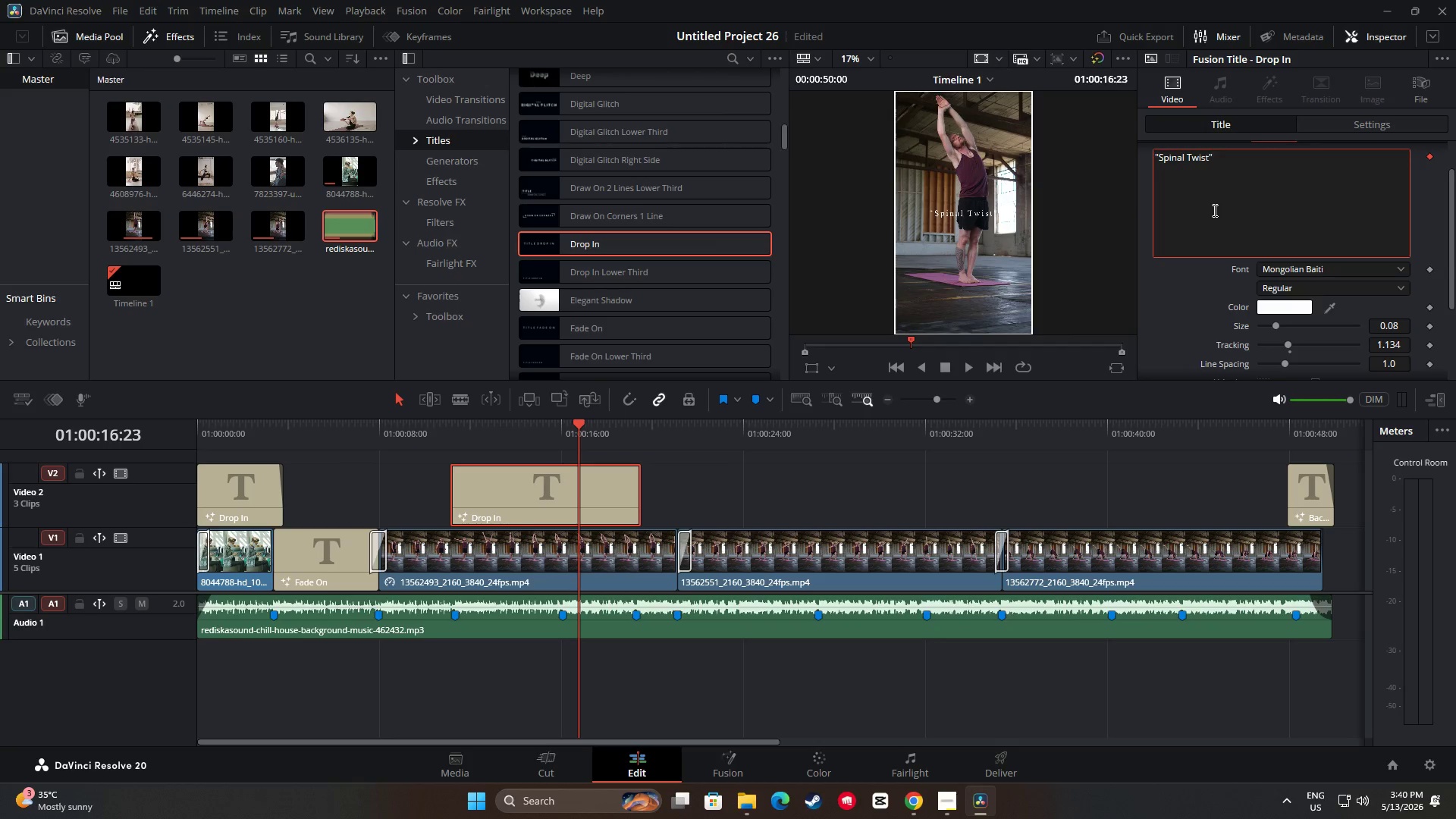 
left_click_drag(start_coordinate=[579, 428], to_coordinate=[430, 442])
 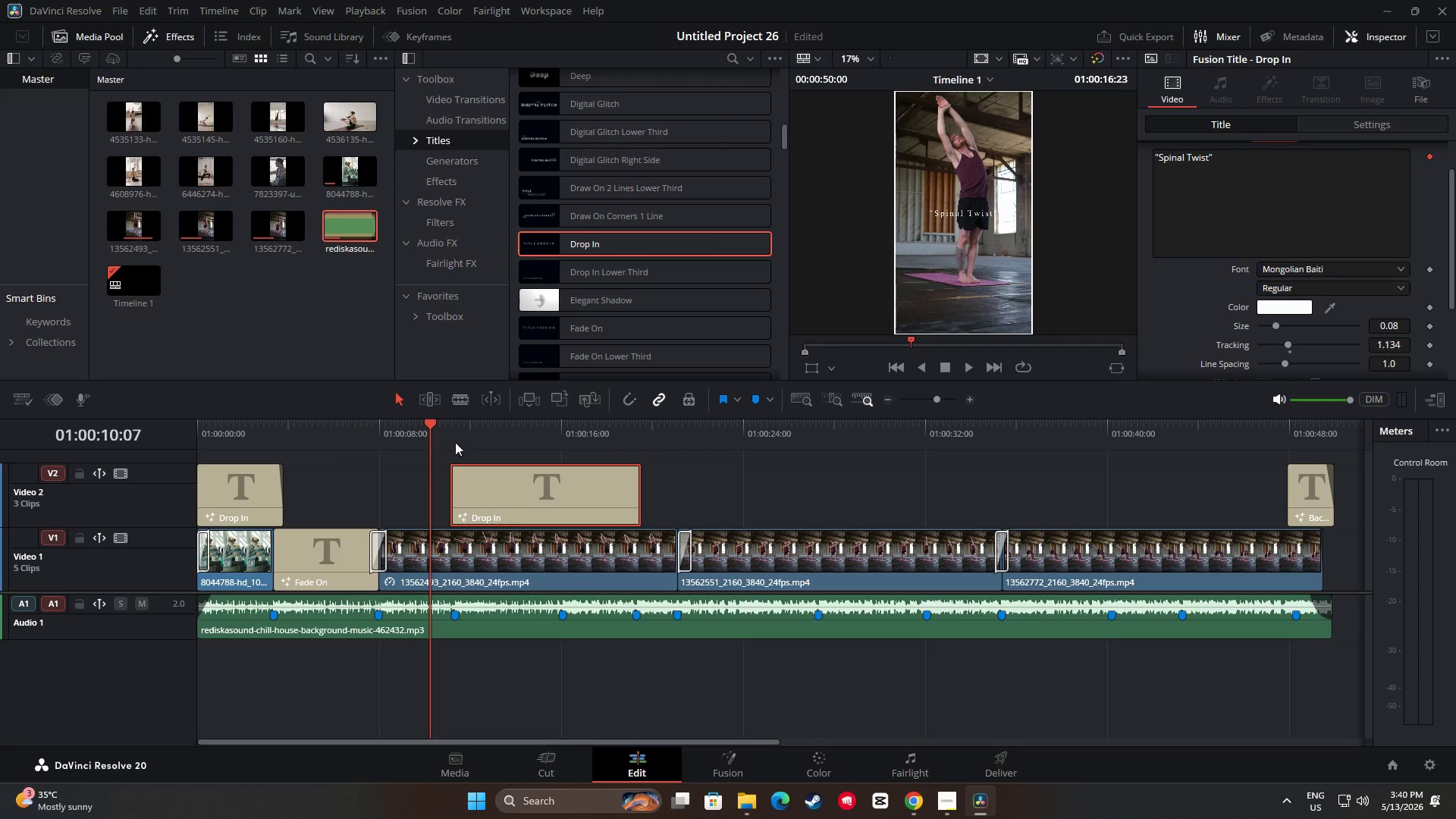 
key(Space)
 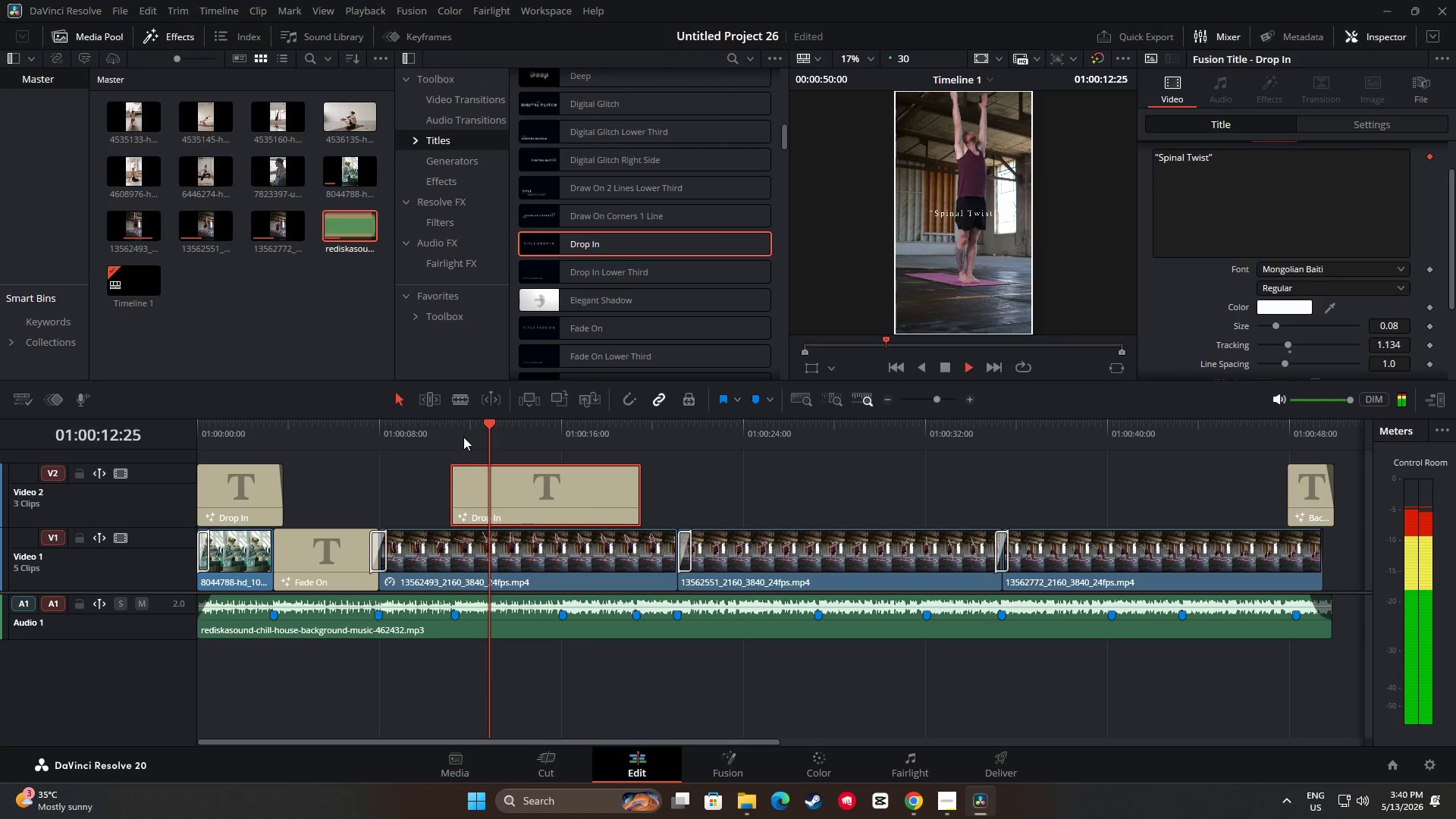 
key(Space)
 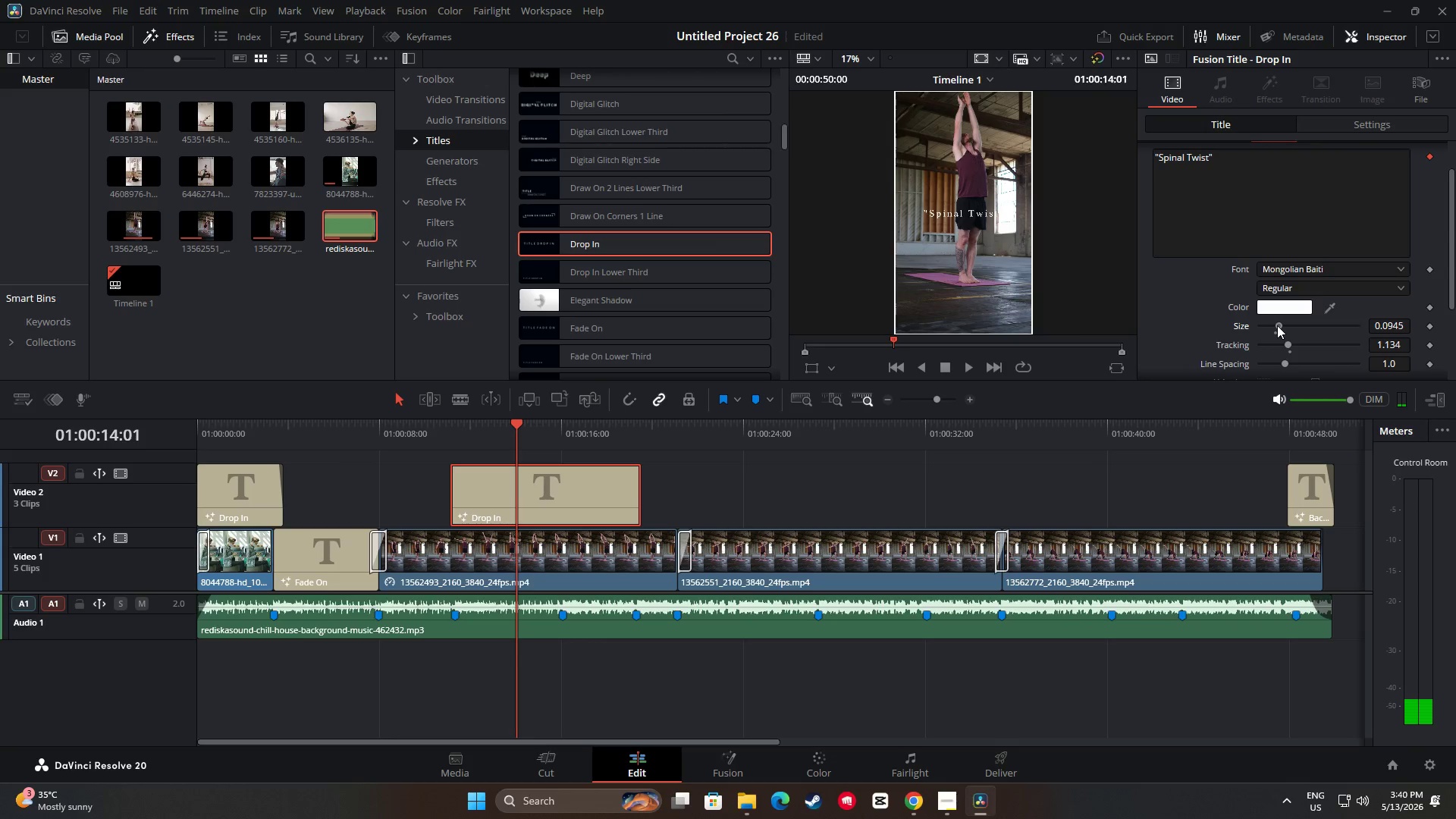 
left_click([1340, 127])
 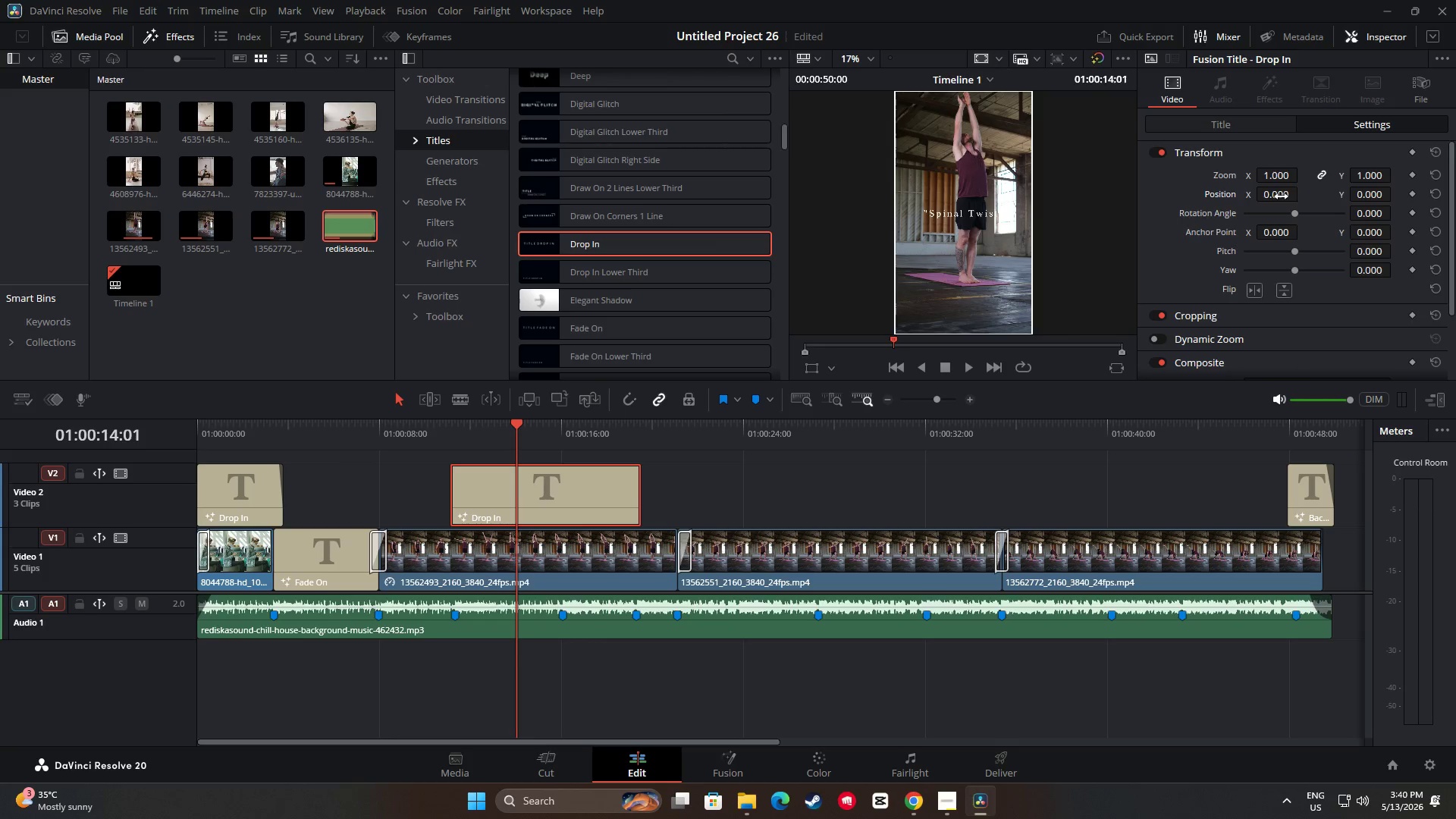 
left_click_drag(start_coordinate=[1275, 196], to_coordinate=[1272, 202])
 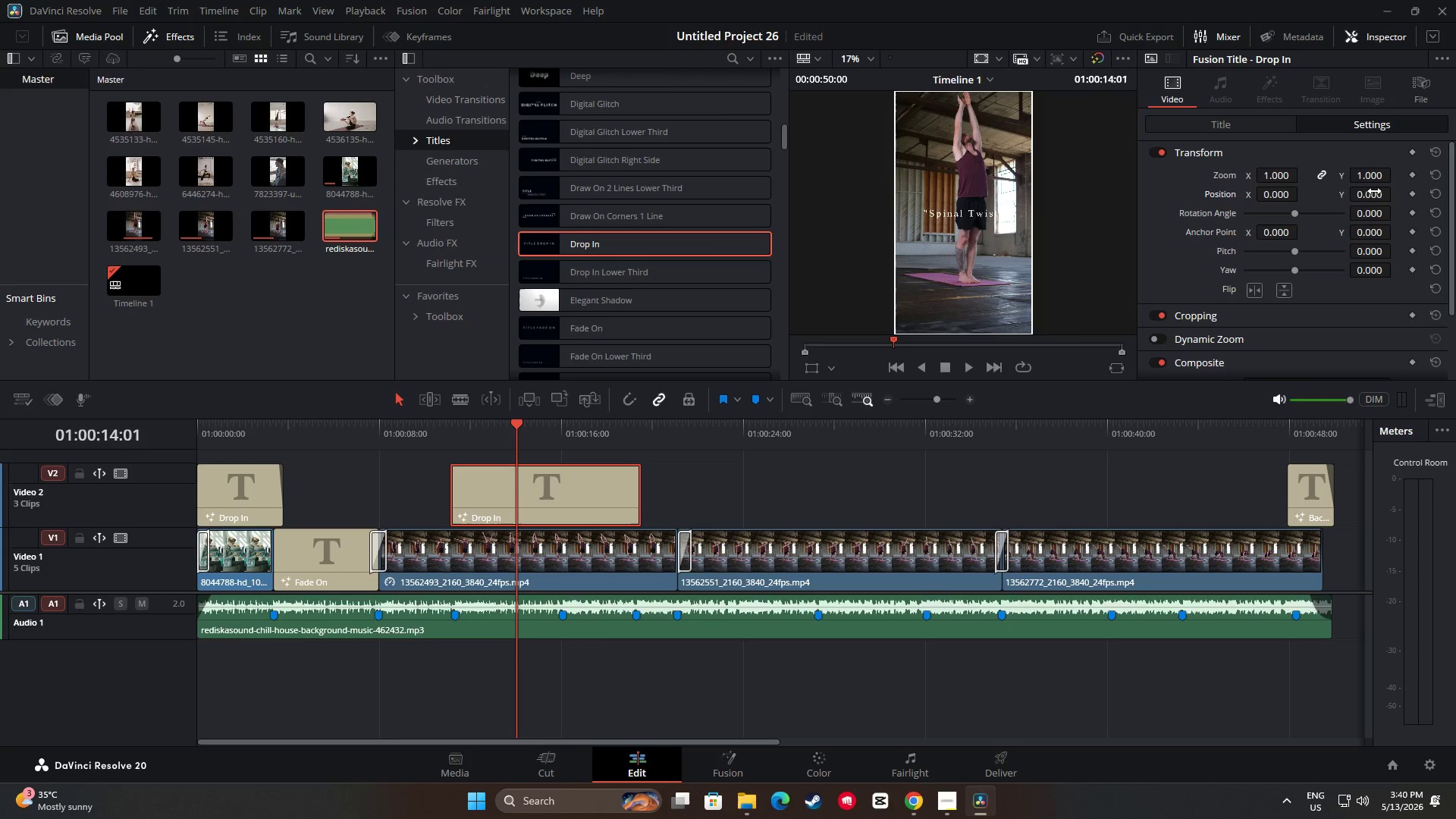 
left_click_drag(start_coordinate=[1373, 193], to_coordinate=[915, 209])
 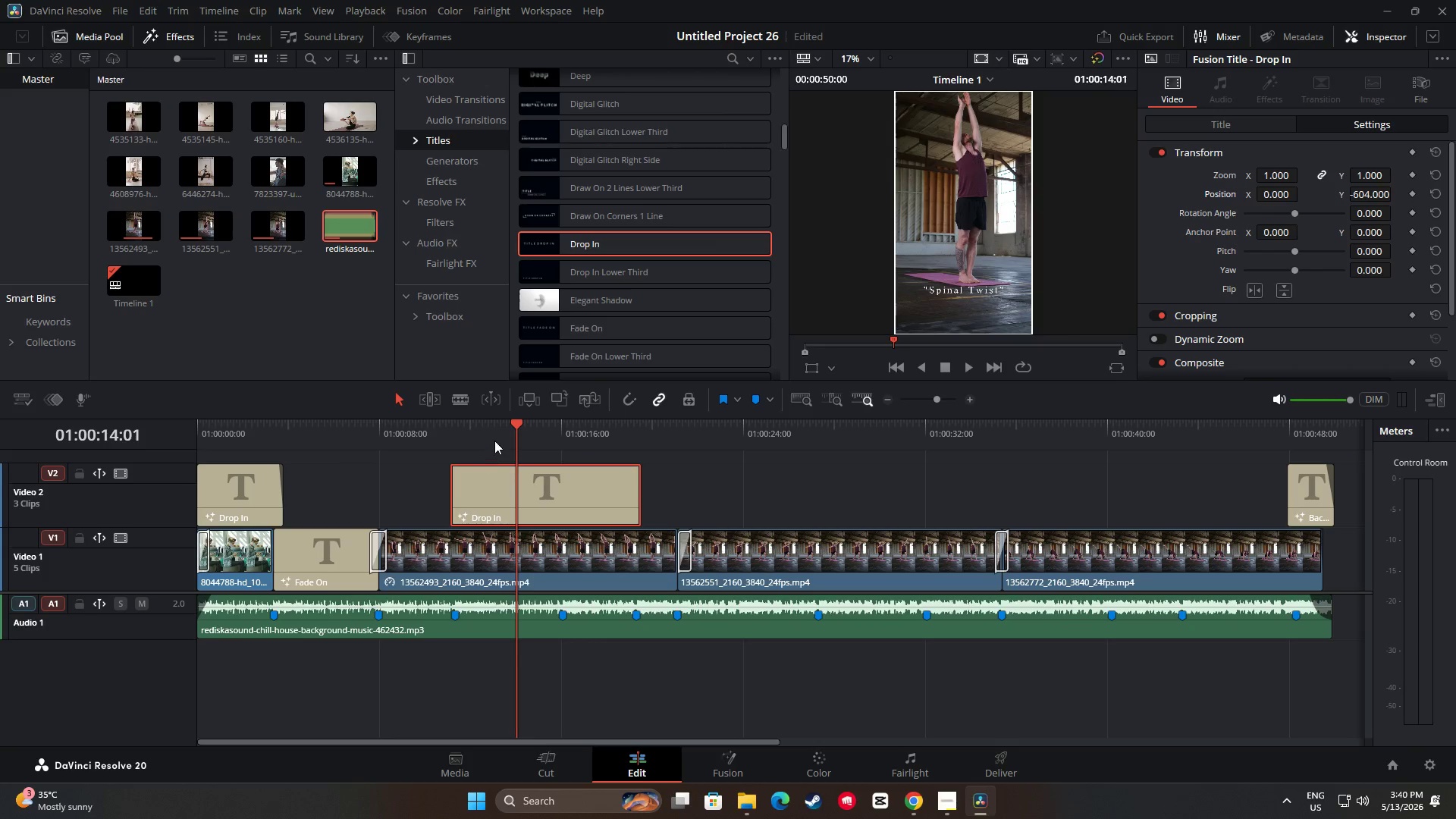 
left_click_drag(start_coordinate=[513, 424], to_coordinate=[439, 431])
 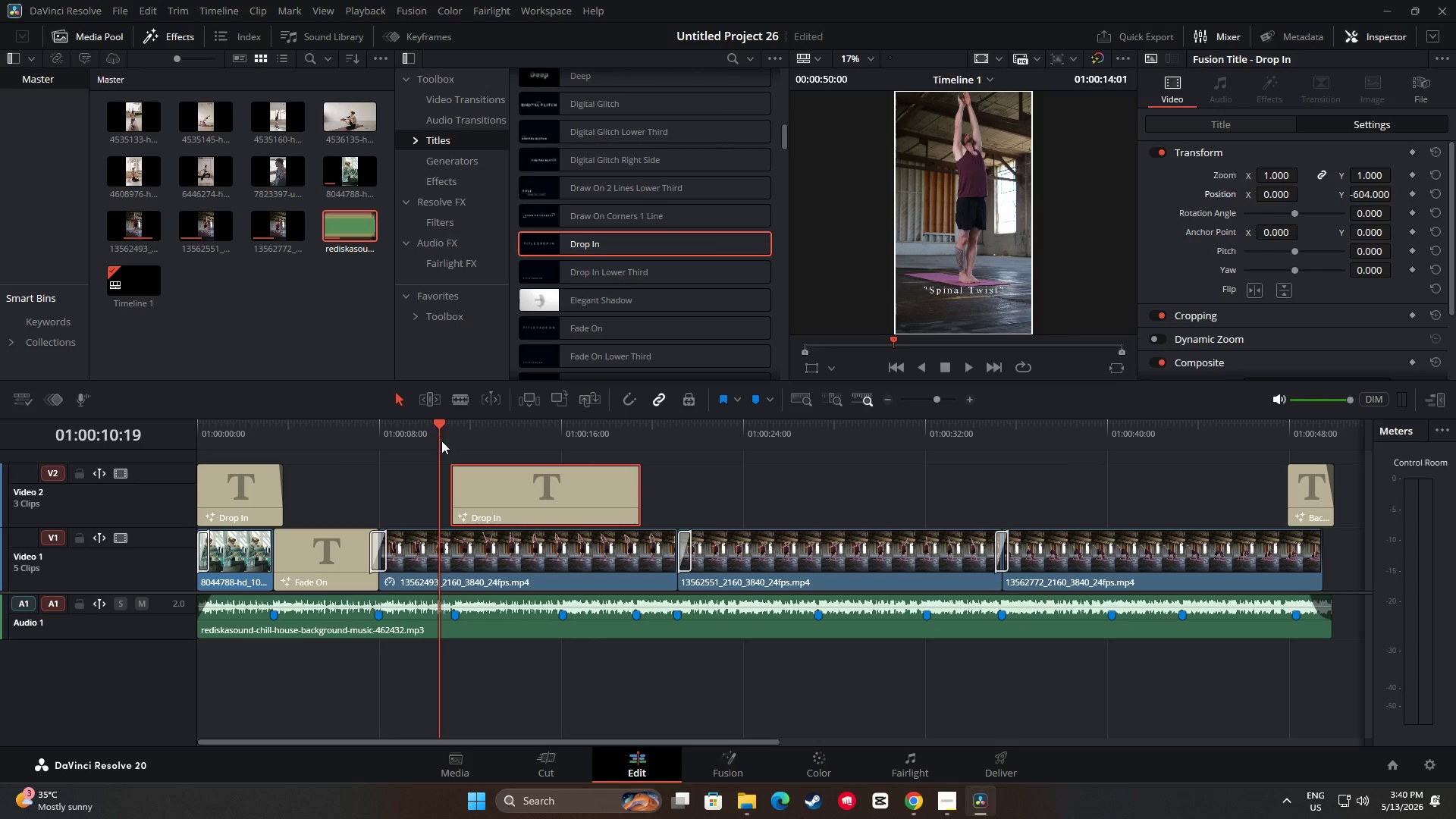 
key(Space)
 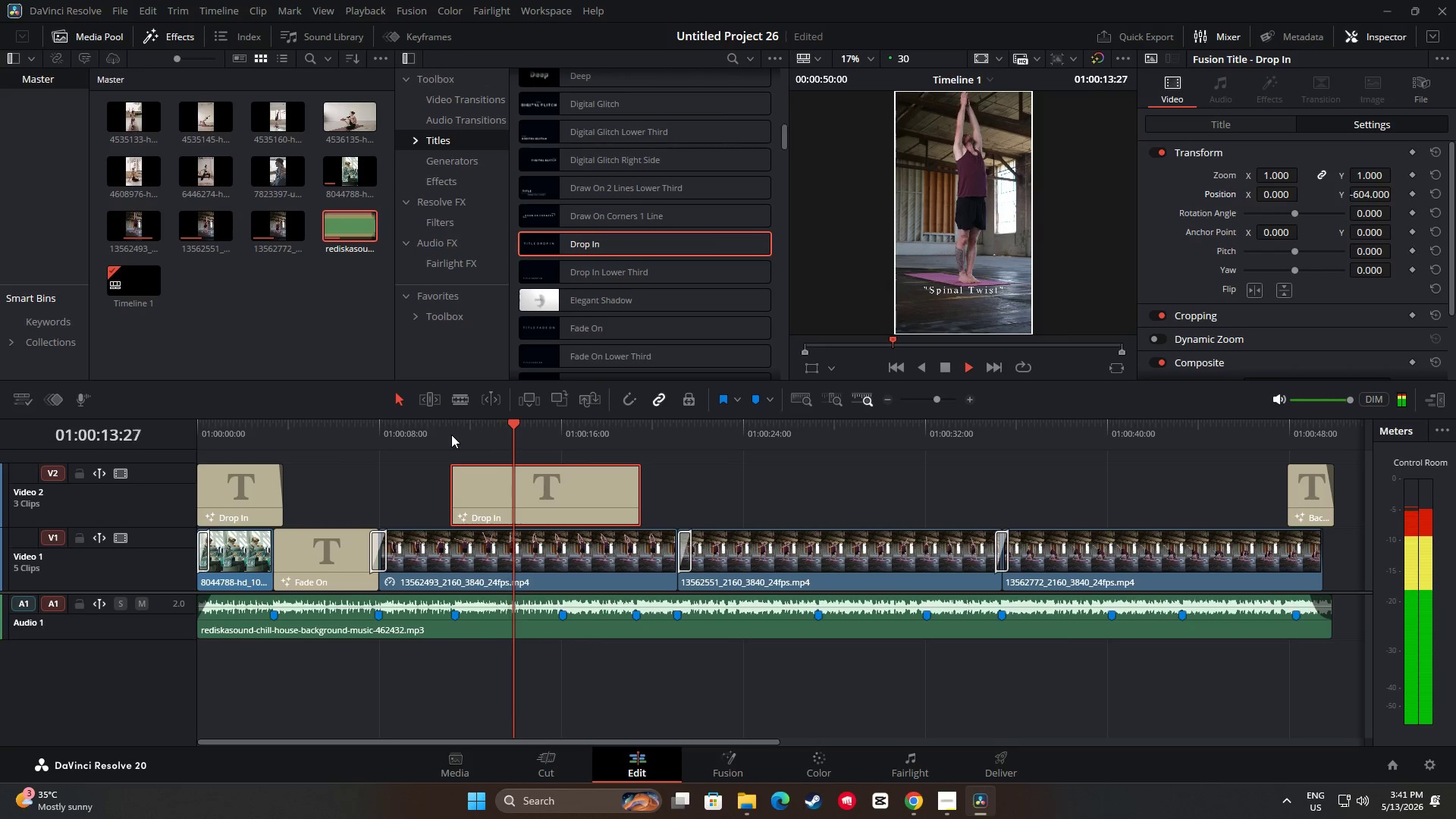 
wait(8.64)
 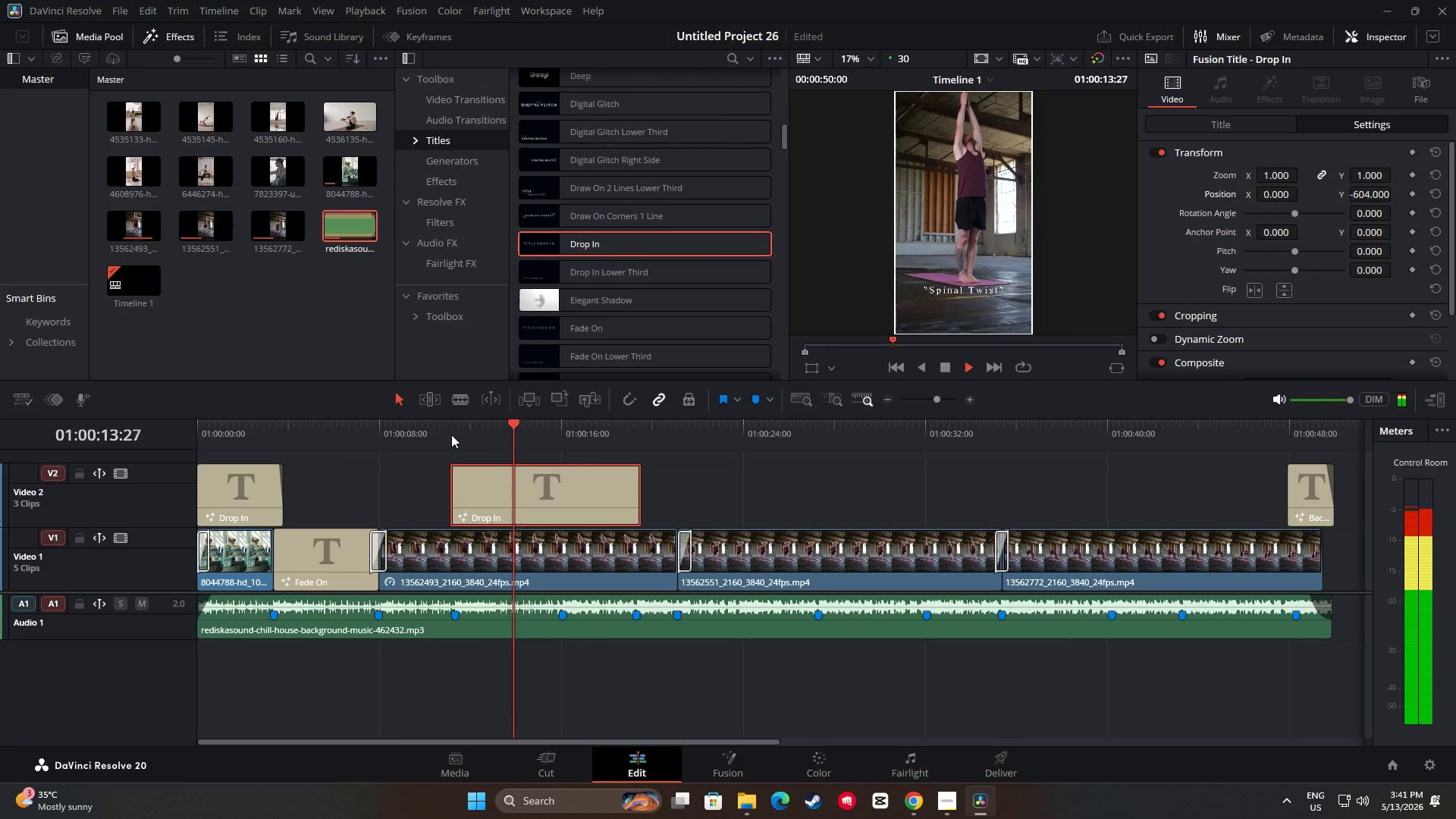 
key(Space)
 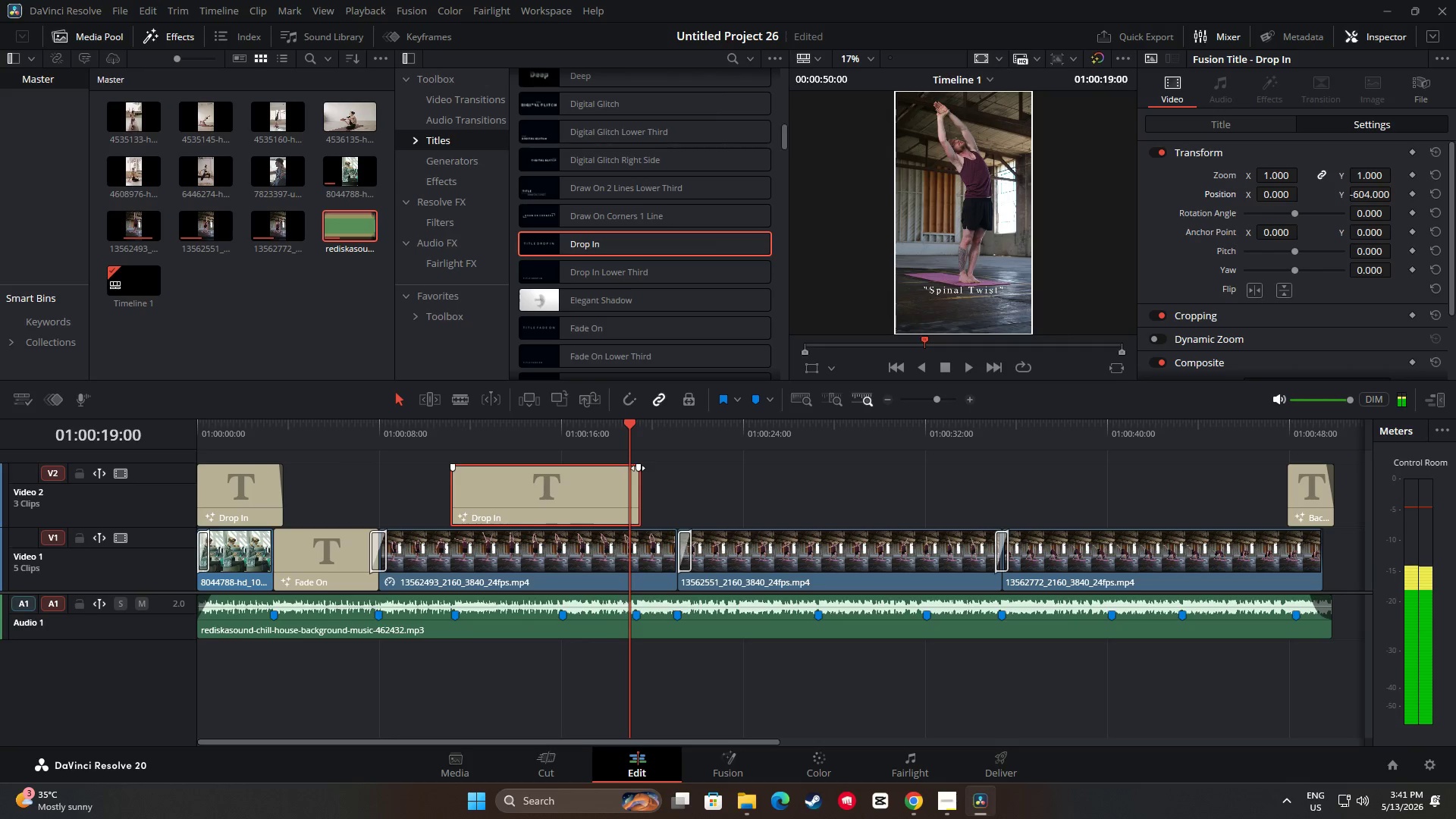 
left_click_drag(start_coordinate=[637, 468], to_coordinate=[629, 469])
 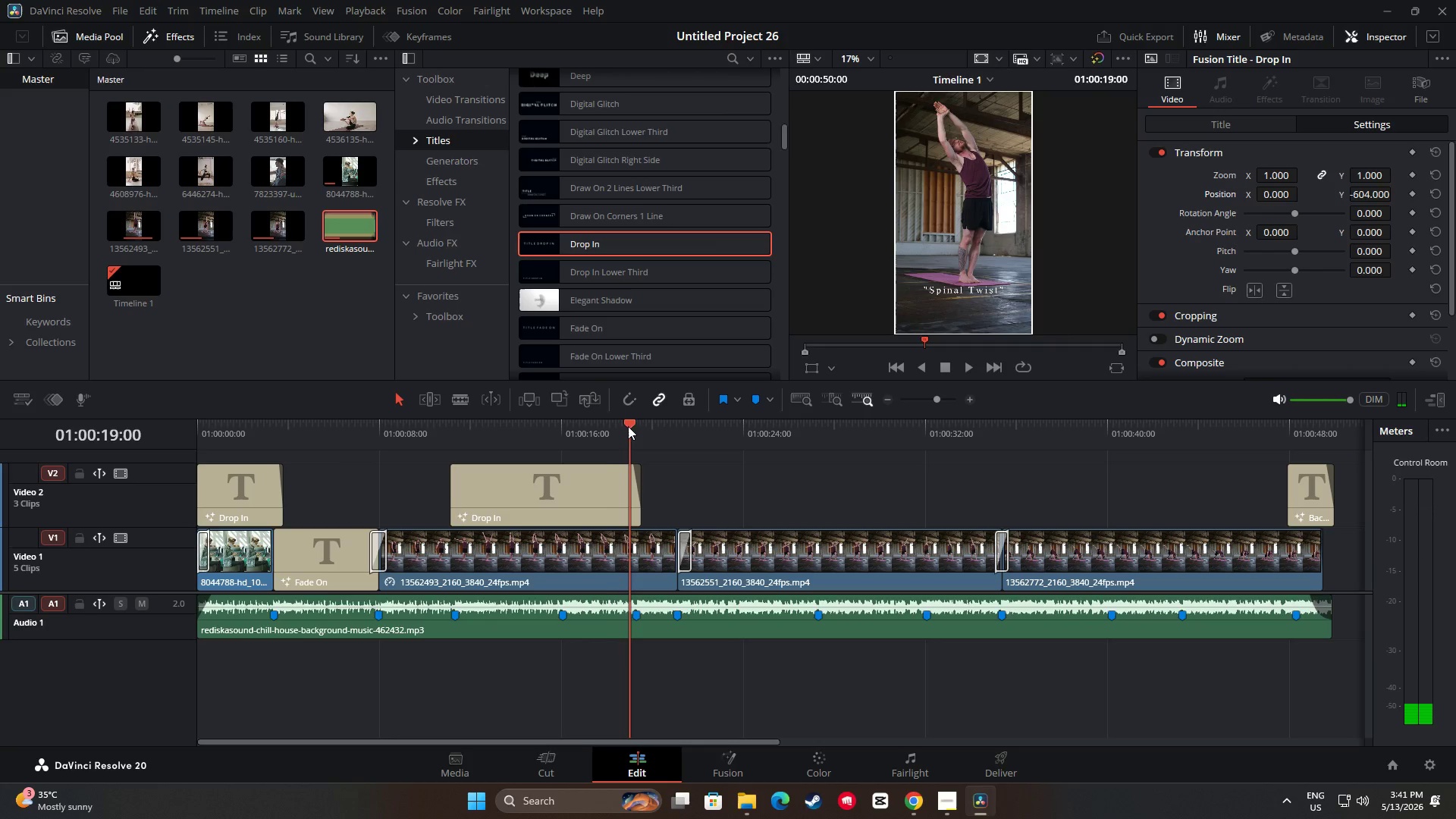 
left_click_drag(start_coordinate=[635, 426], to_coordinate=[615, 428])
 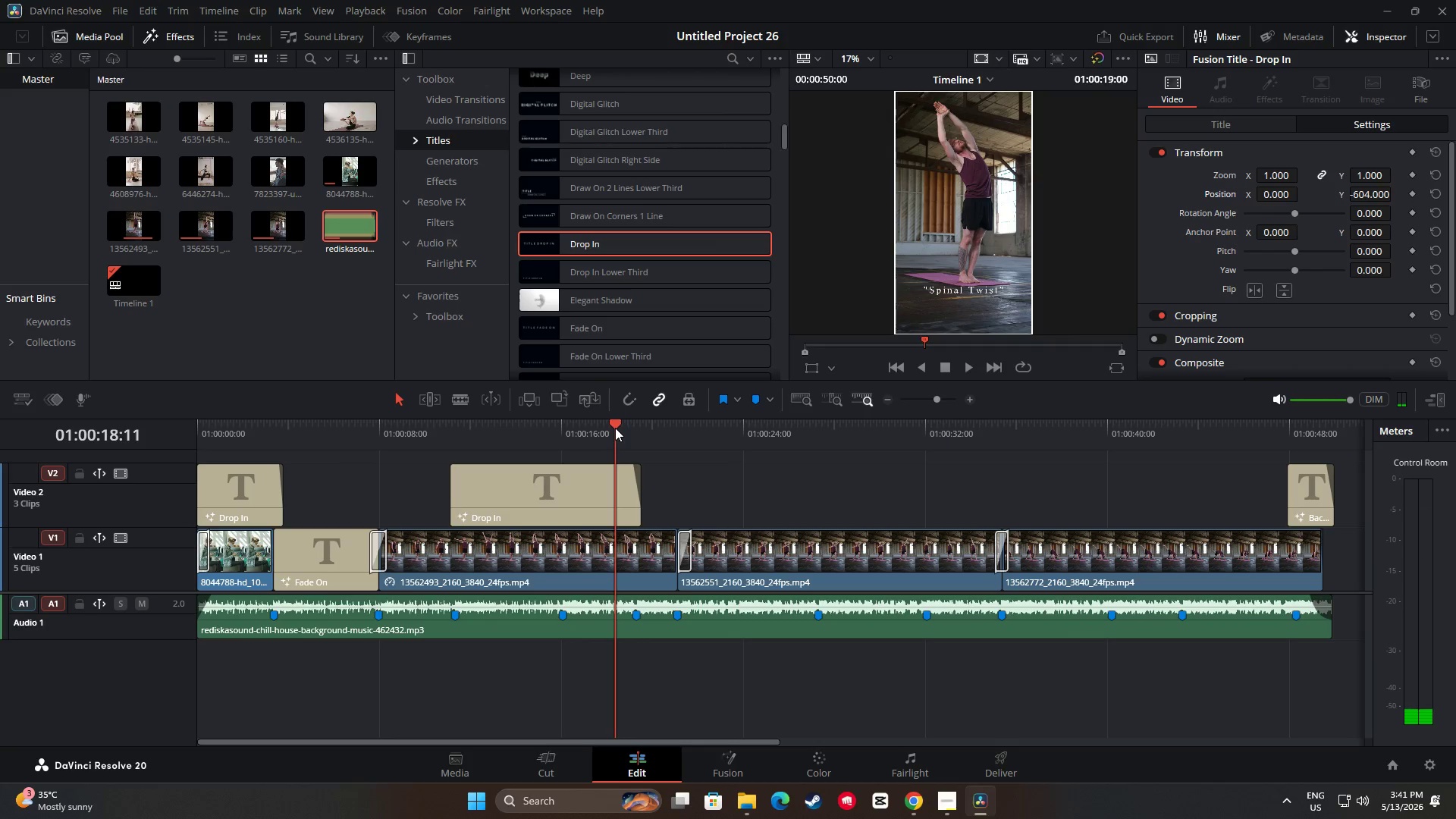 
key(Space)
 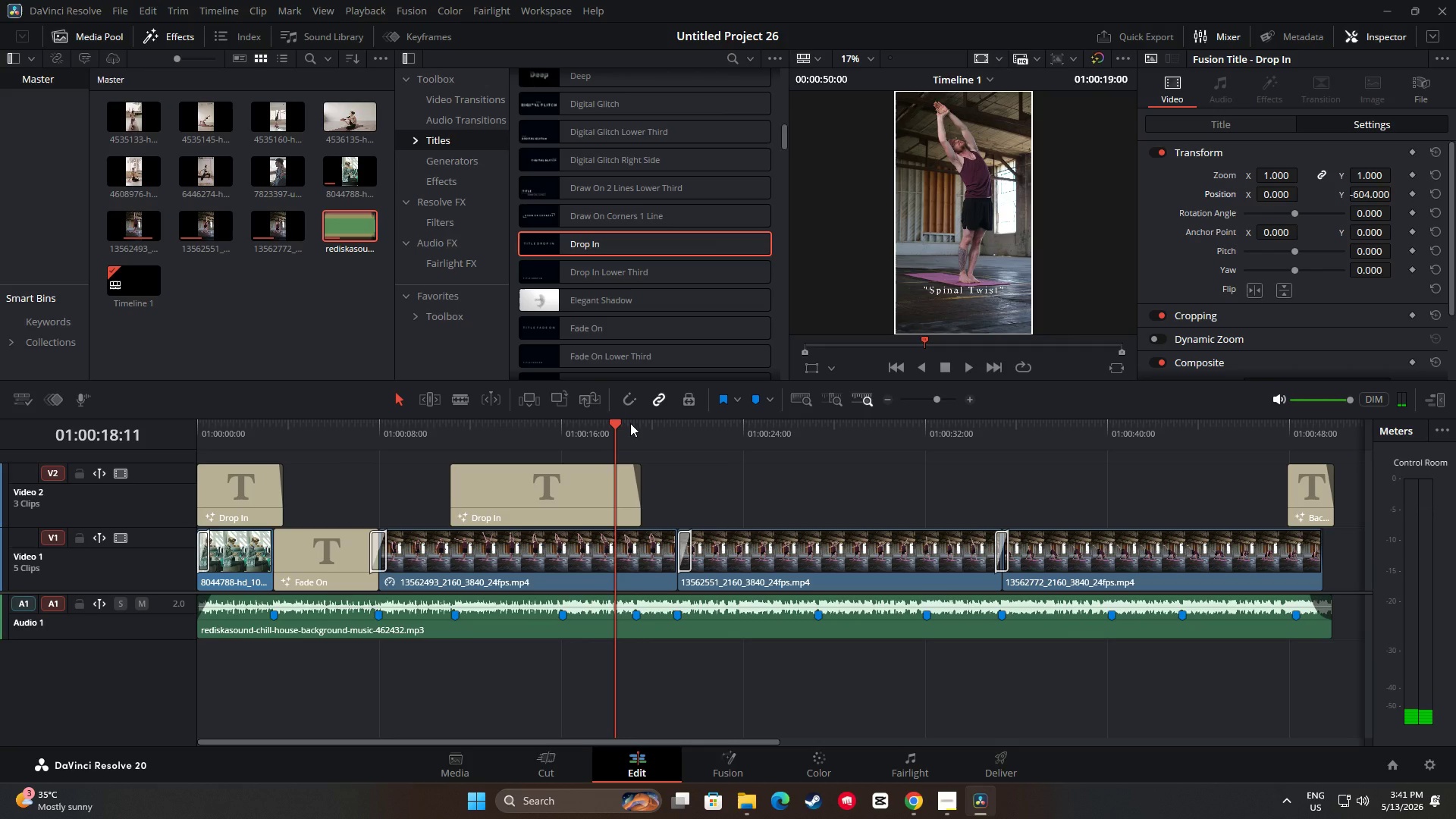 
key(Space)
 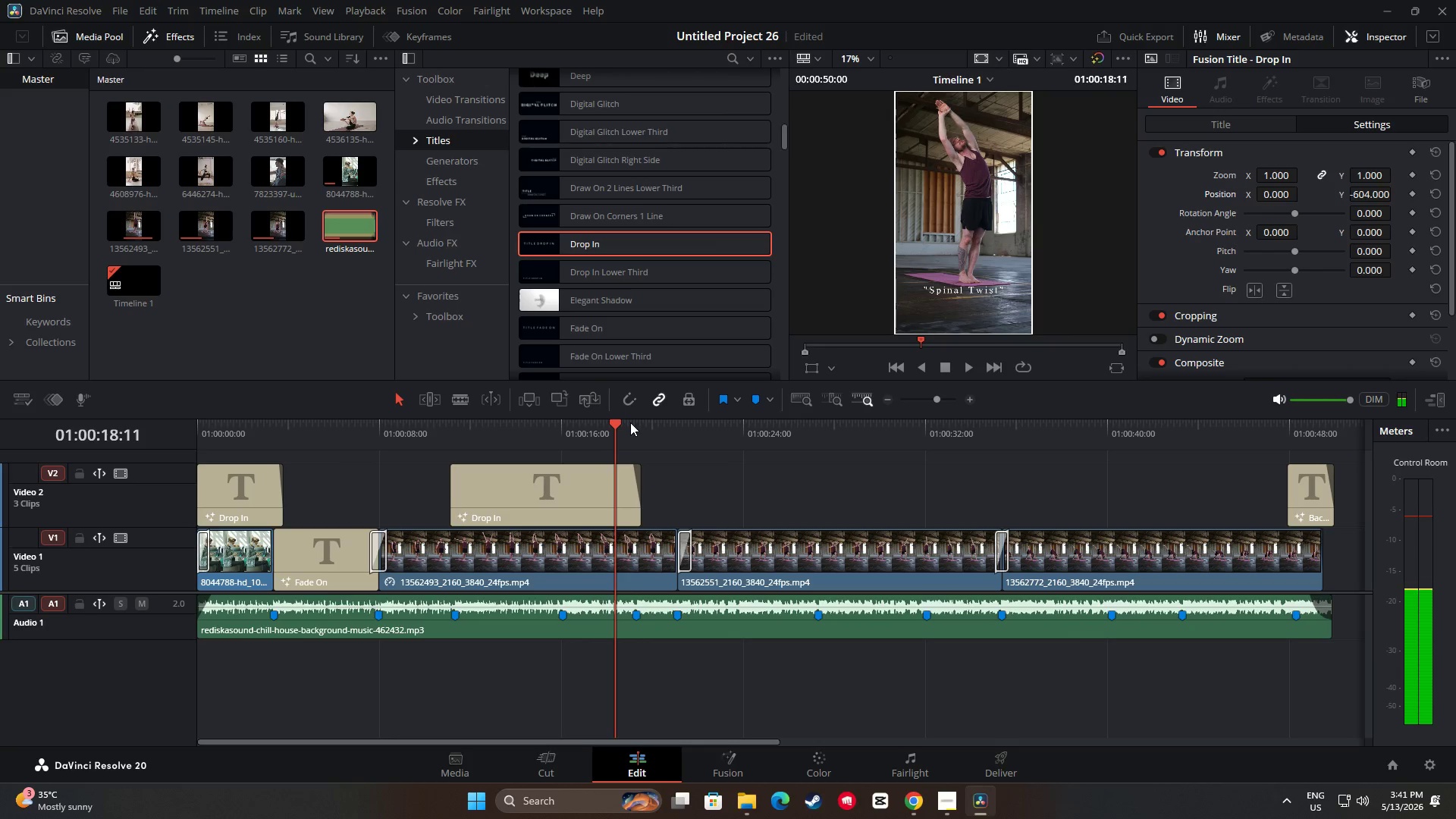 
key(Space)
 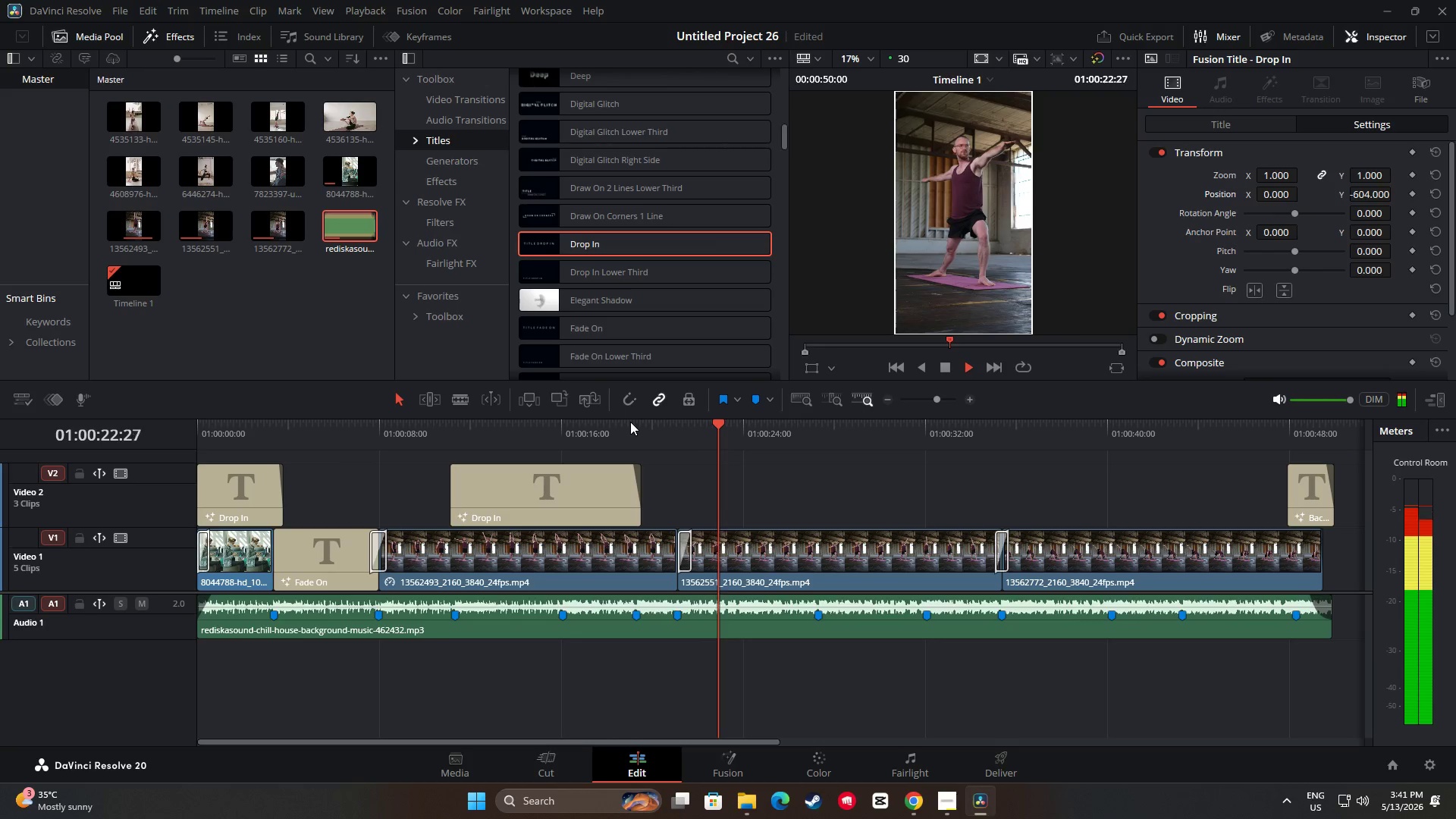 
wait(6.16)
 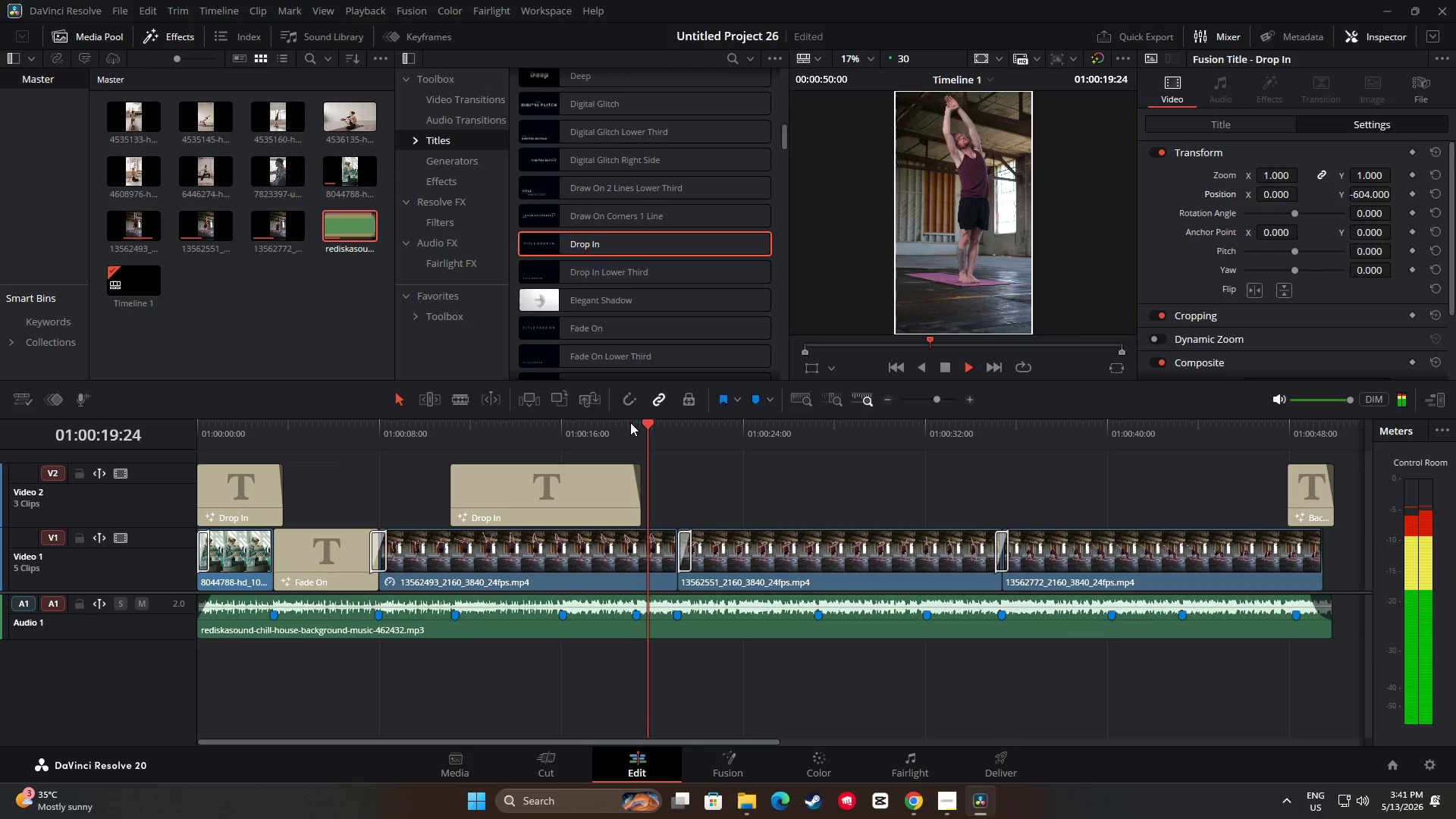 
key(Space)
 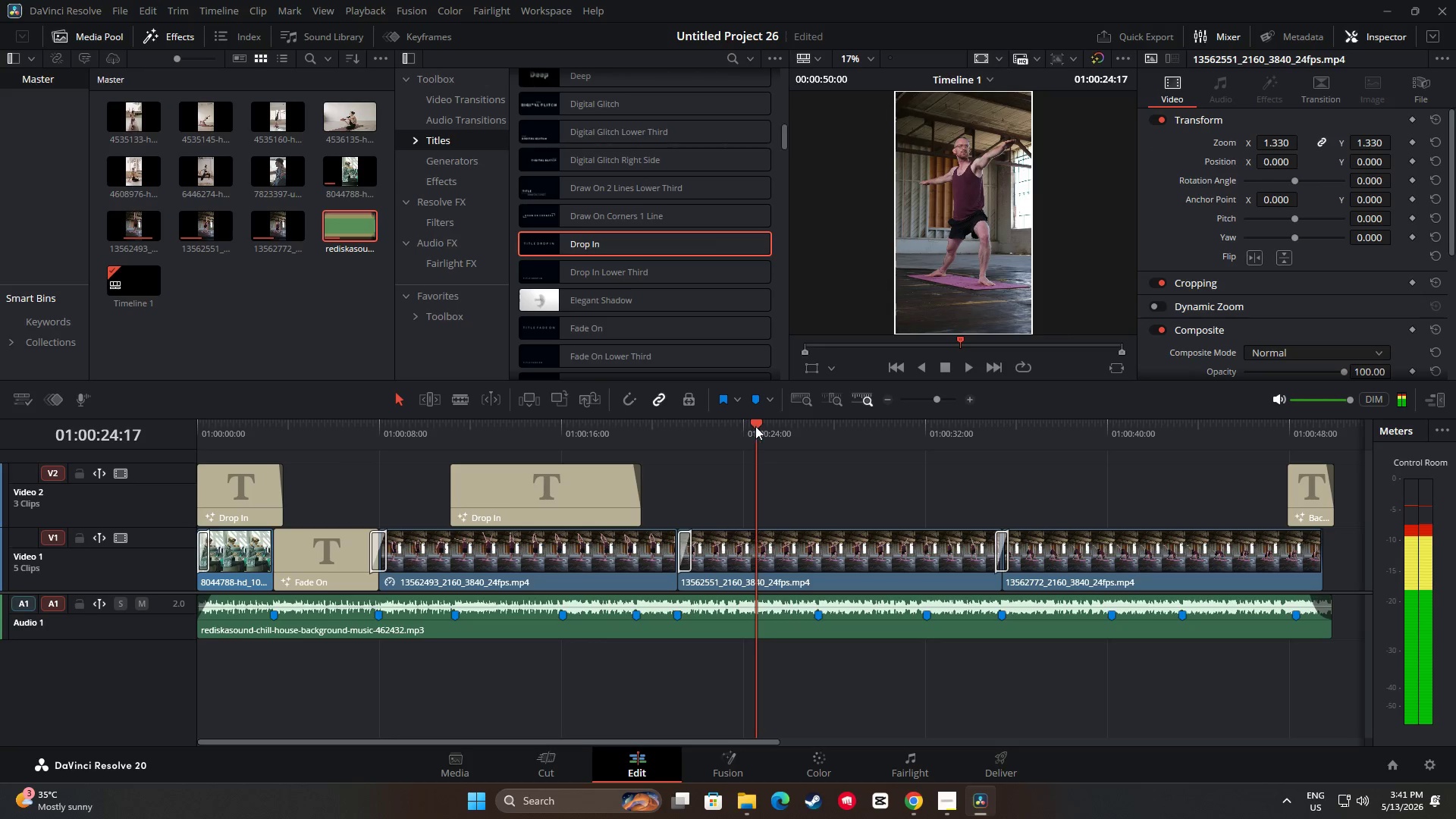 
left_click_drag(start_coordinate=[757, 426], to_coordinate=[748, 427])
 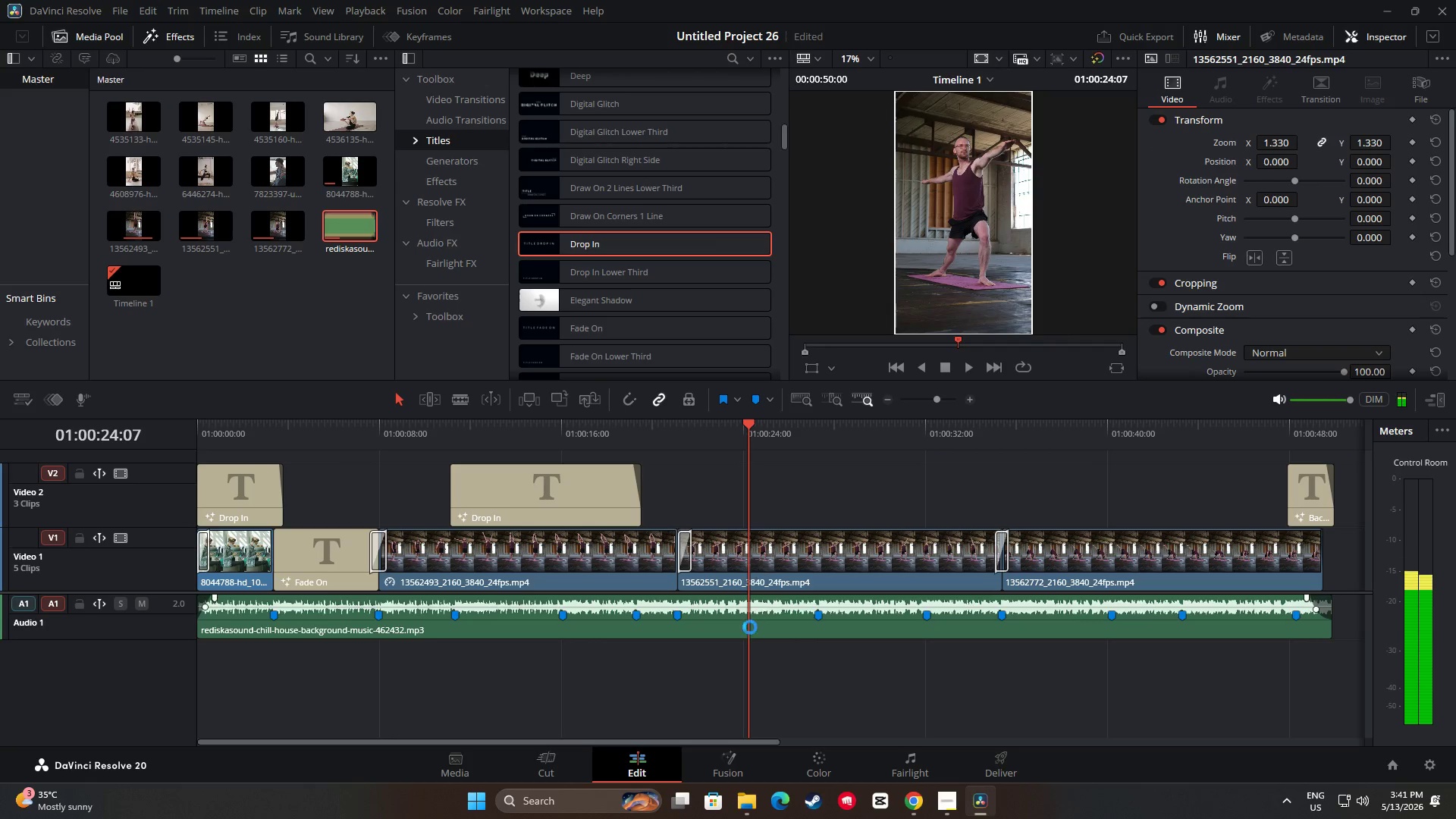 
left_click([766, 612])
 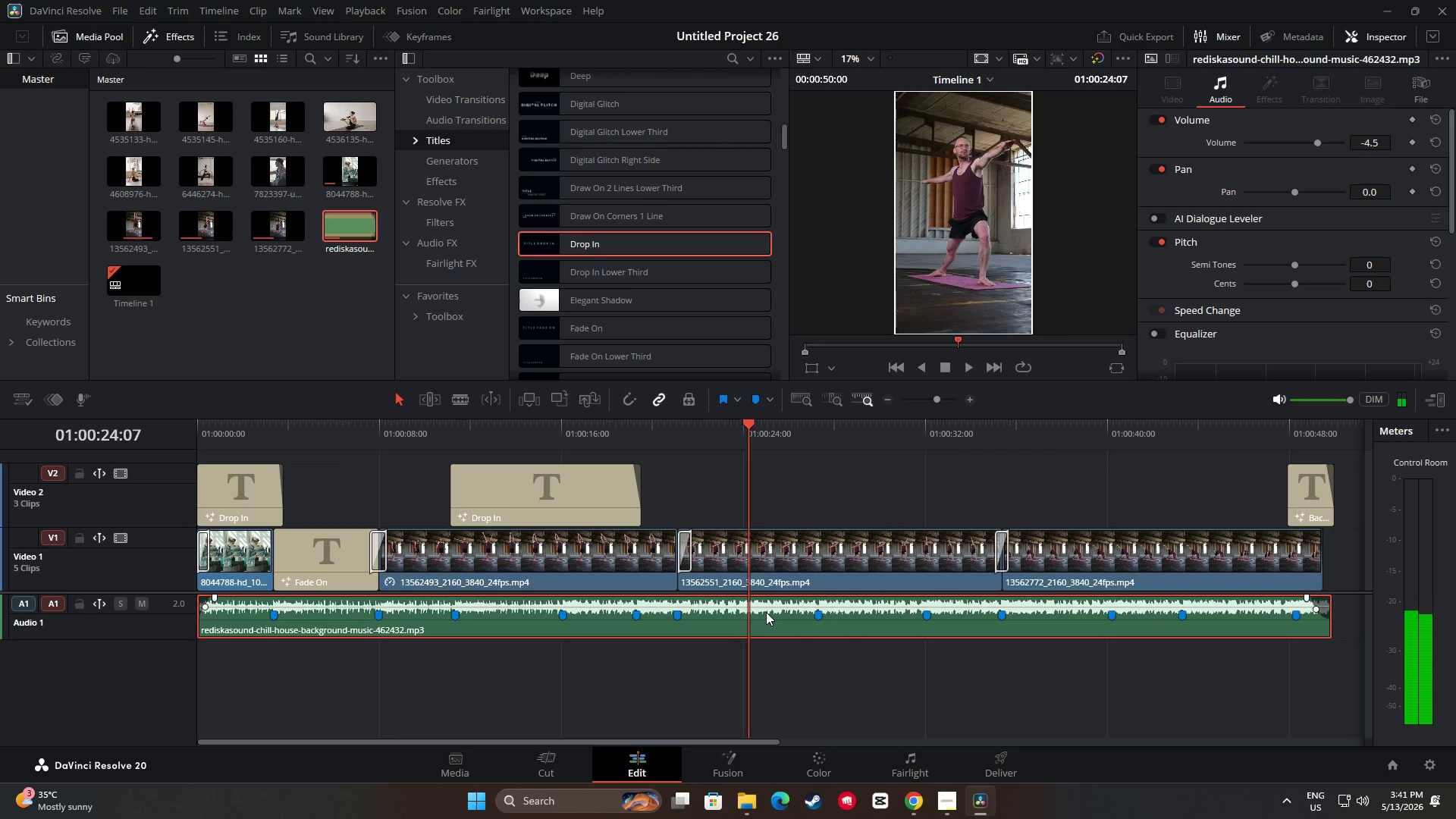 
key(M)
 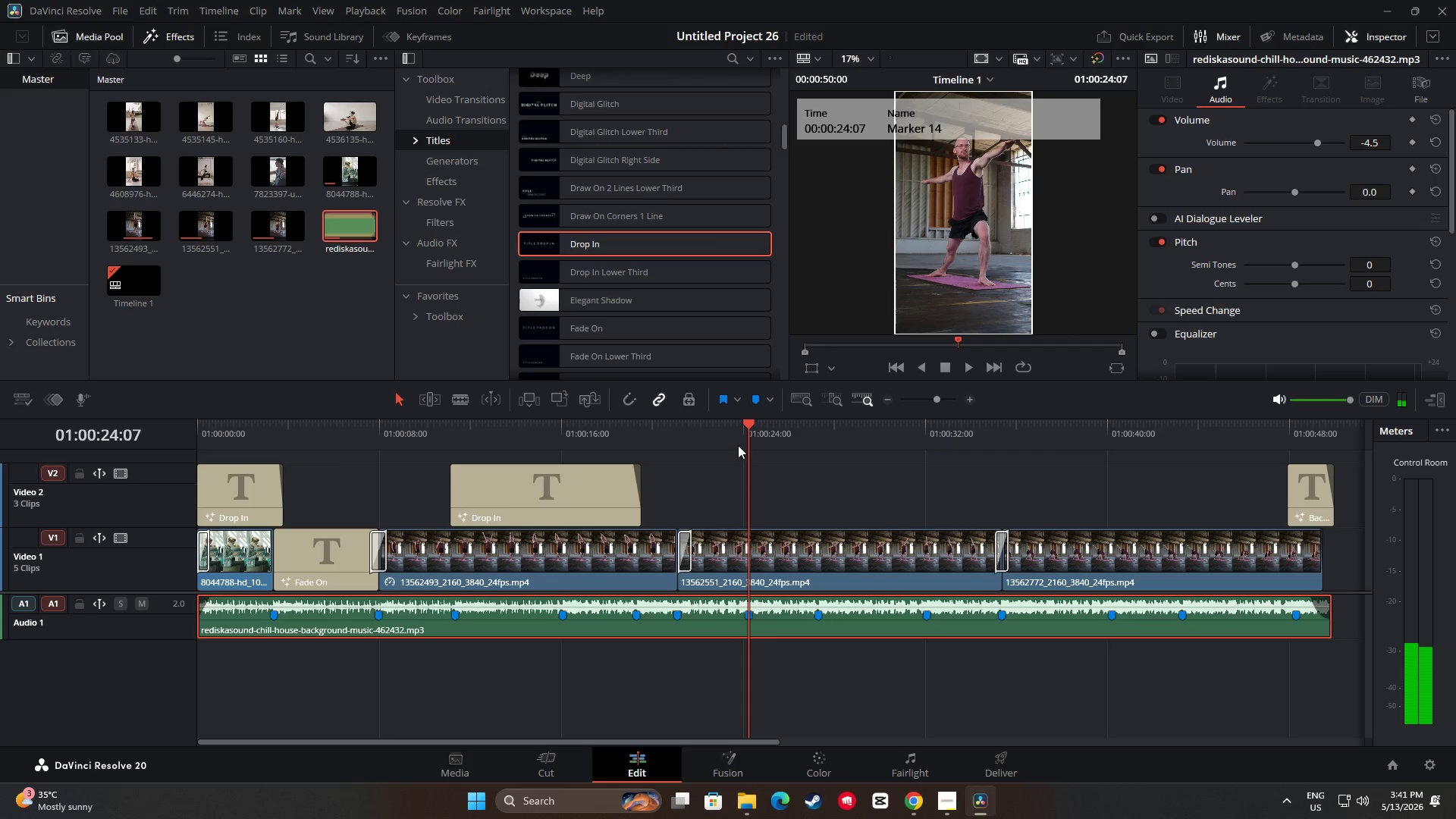 
key(Space)
 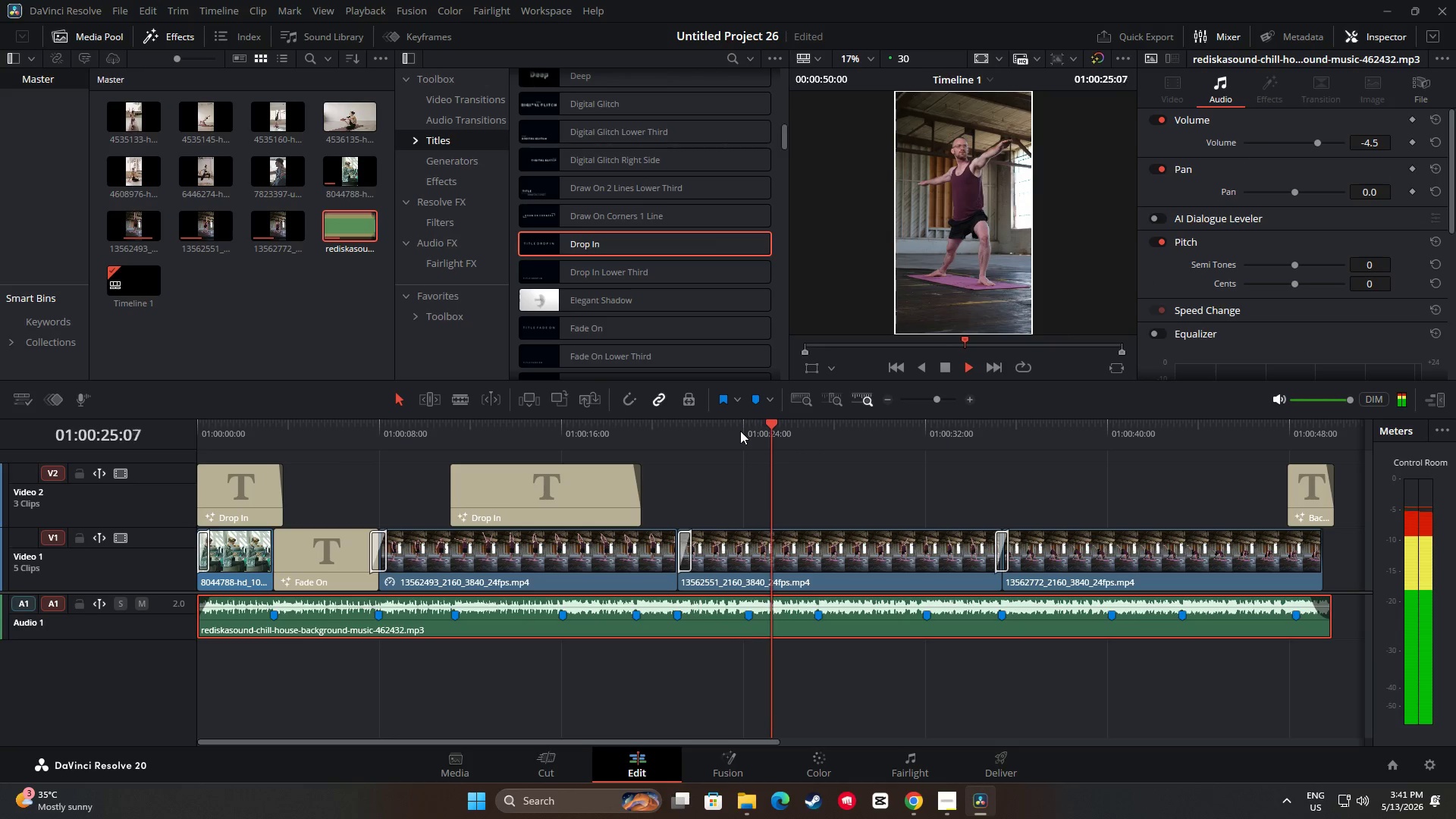 
key(Space)
 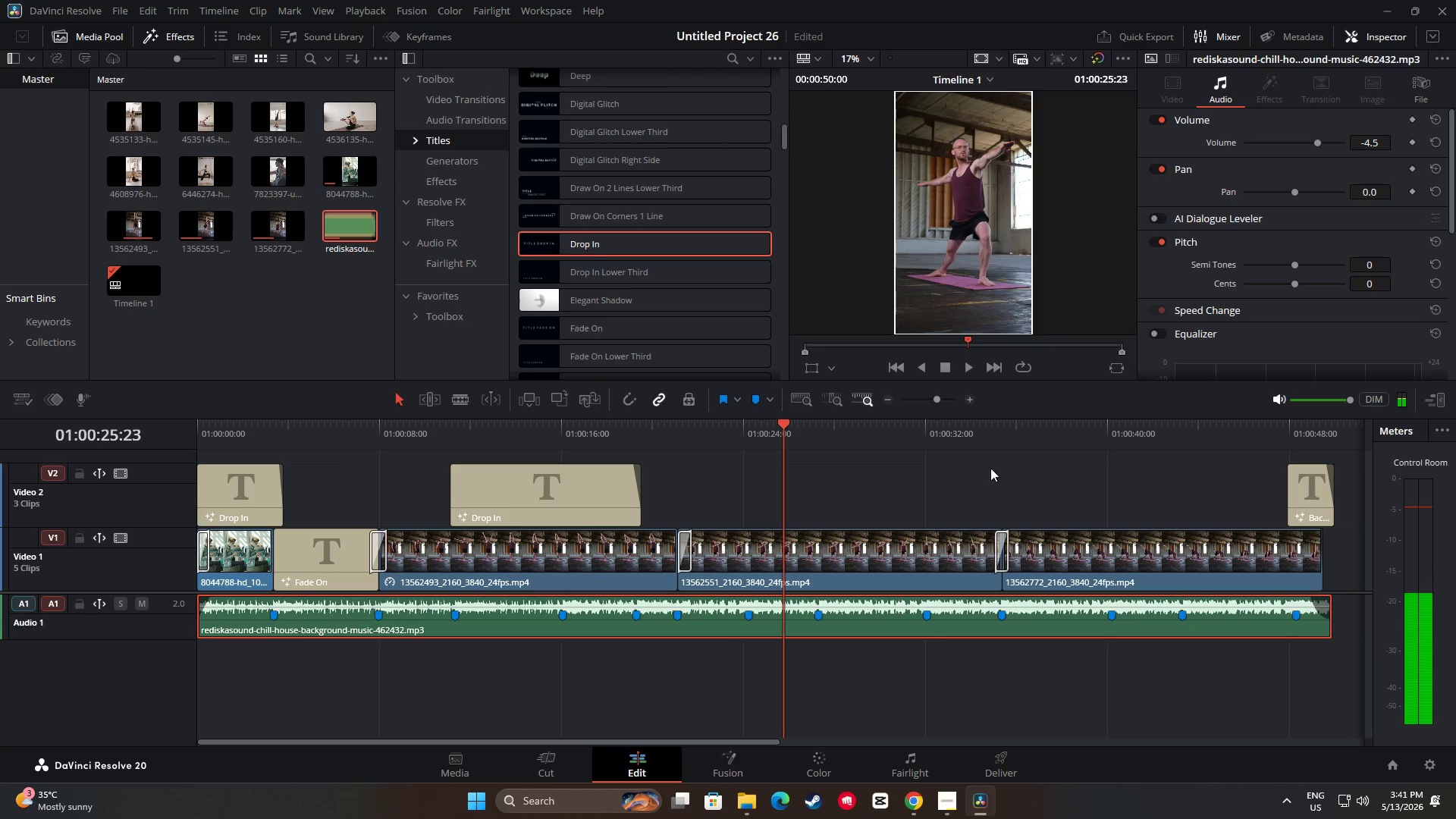 
left_click([579, 490])
 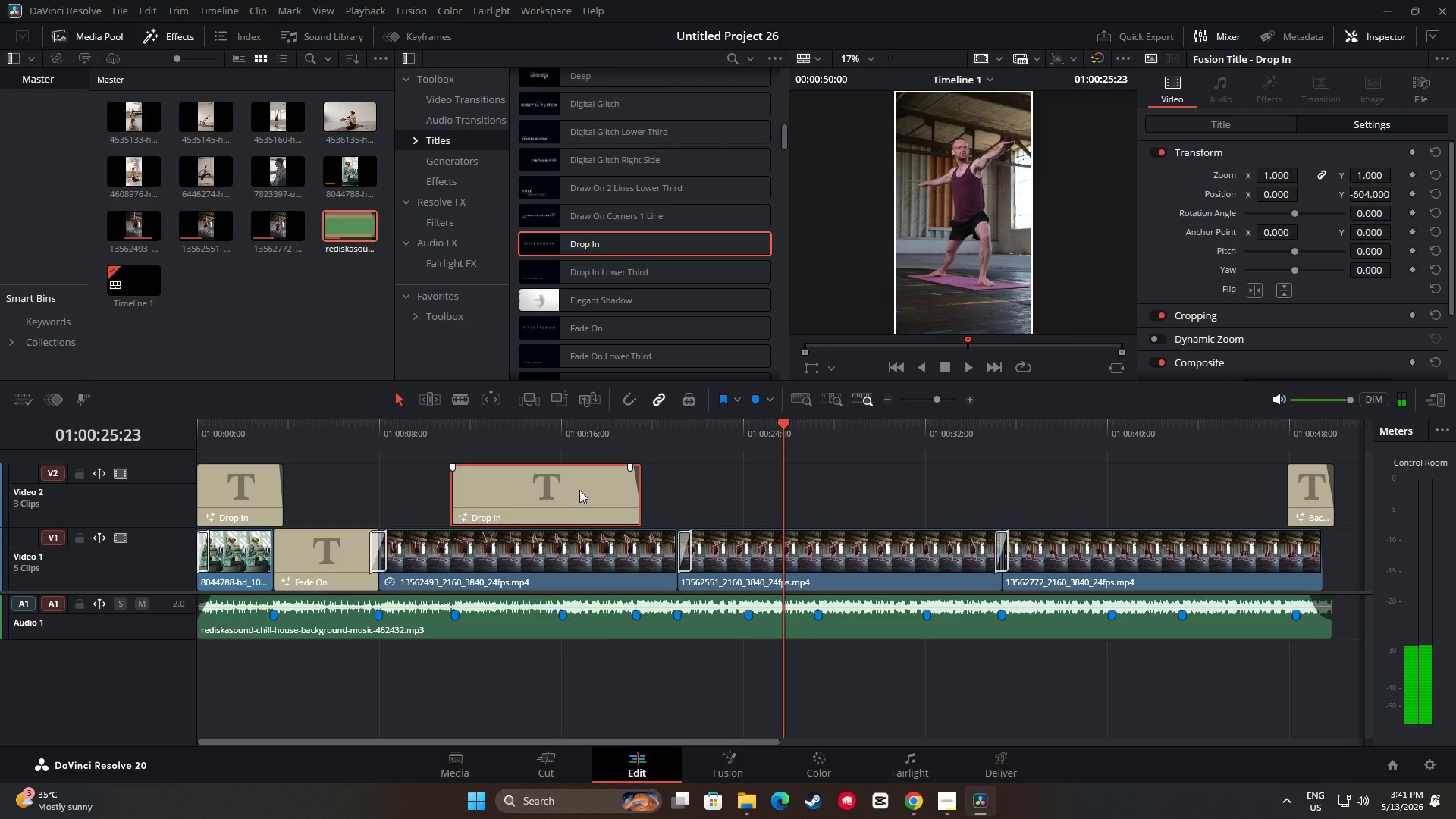 
key(Control+C)
 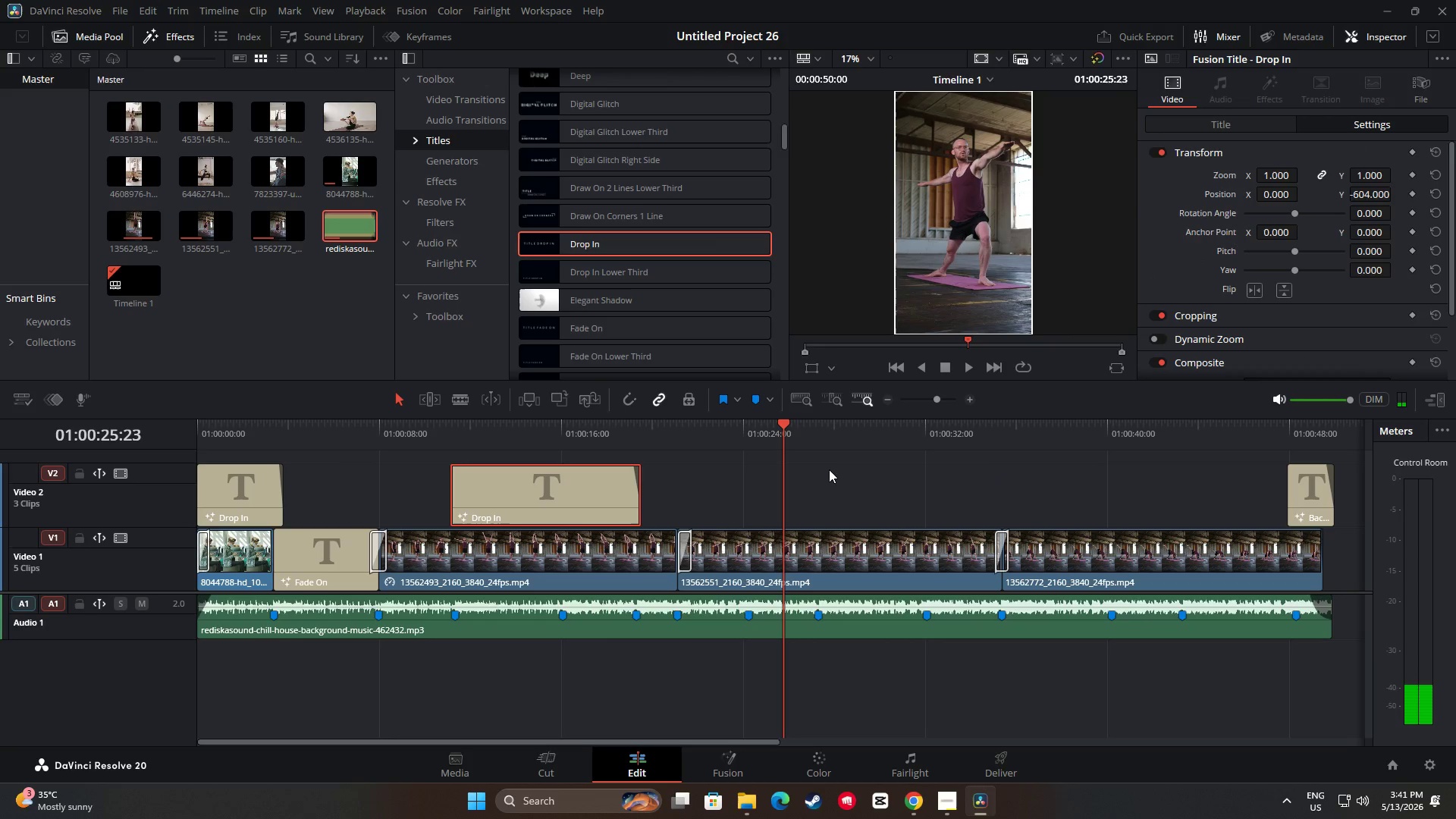 
key(Control+ControlLeft)
 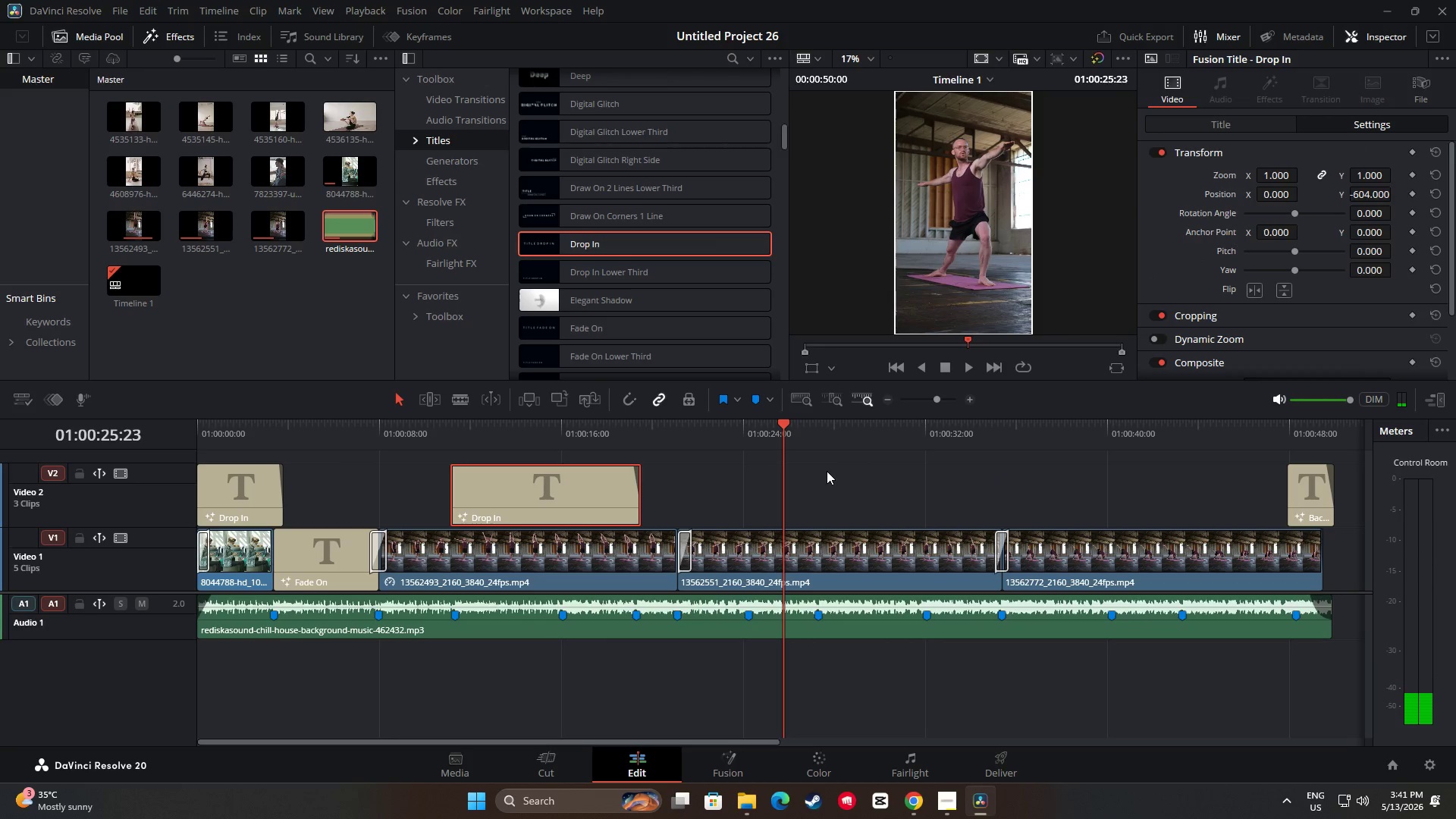 
left_click([827, 471])
 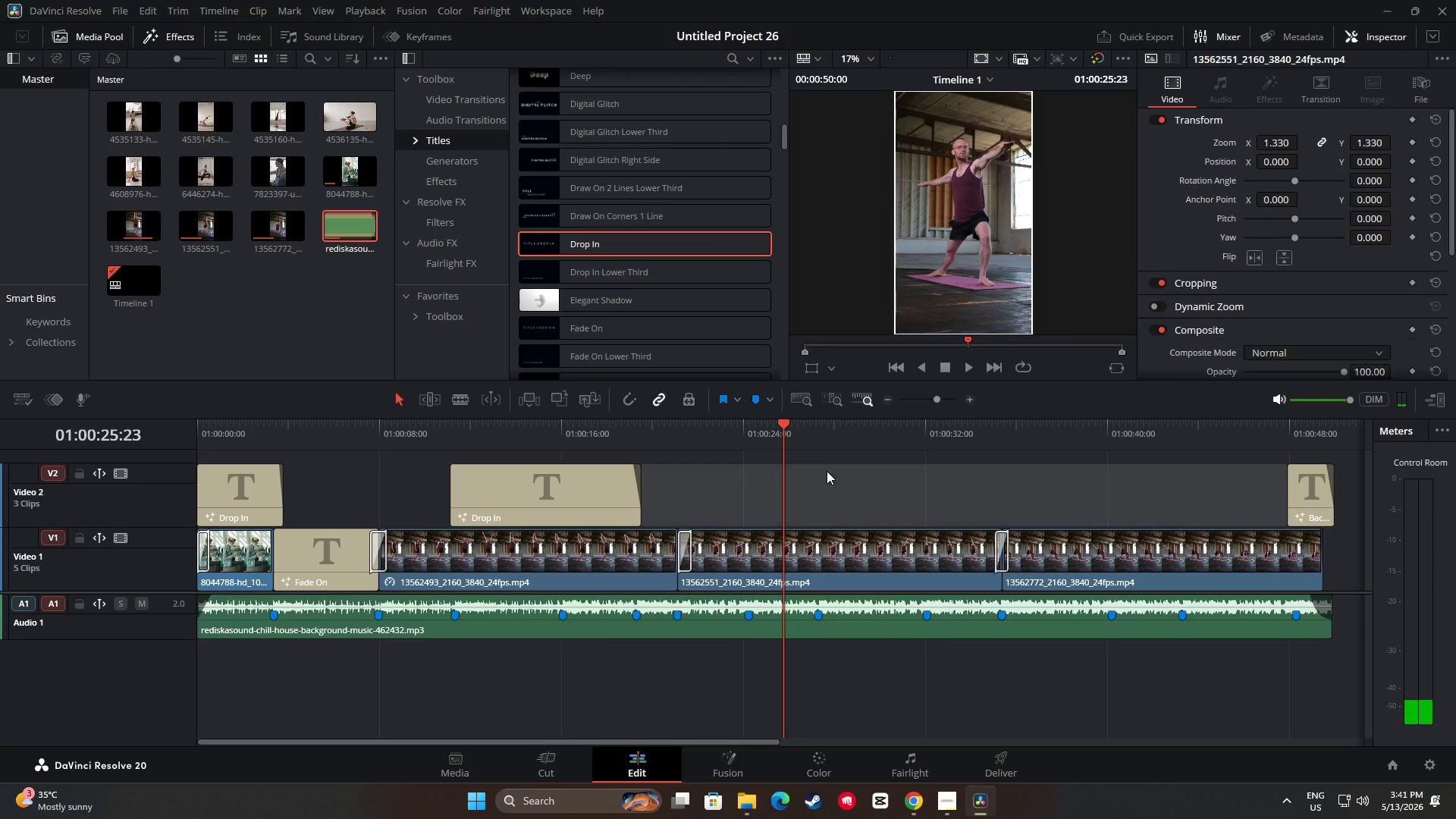 
key(Control+V)
 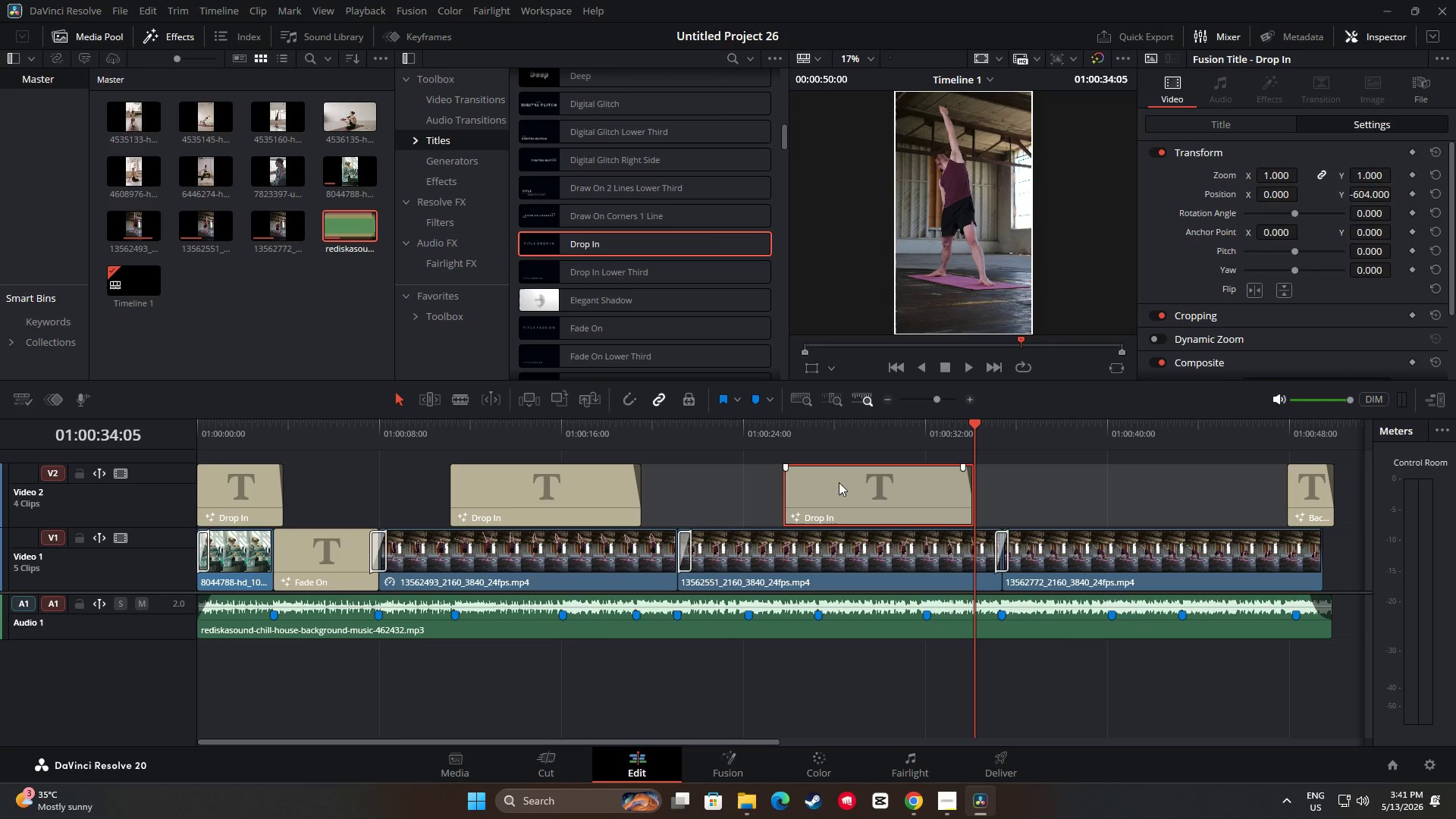 
left_click_drag(start_coordinate=[828, 491], to_coordinate=[794, 495])
 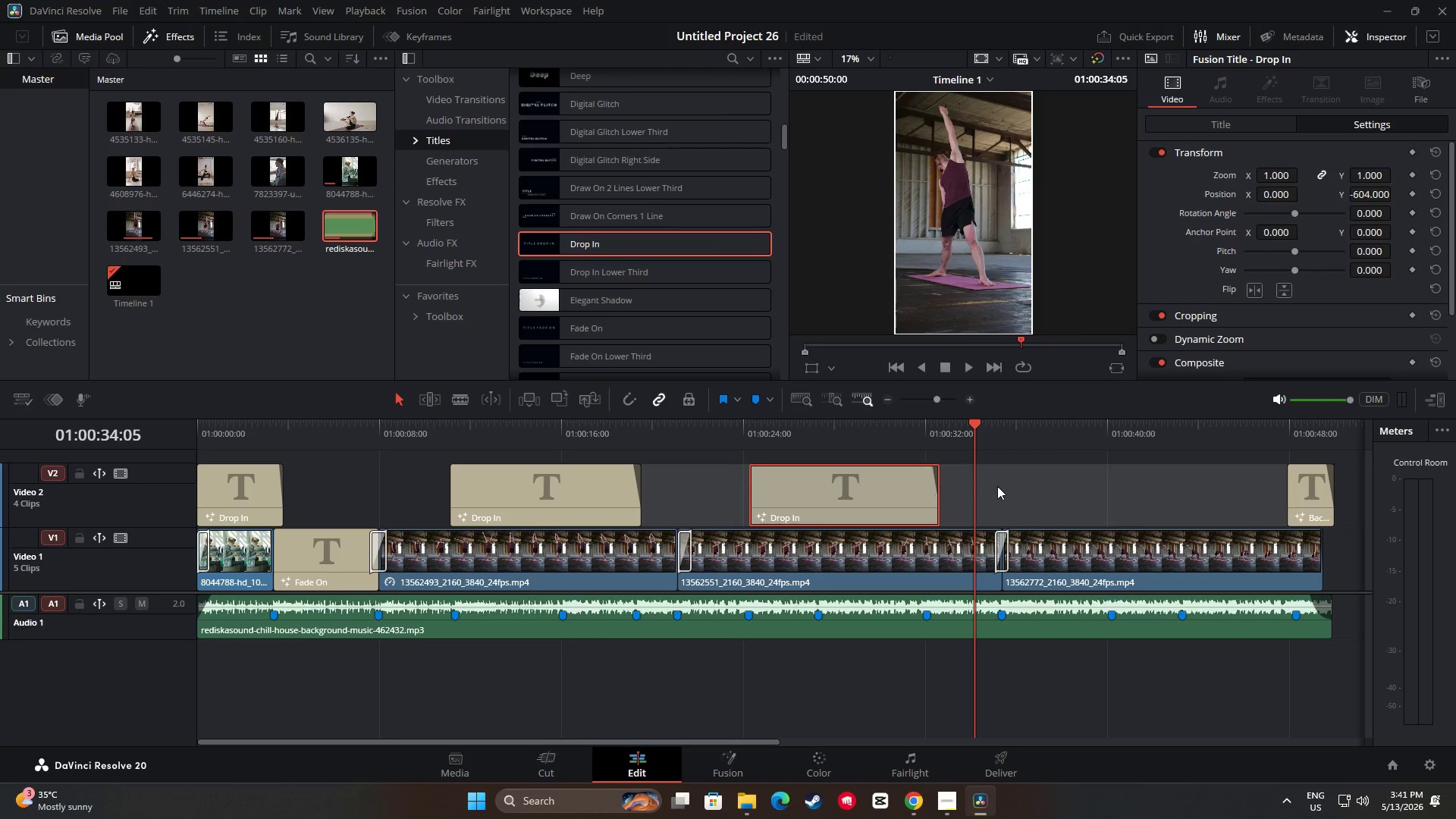 
left_click([997, 486])
 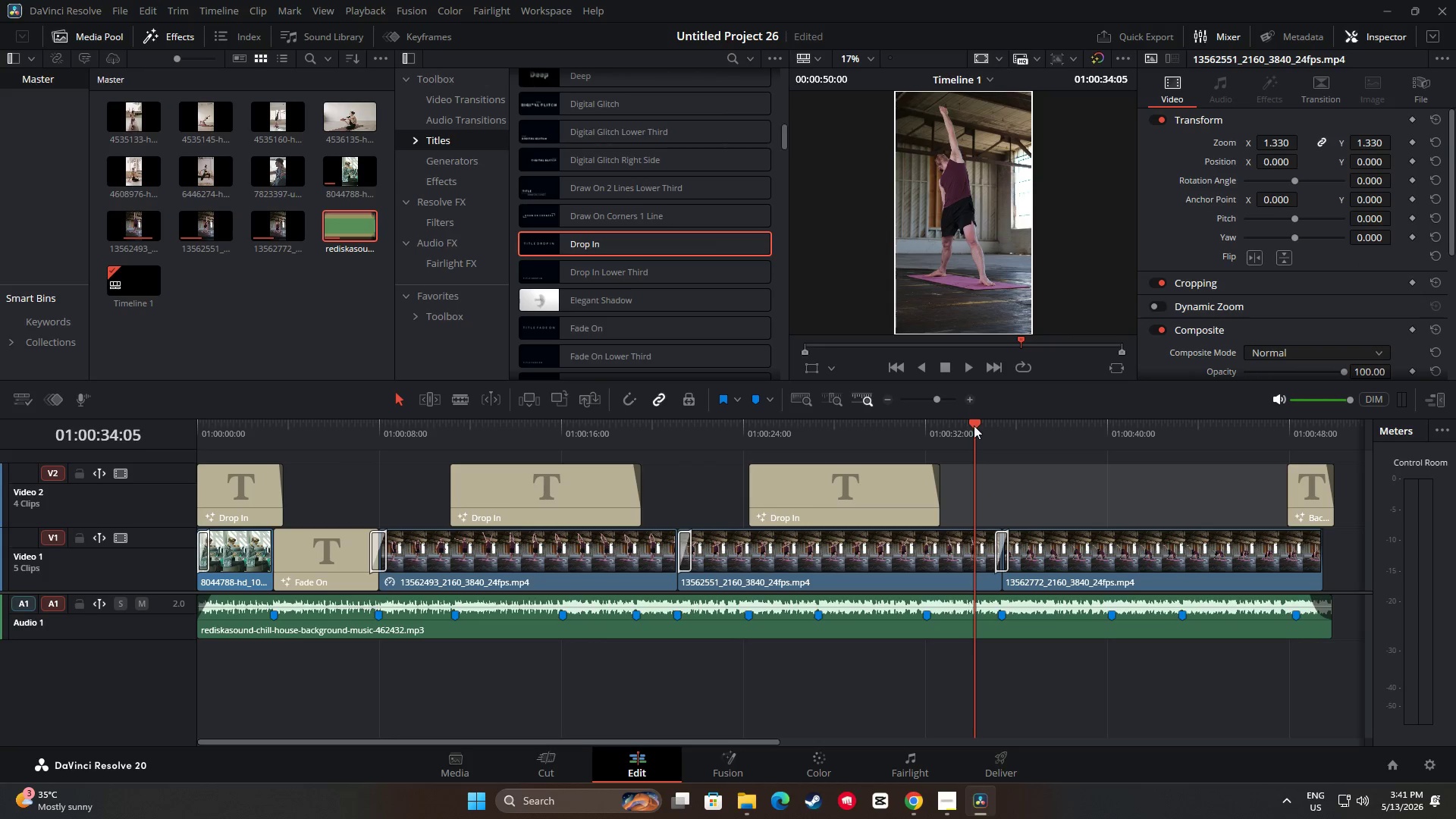 
left_click_drag(start_coordinate=[972, 423], to_coordinate=[816, 438])
 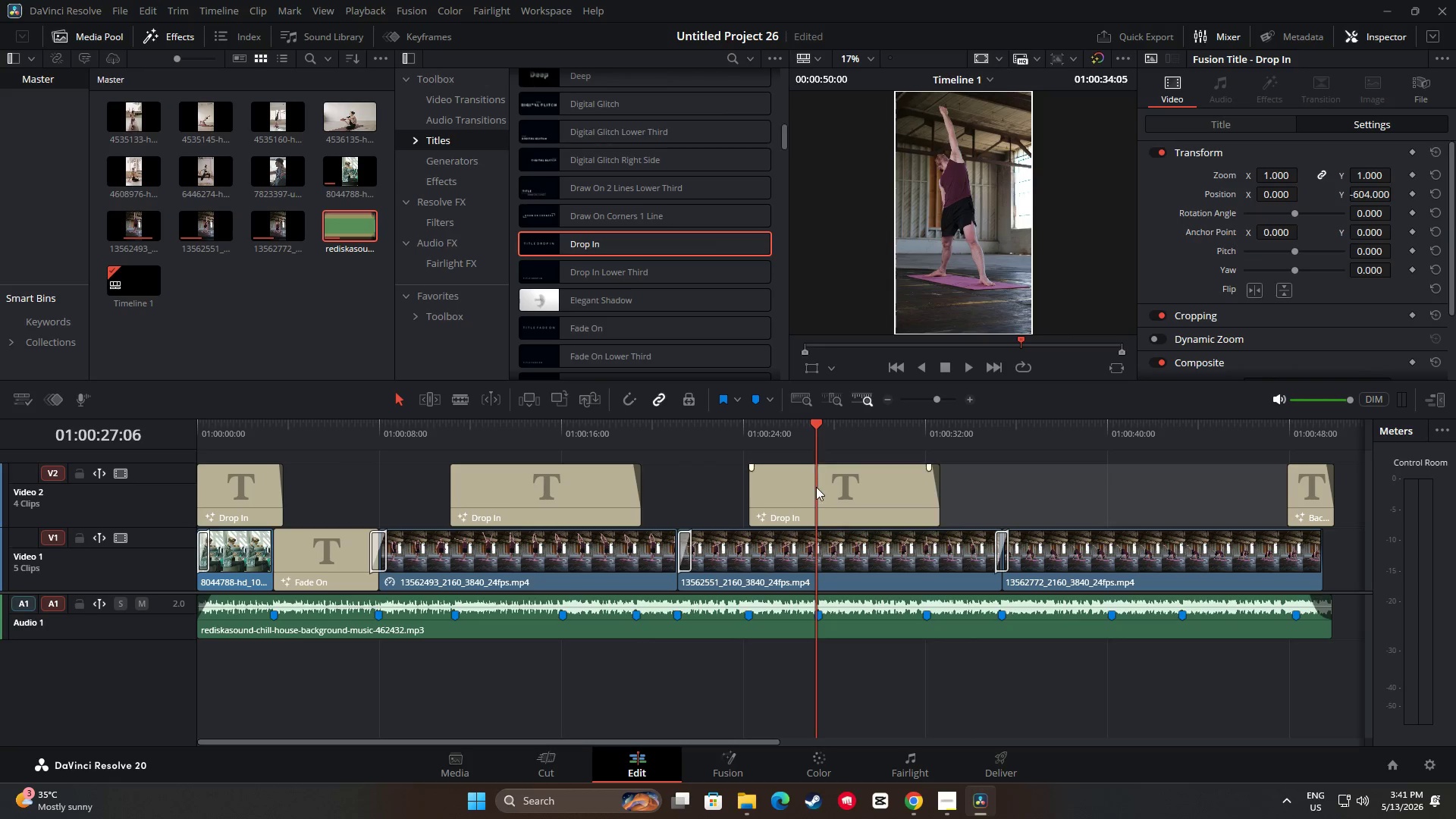 
left_click([817, 489])
 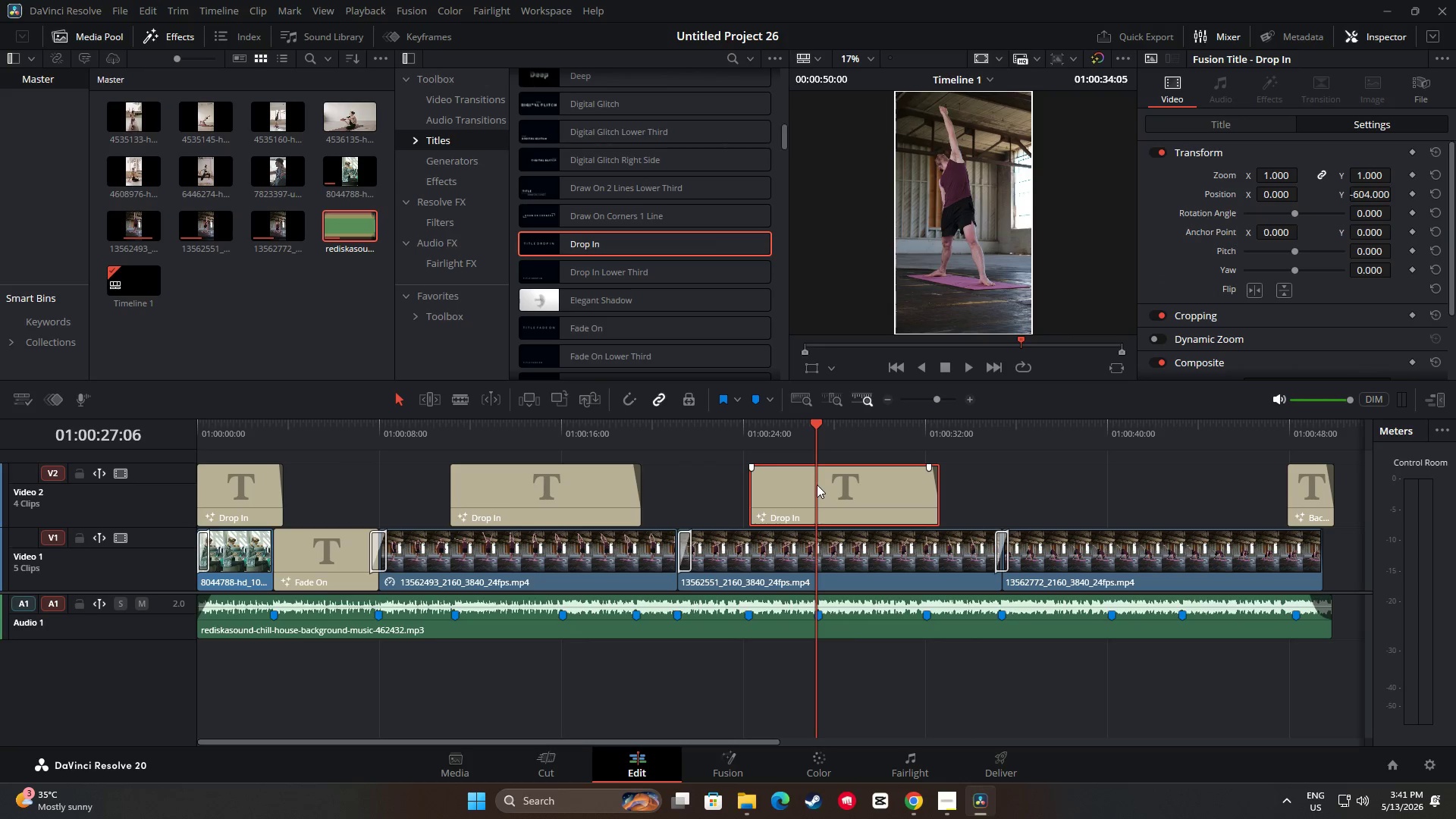 
left_click_drag(start_coordinate=[817, 486], to_coordinate=[811, 488])
 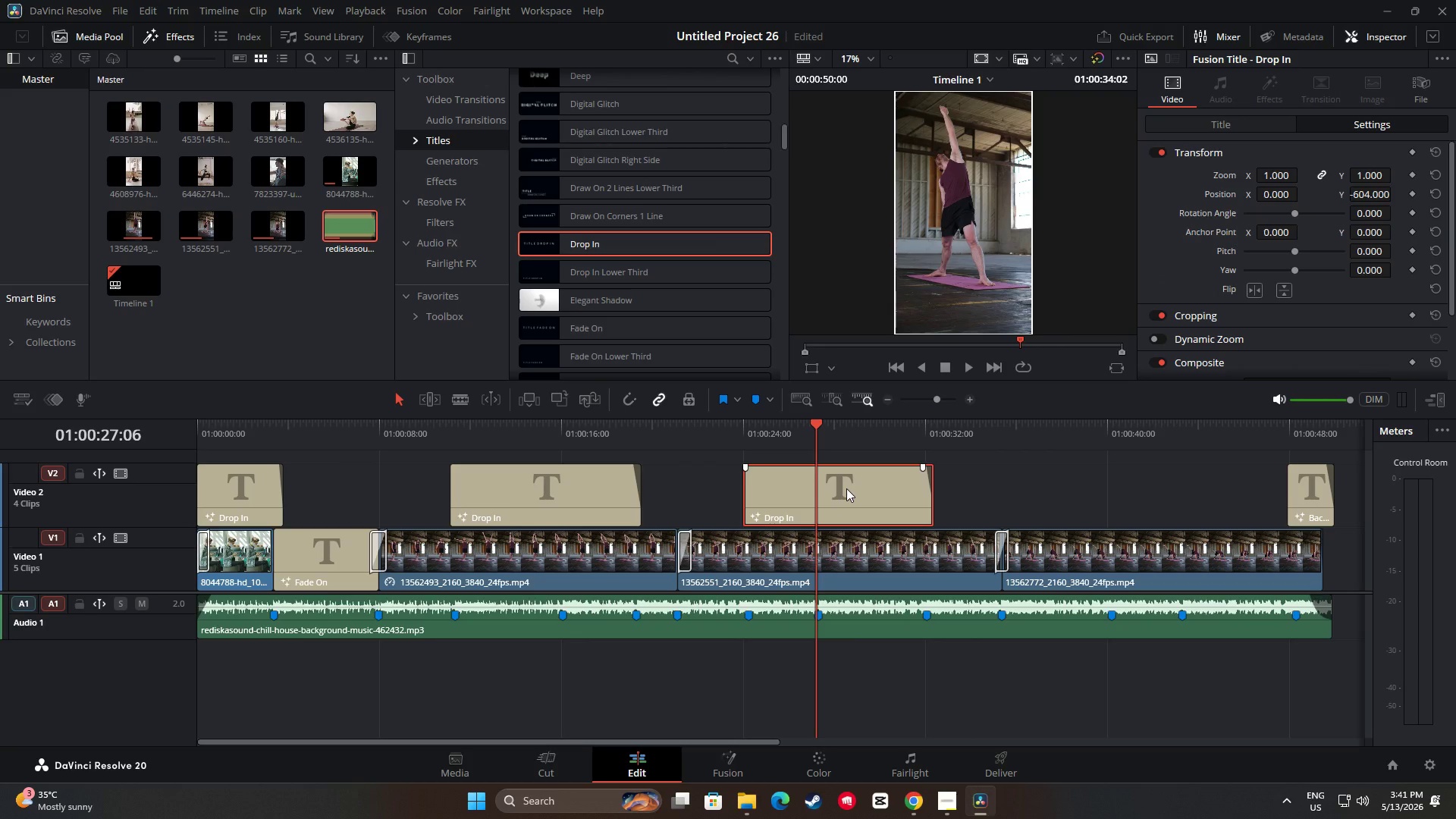 
left_click([846, 488])
 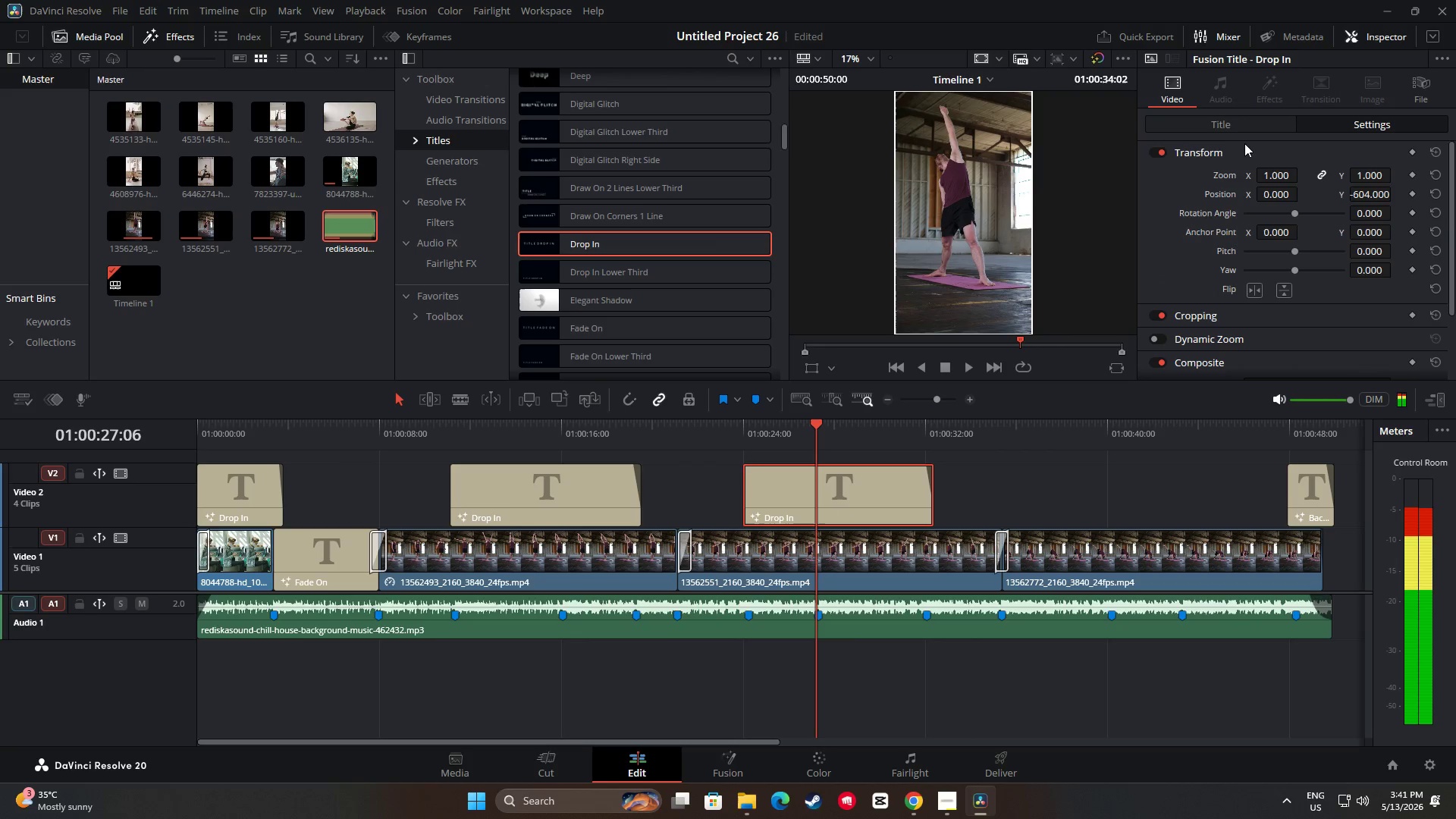 
left_click([1228, 126])
 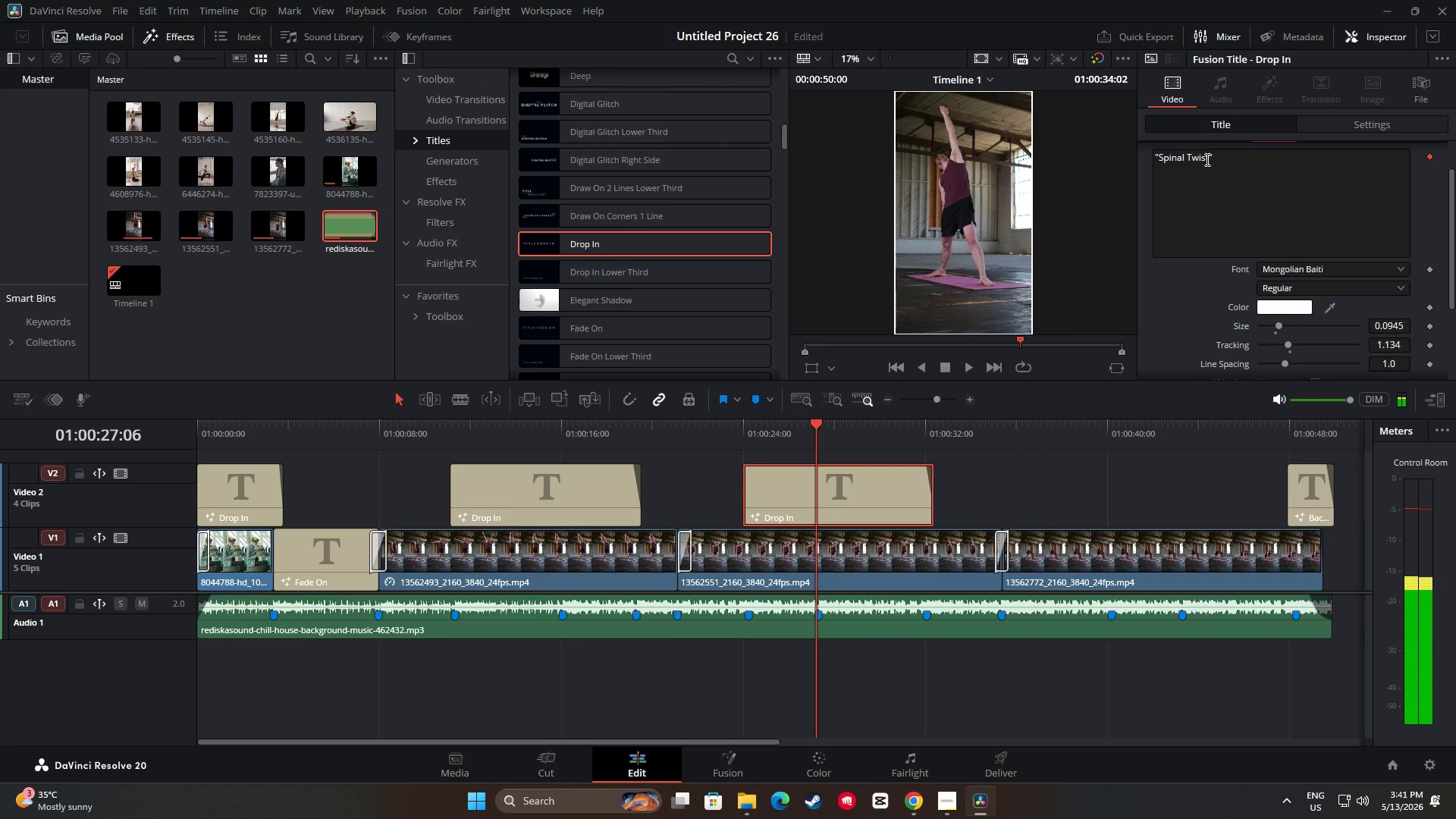 
left_click_drag(start_coordinate=[1207, 159], to_coordinate=[1159, 159])
 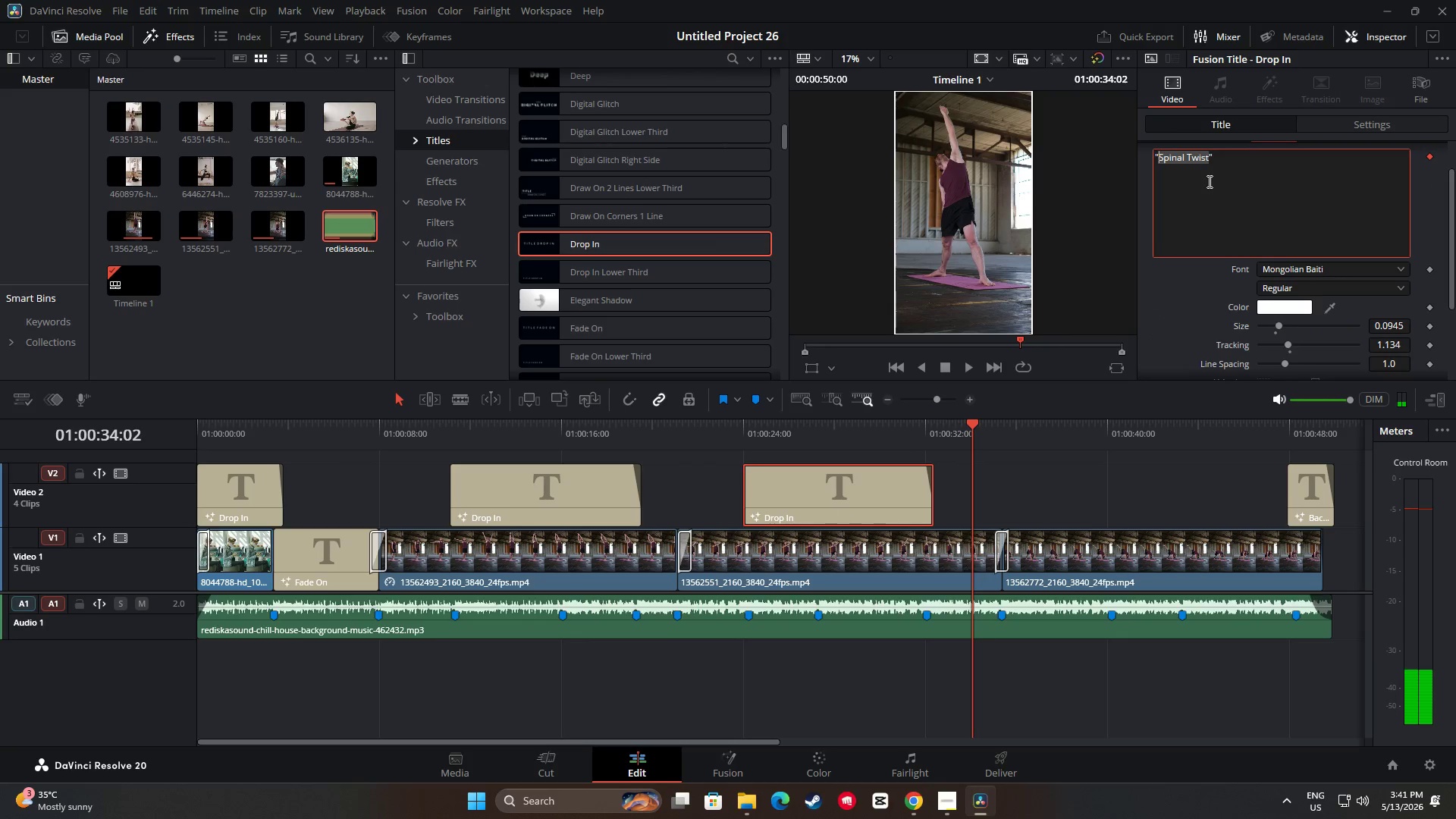 
key(Backspace)
type(Saw Stretch)
 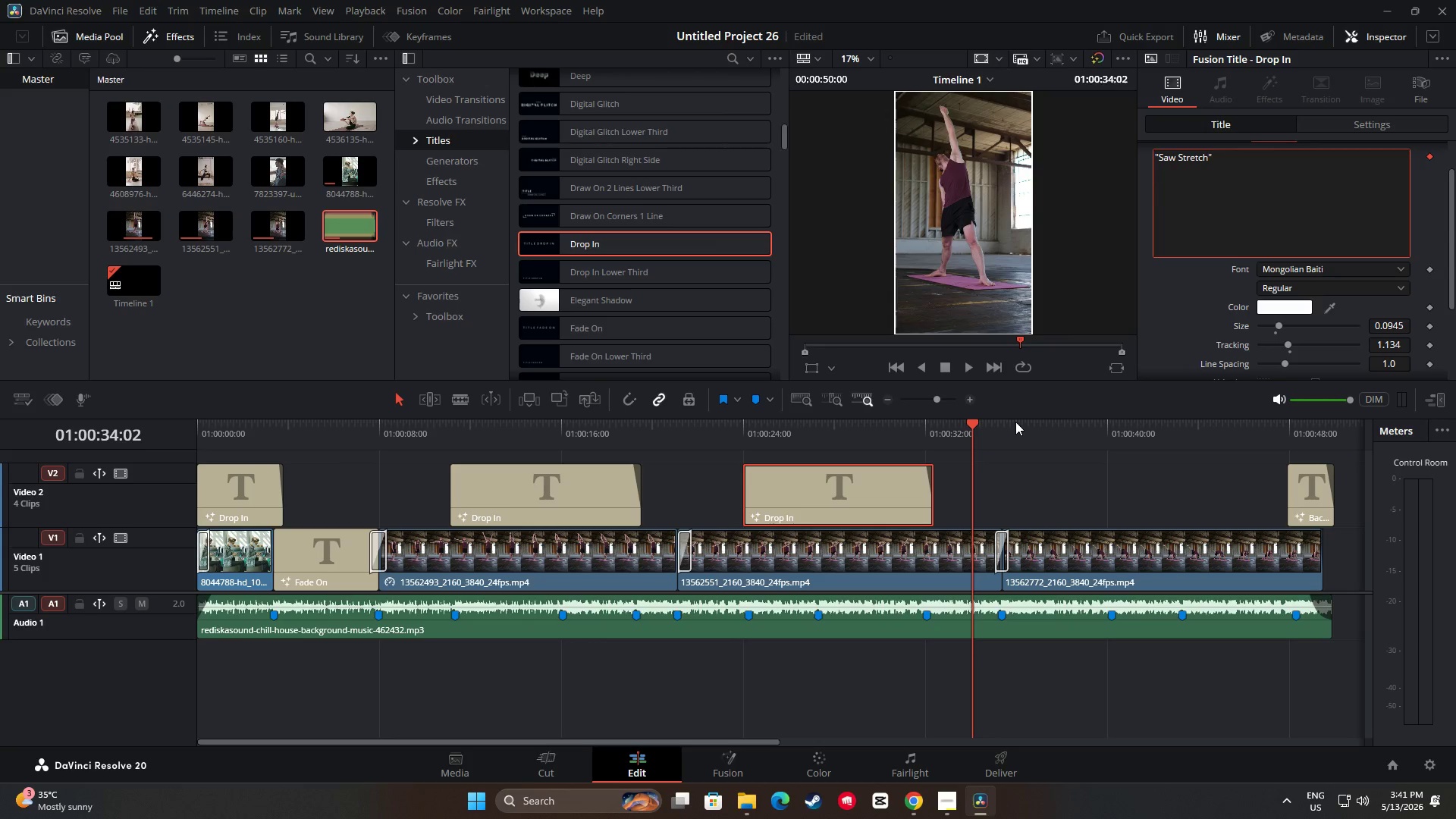 
left_click_drag(start_coordinate=[977, 427], to_coordinate=[736, 440])
 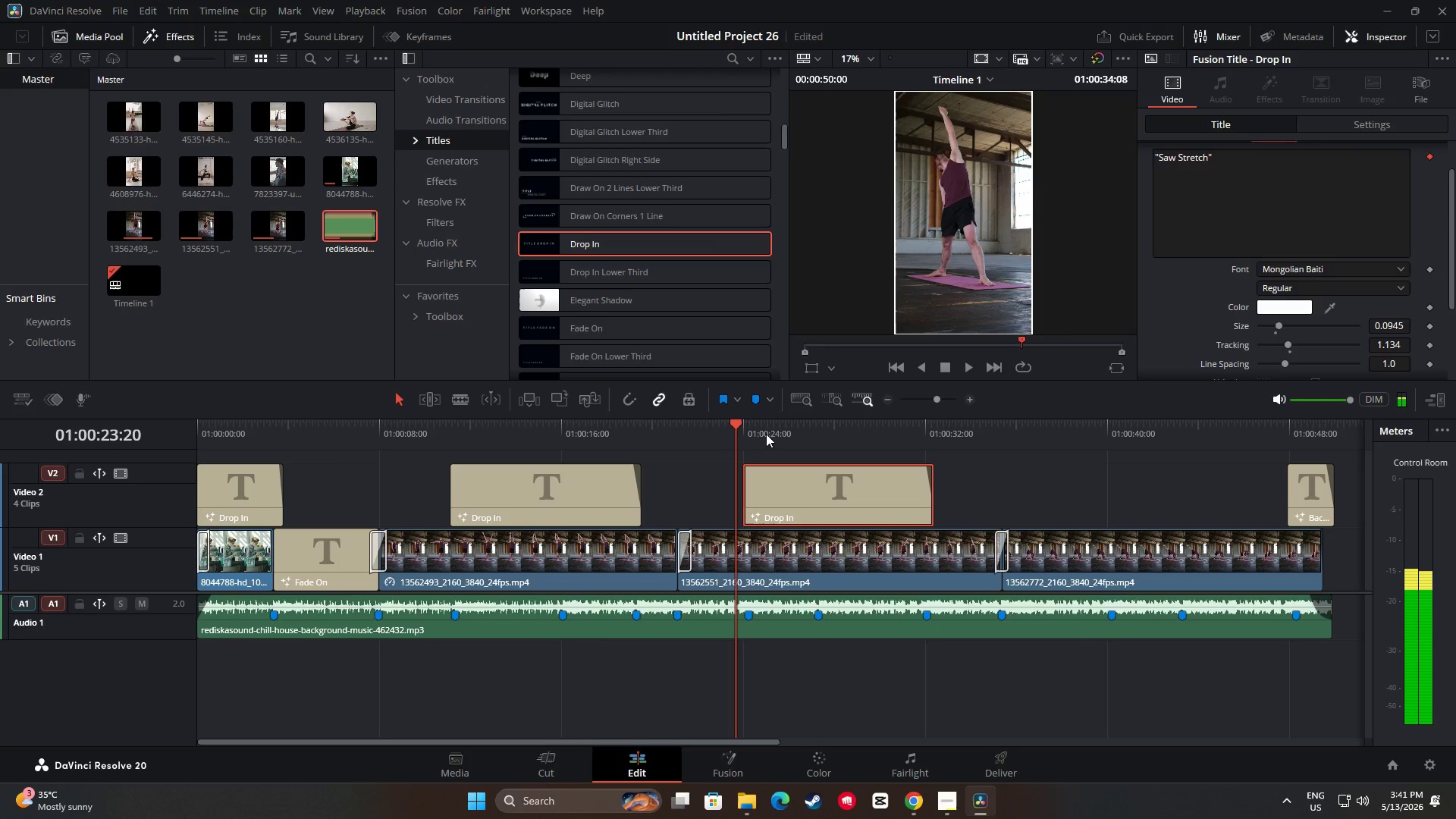 
key(Space)
 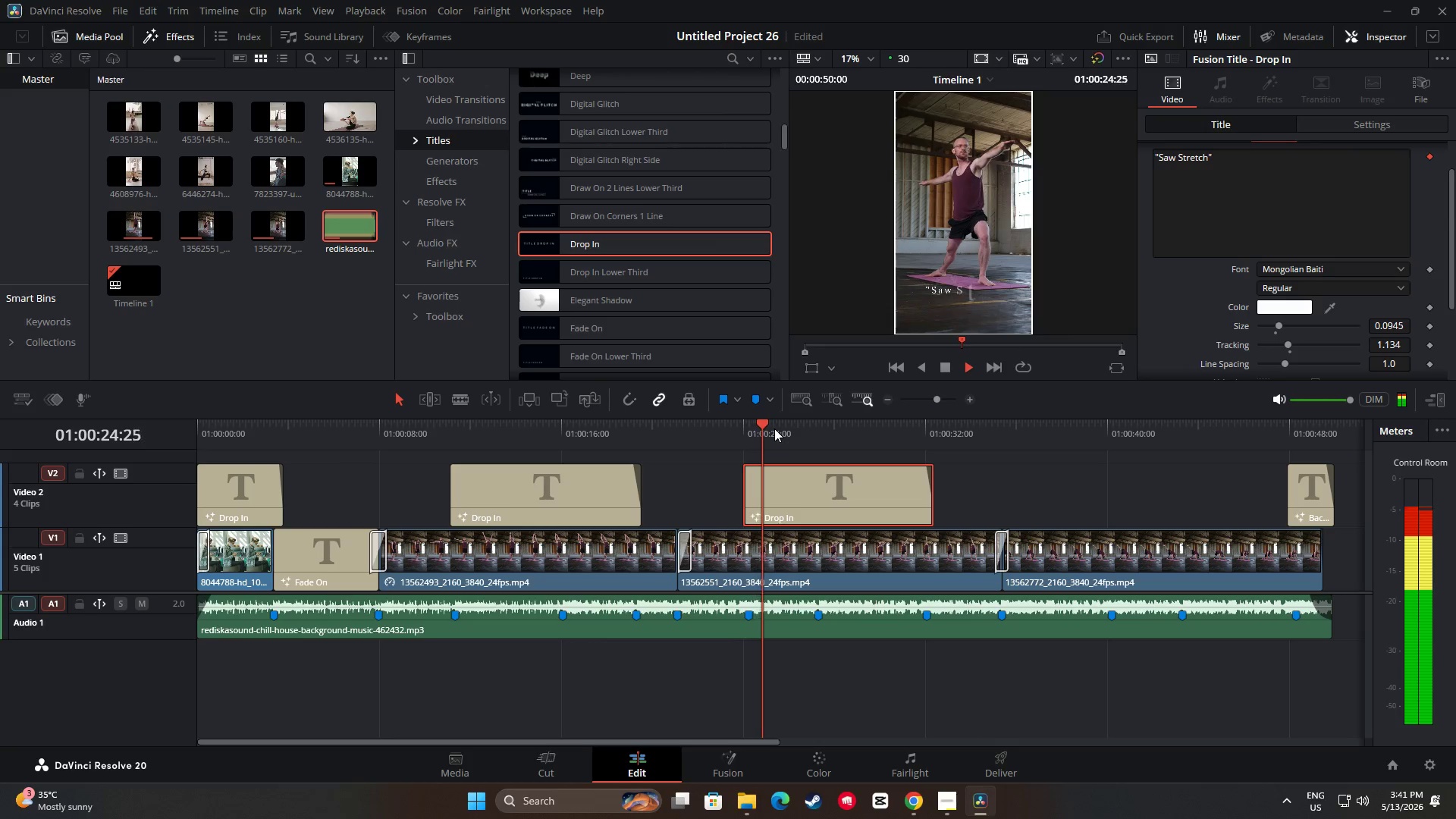 
key(Space)
 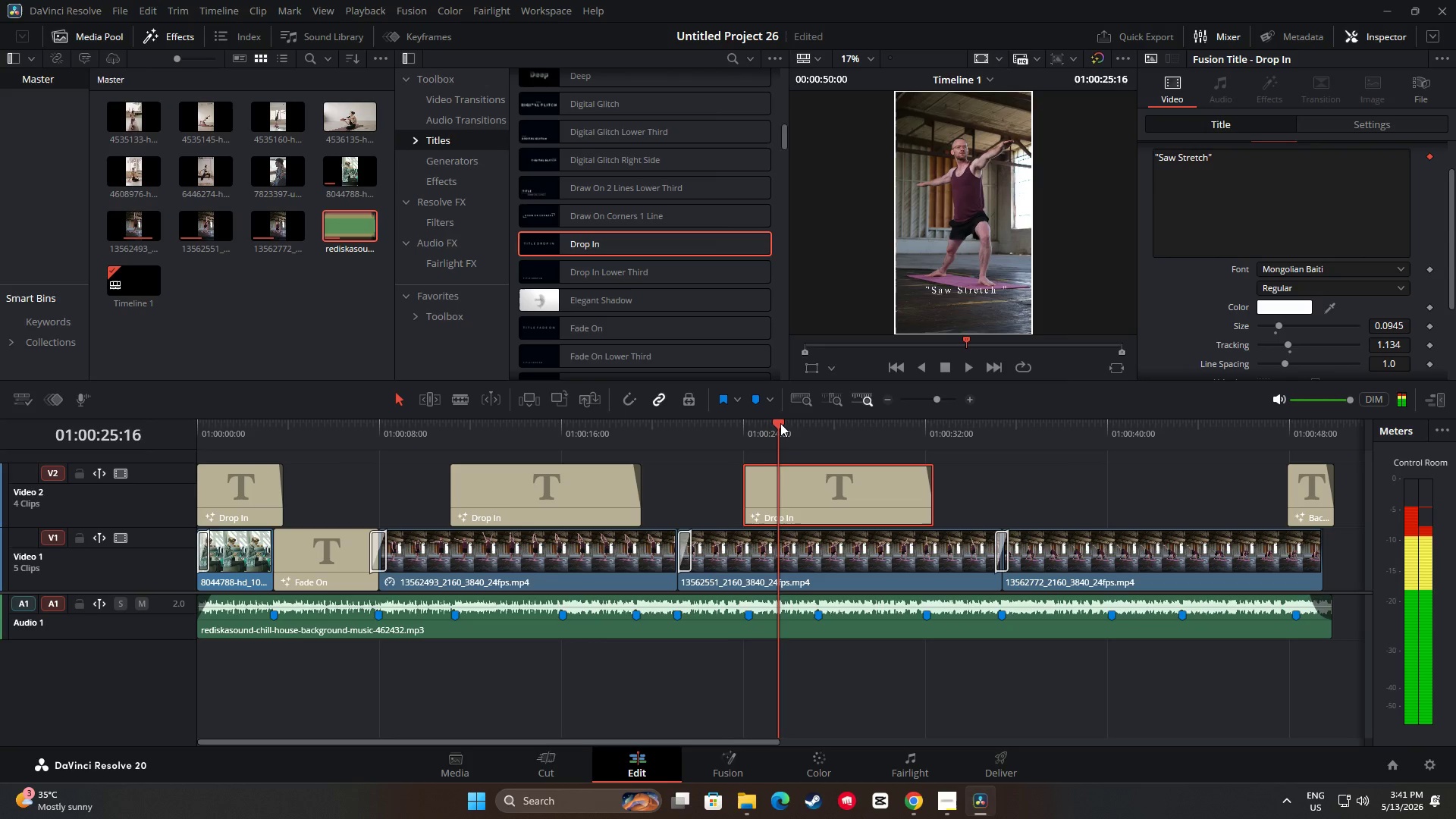 
left_click_drag(start_coordinate=[780, 423], to_coordinate=[664, 436])
 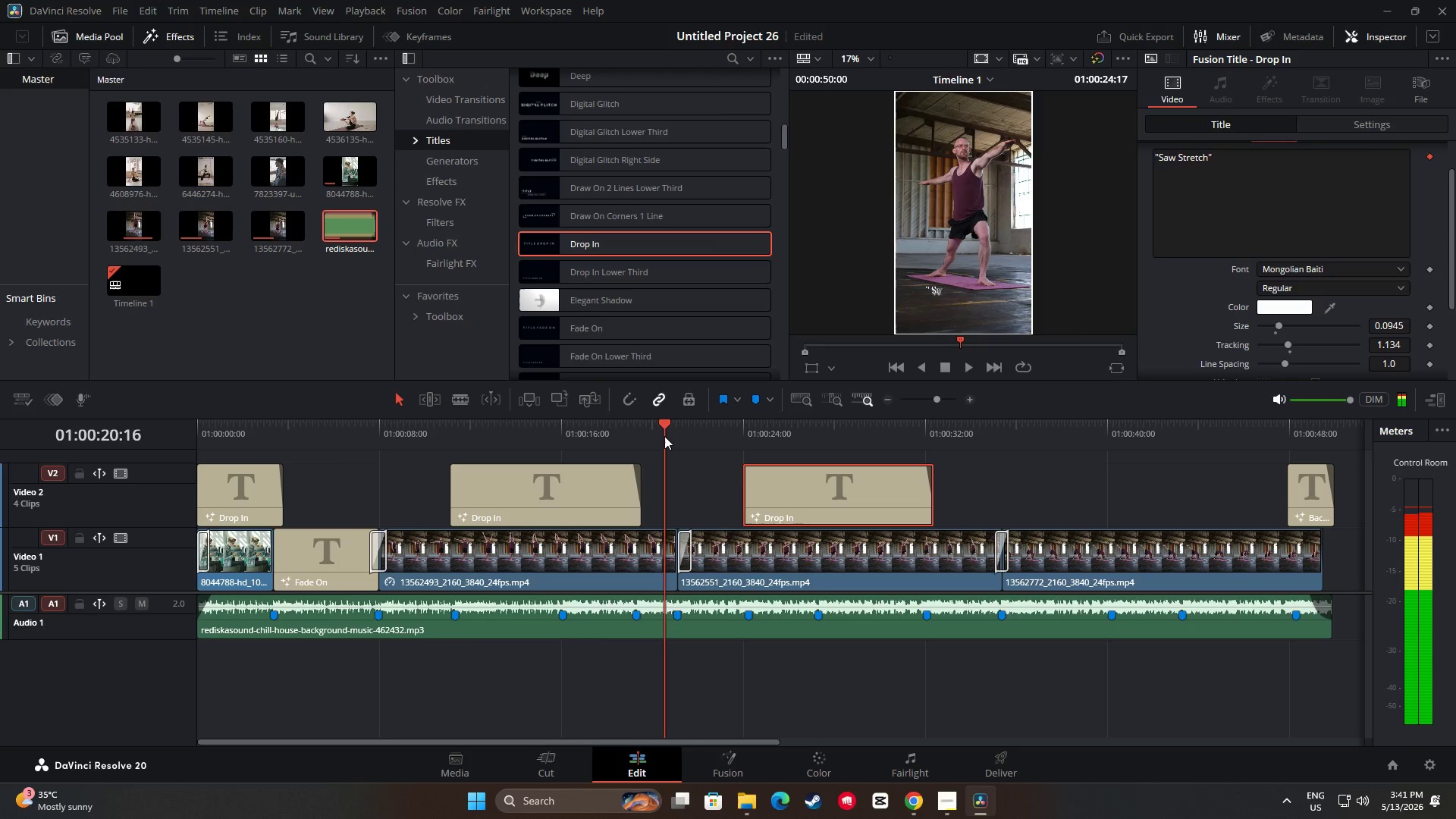 
key(Space)
 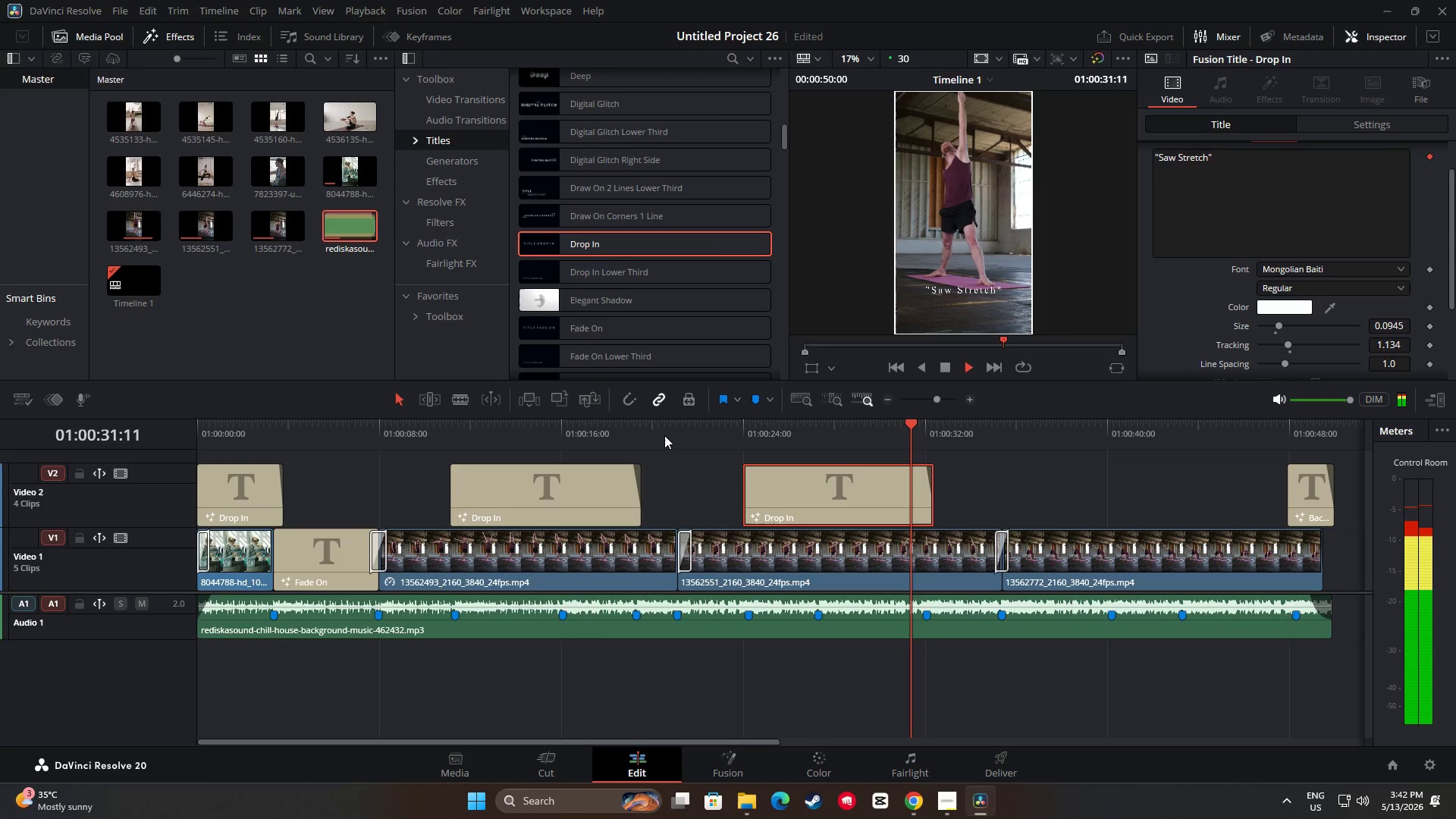 
wait(16.19)
 